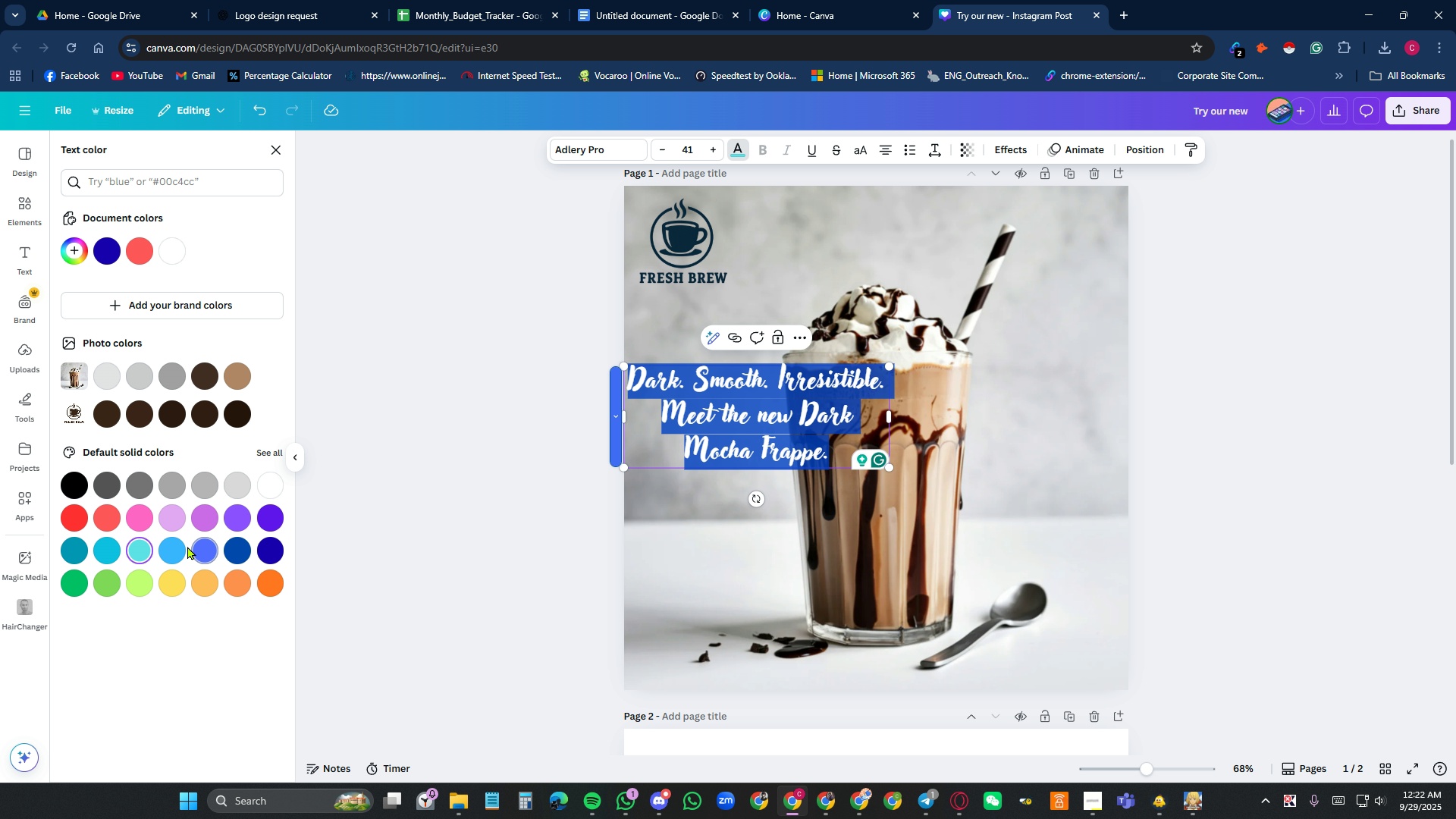 
left_click([211, 518])
 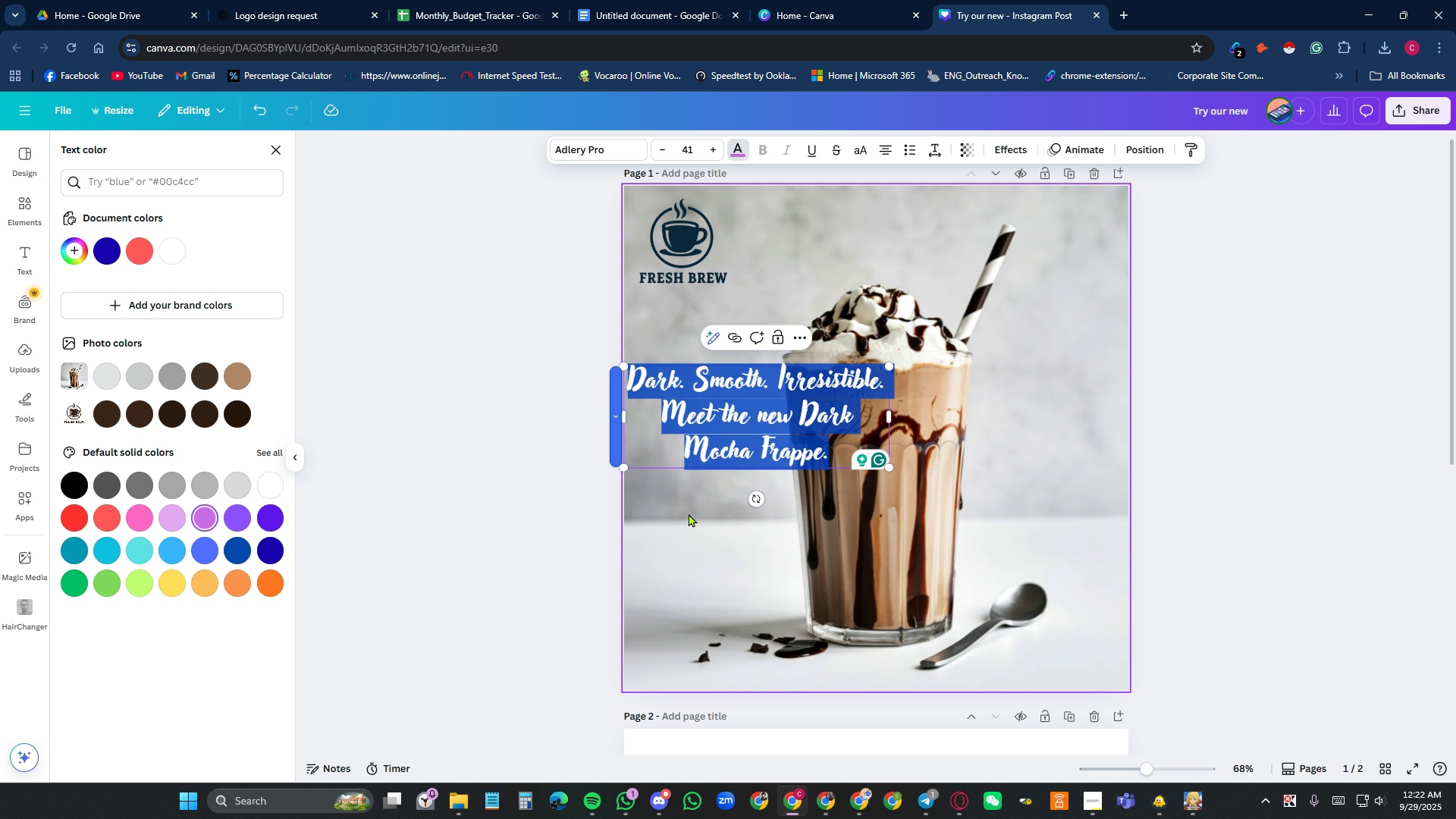 
left_click([689, 513])
 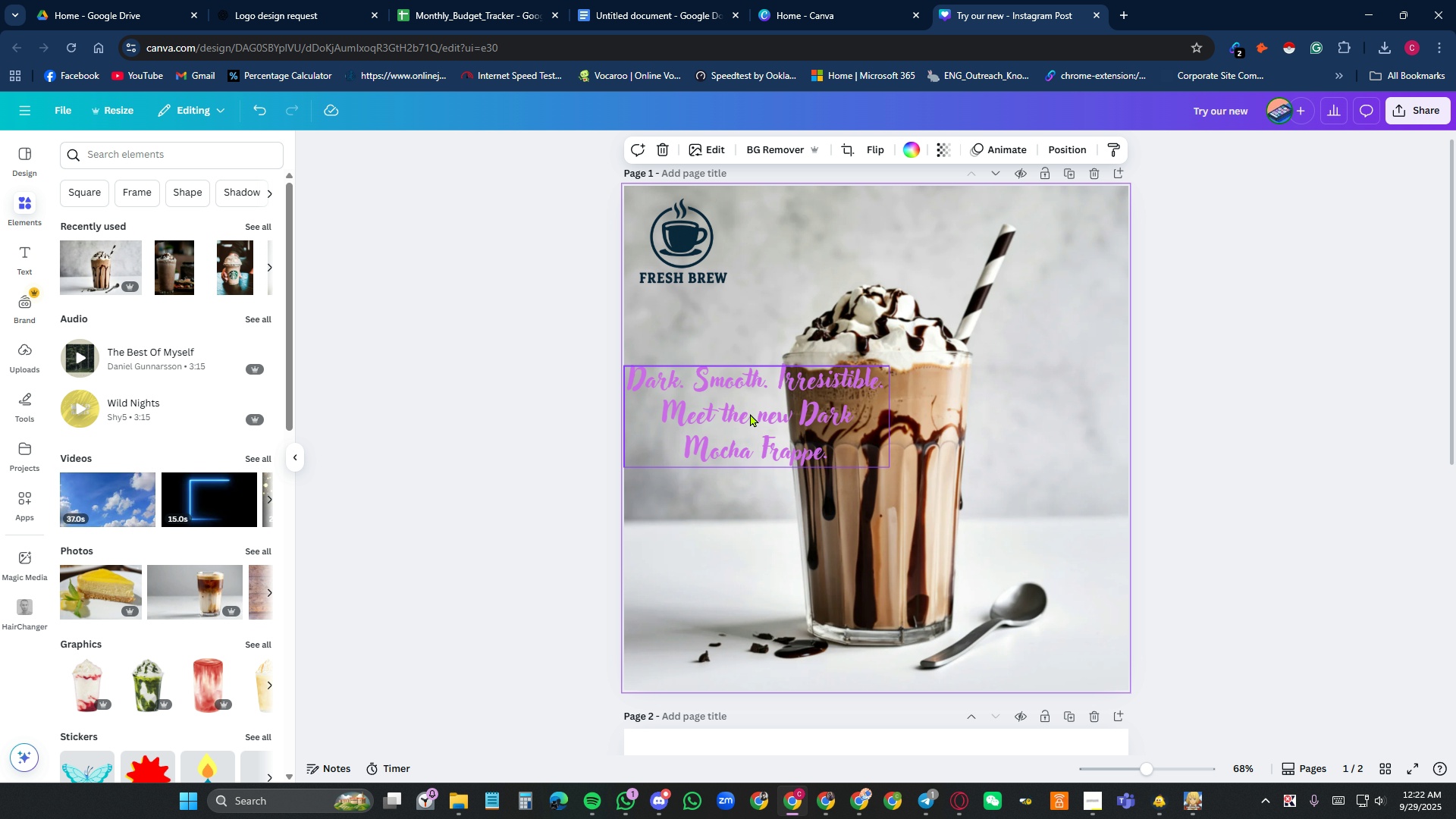 
double_click([750, 413])
 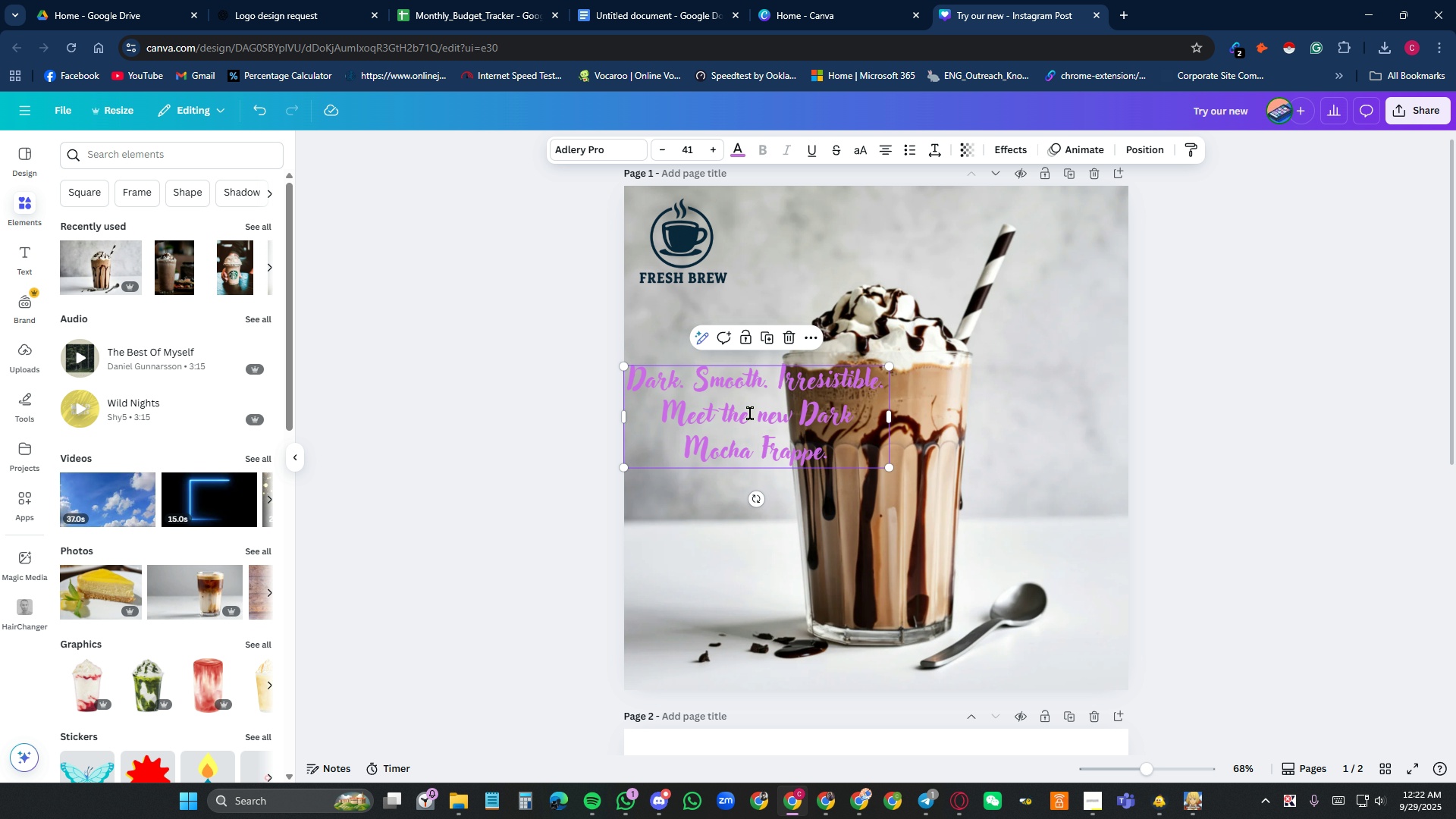 
triple_click([750, 413])
 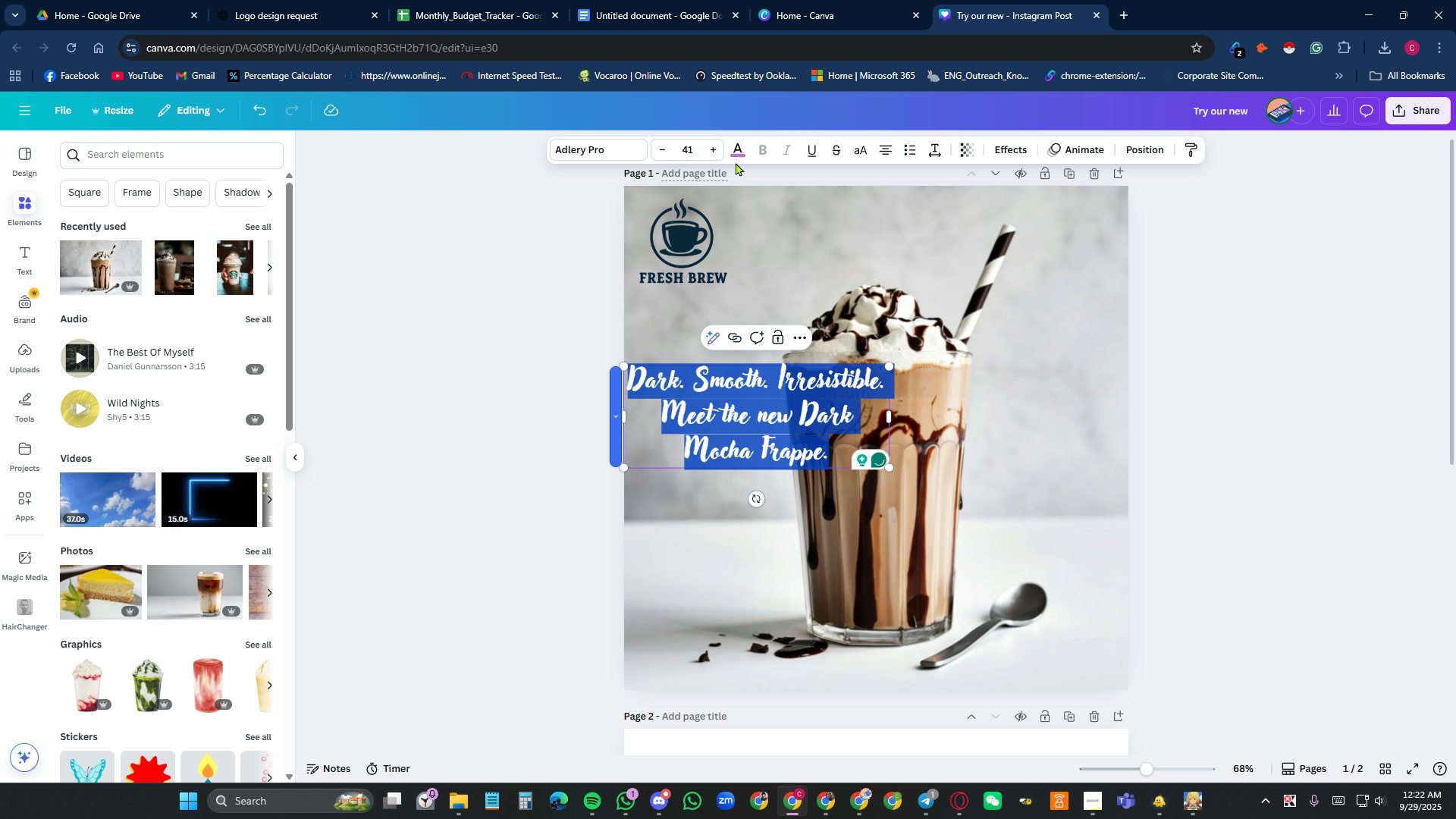 
left_click([737, 154])
 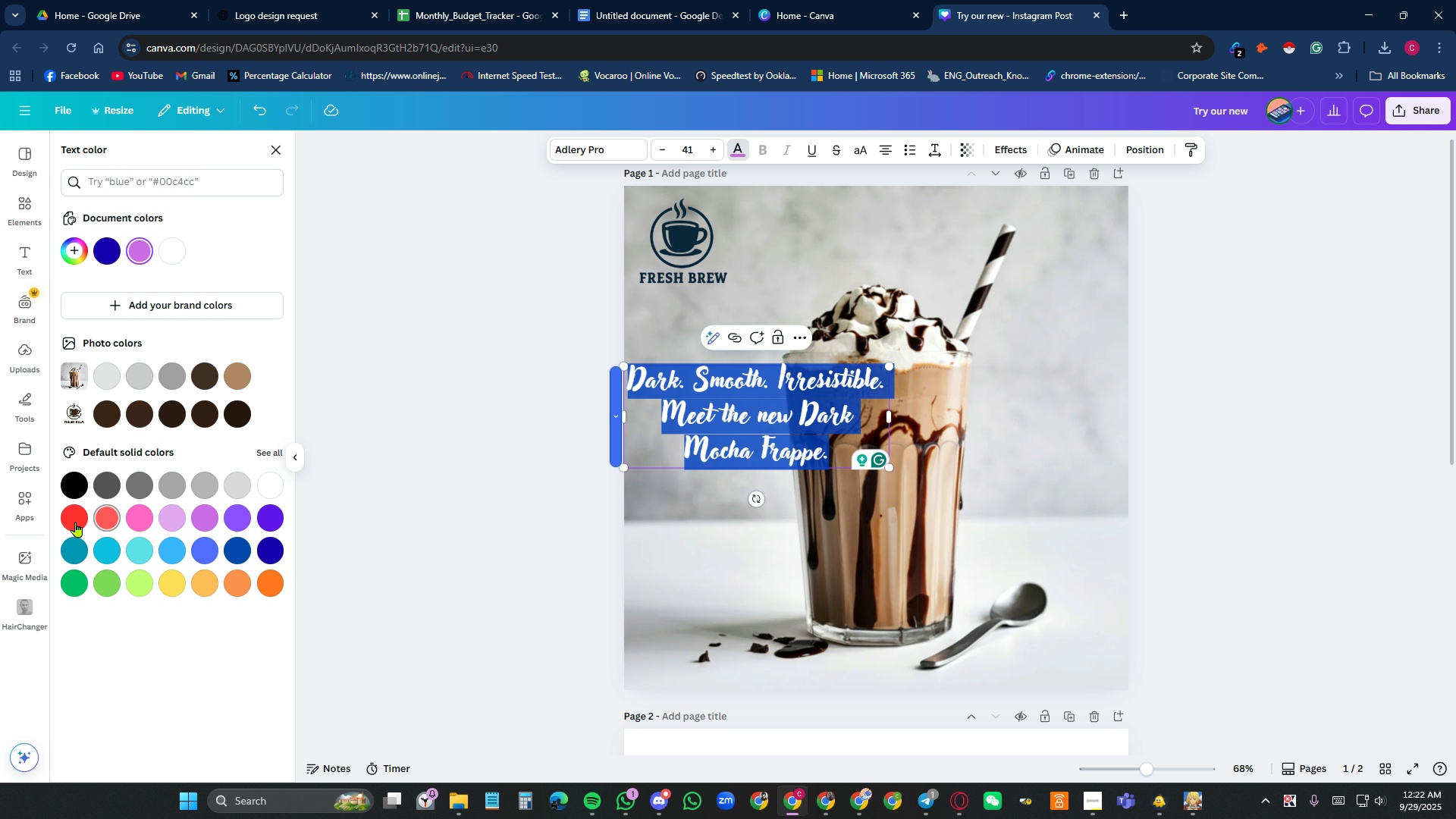 
left_click([73, 515])
 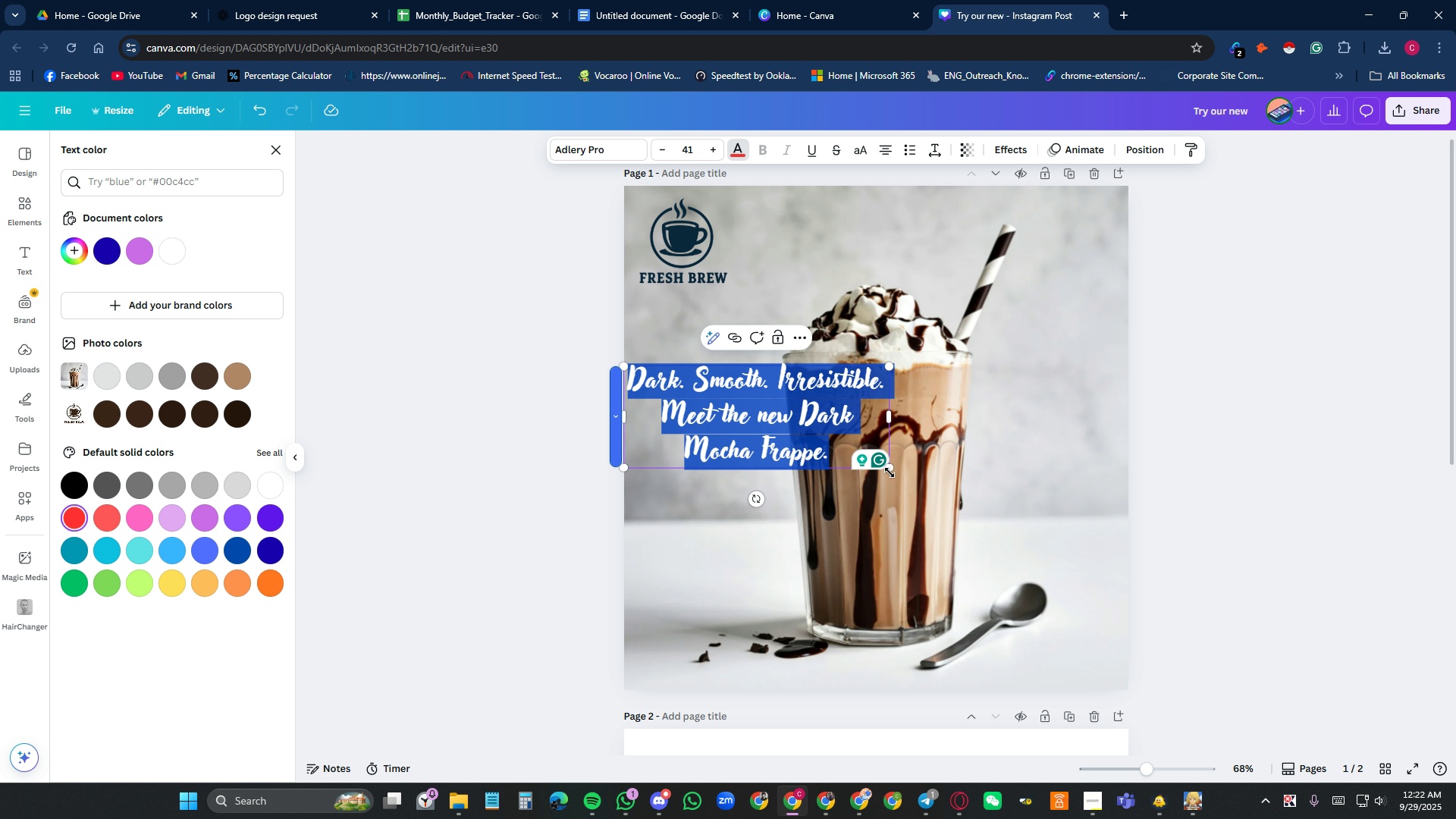 
left_click_drag(start_coordinate=[890, 471], to_coordinate=[835, 460])
 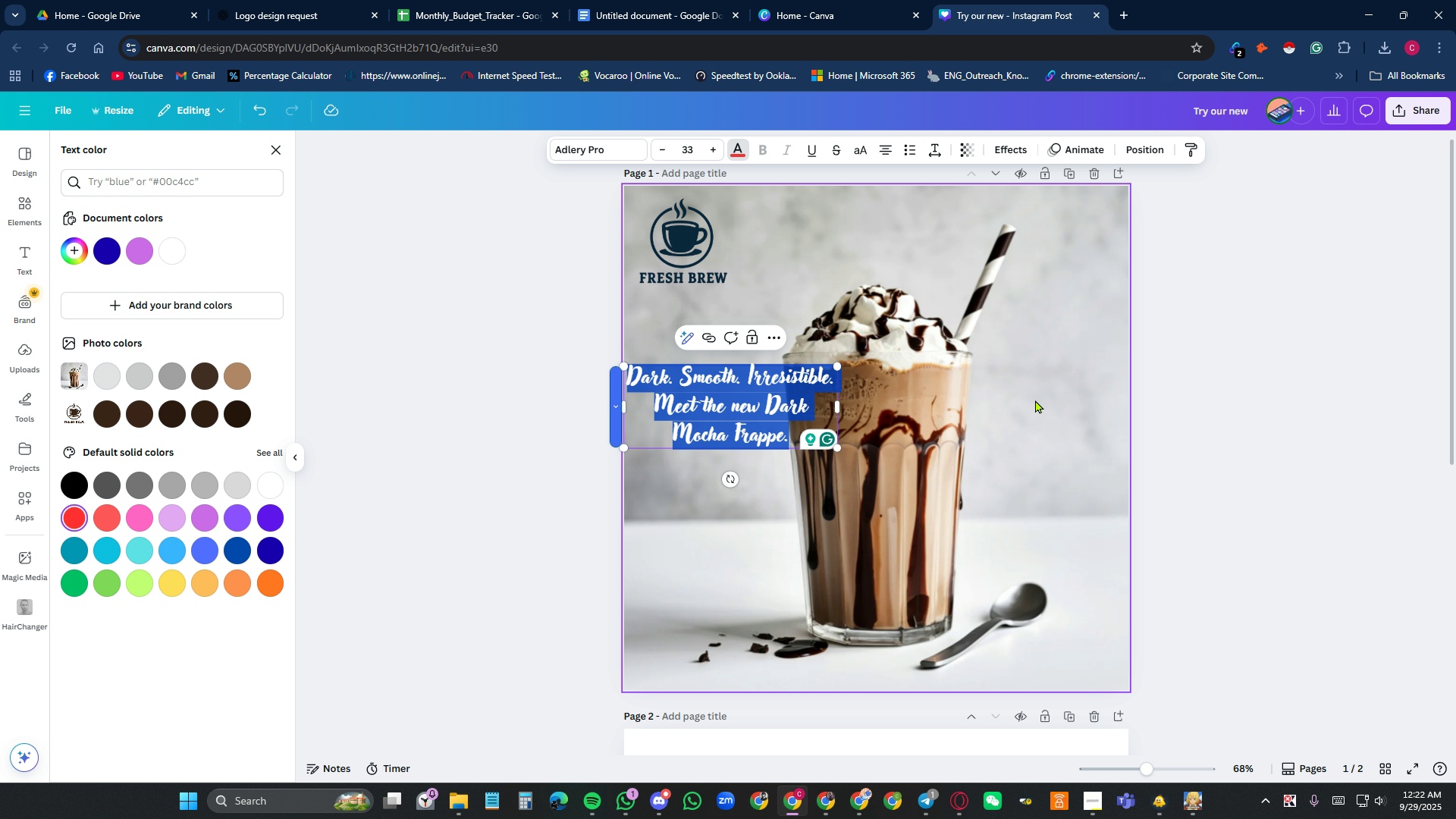 
left_click([1065, 405])
 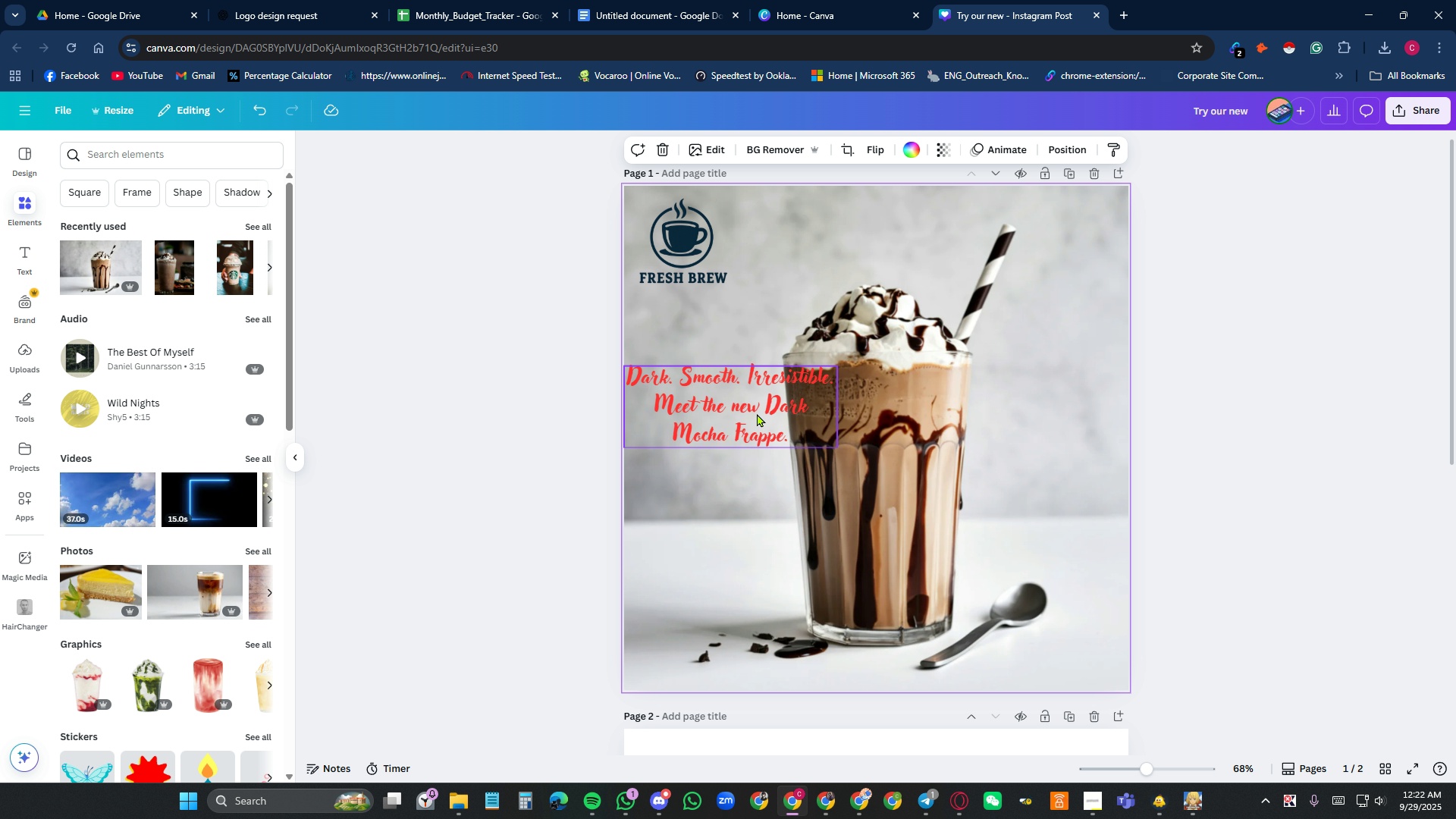 
double_click([757, 414])
 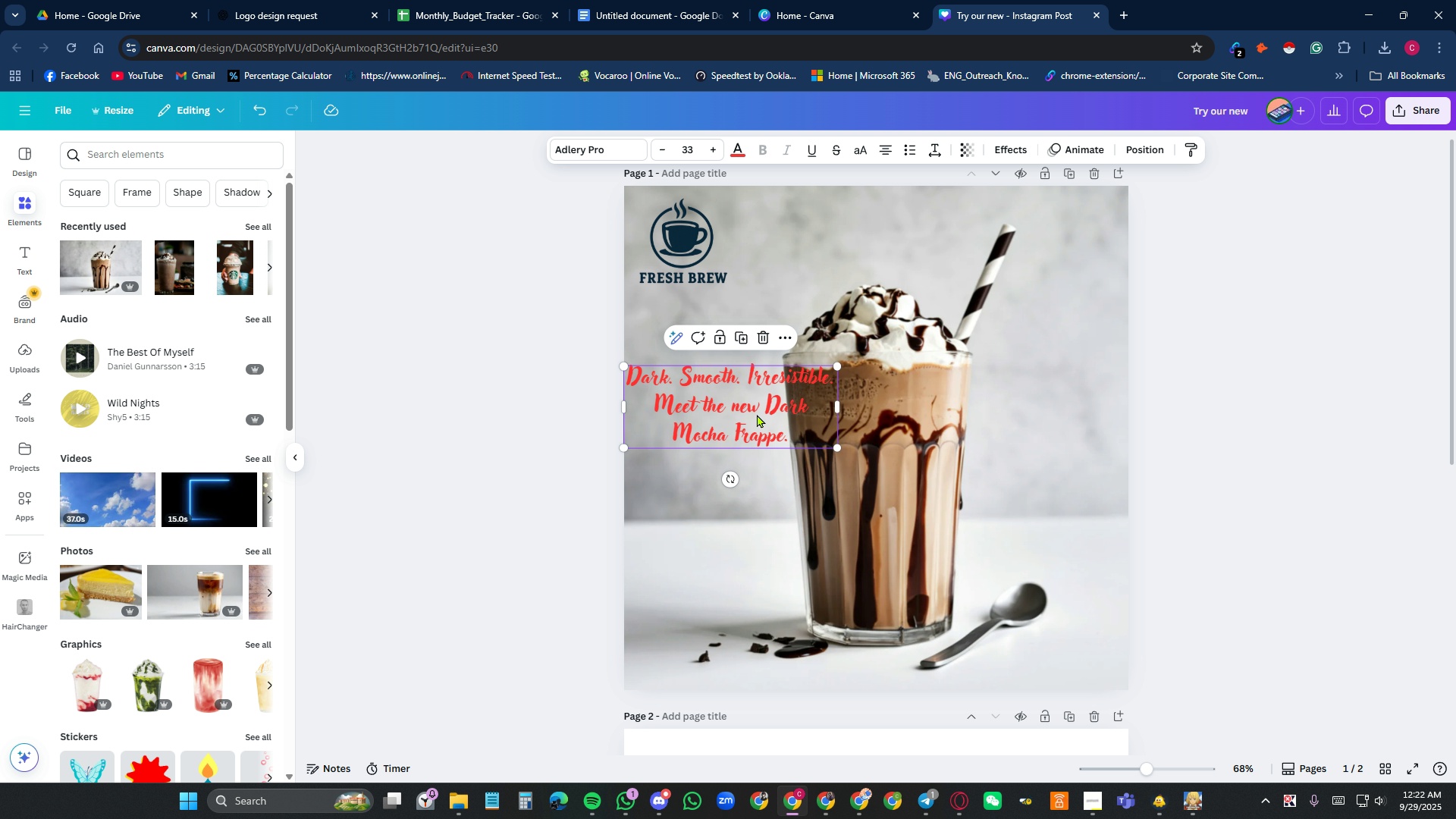 
triple_click([757, 414])
 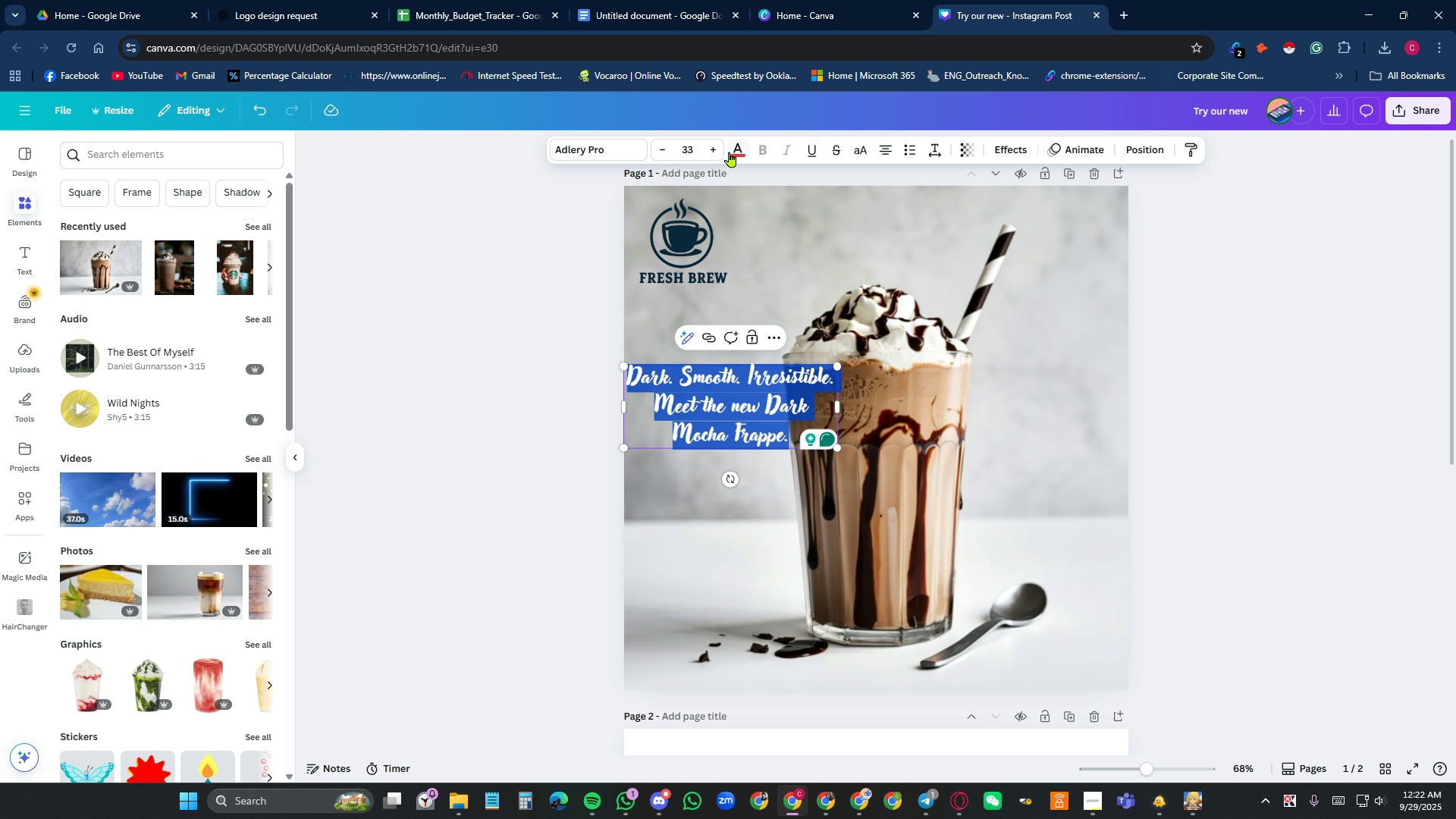 
left_click([744, 149])
 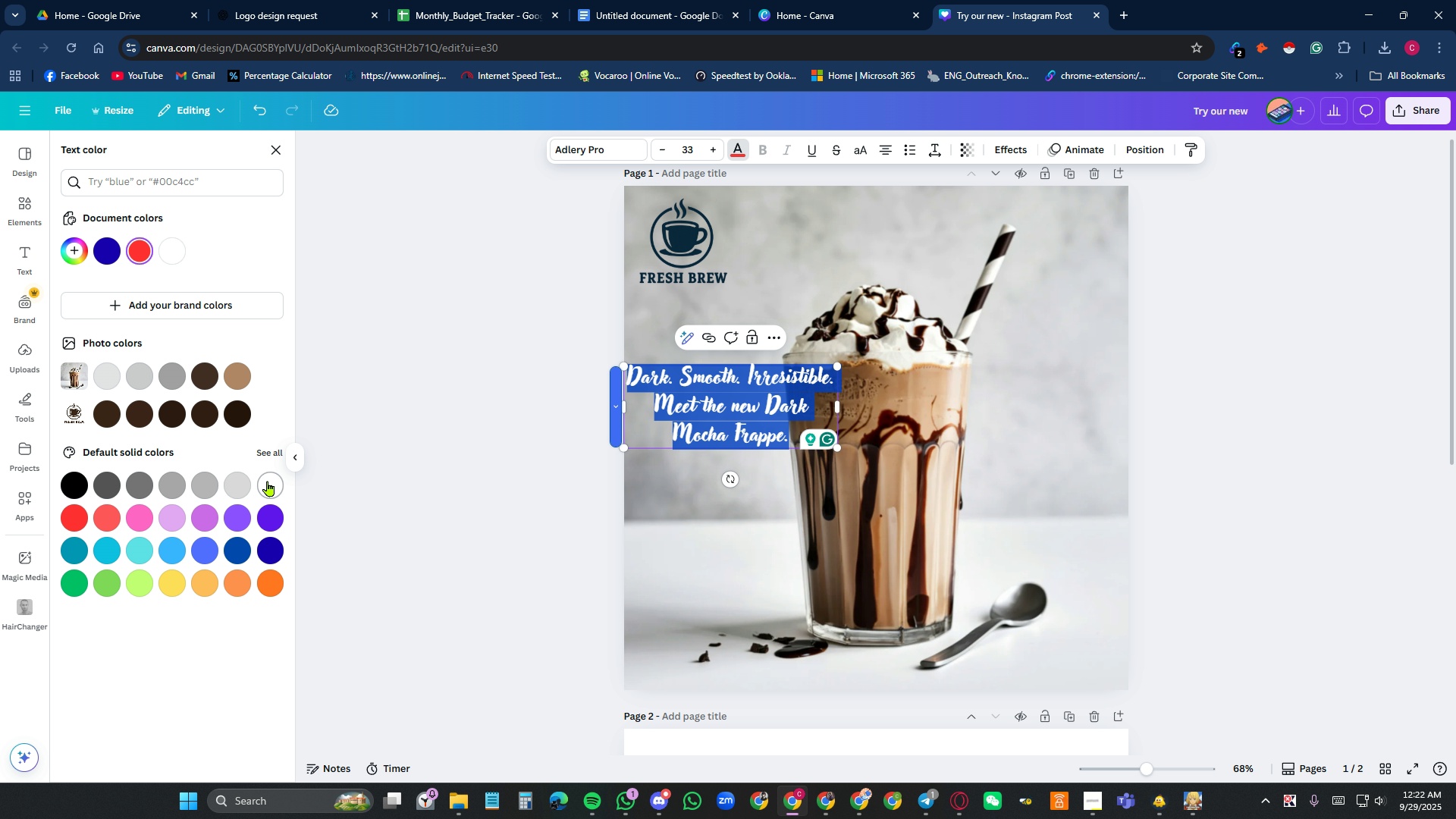 
left_click([271, 480])
 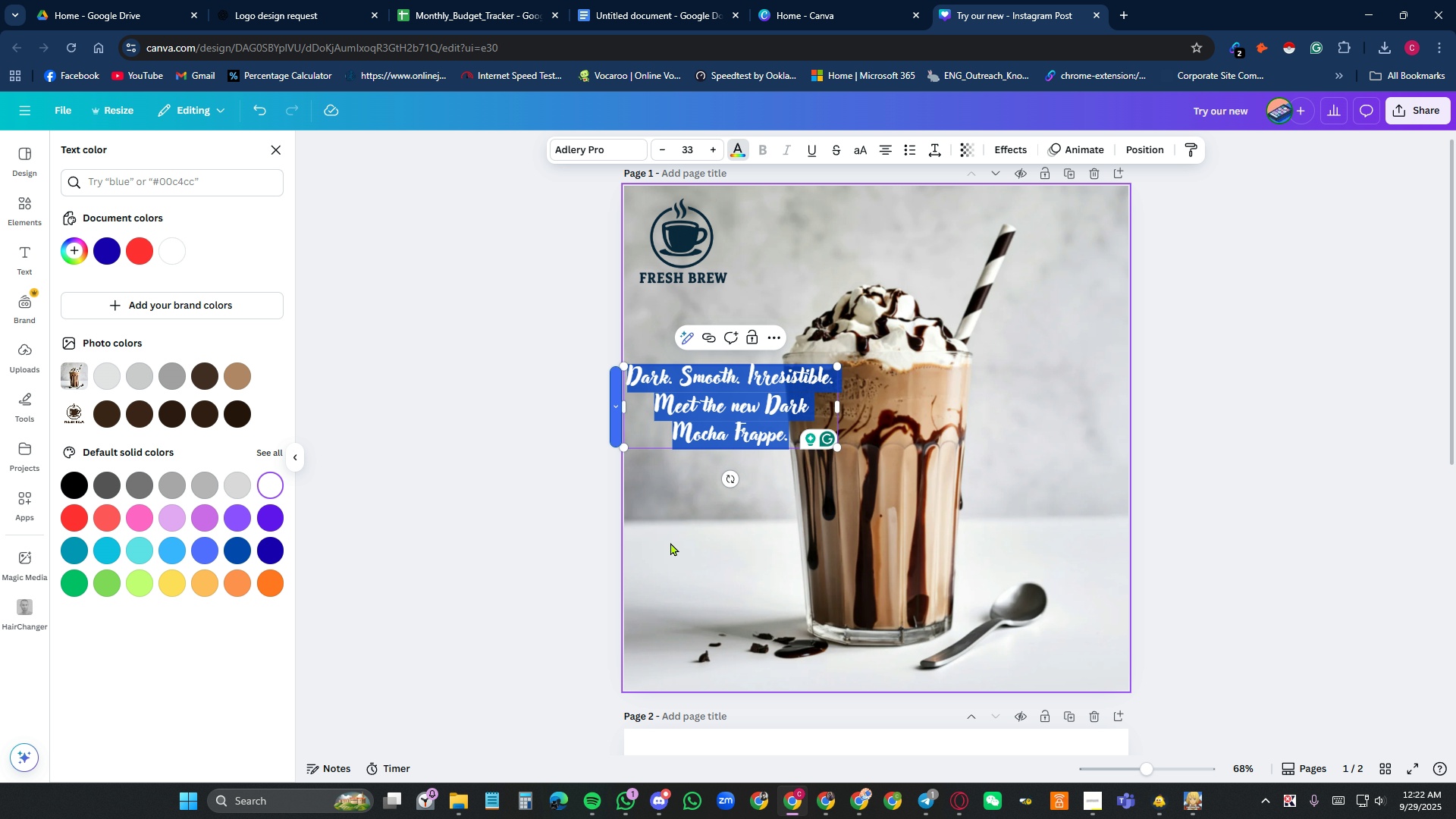 
left_click([670, 542])
 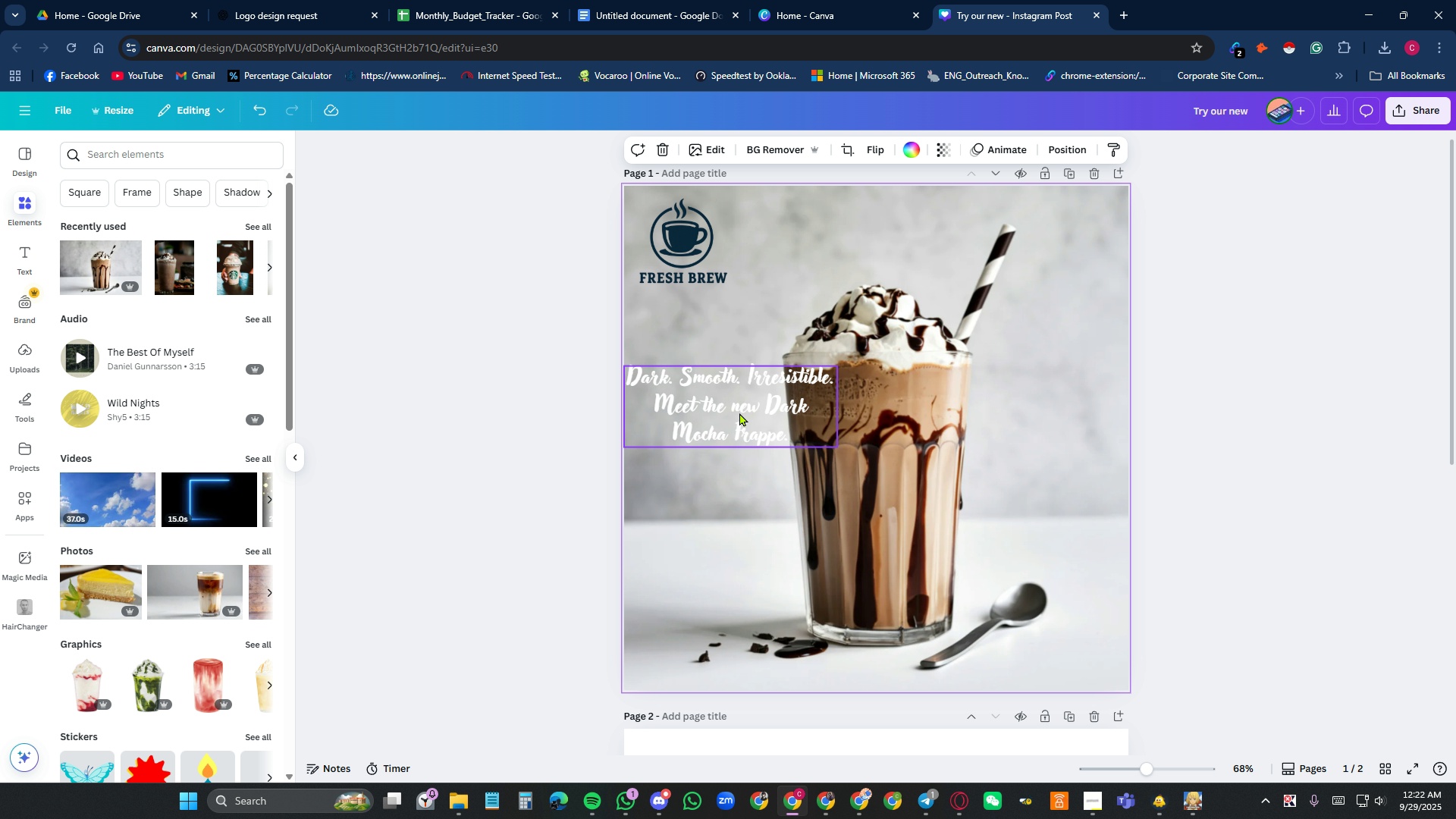 
double_click([739, 413])
 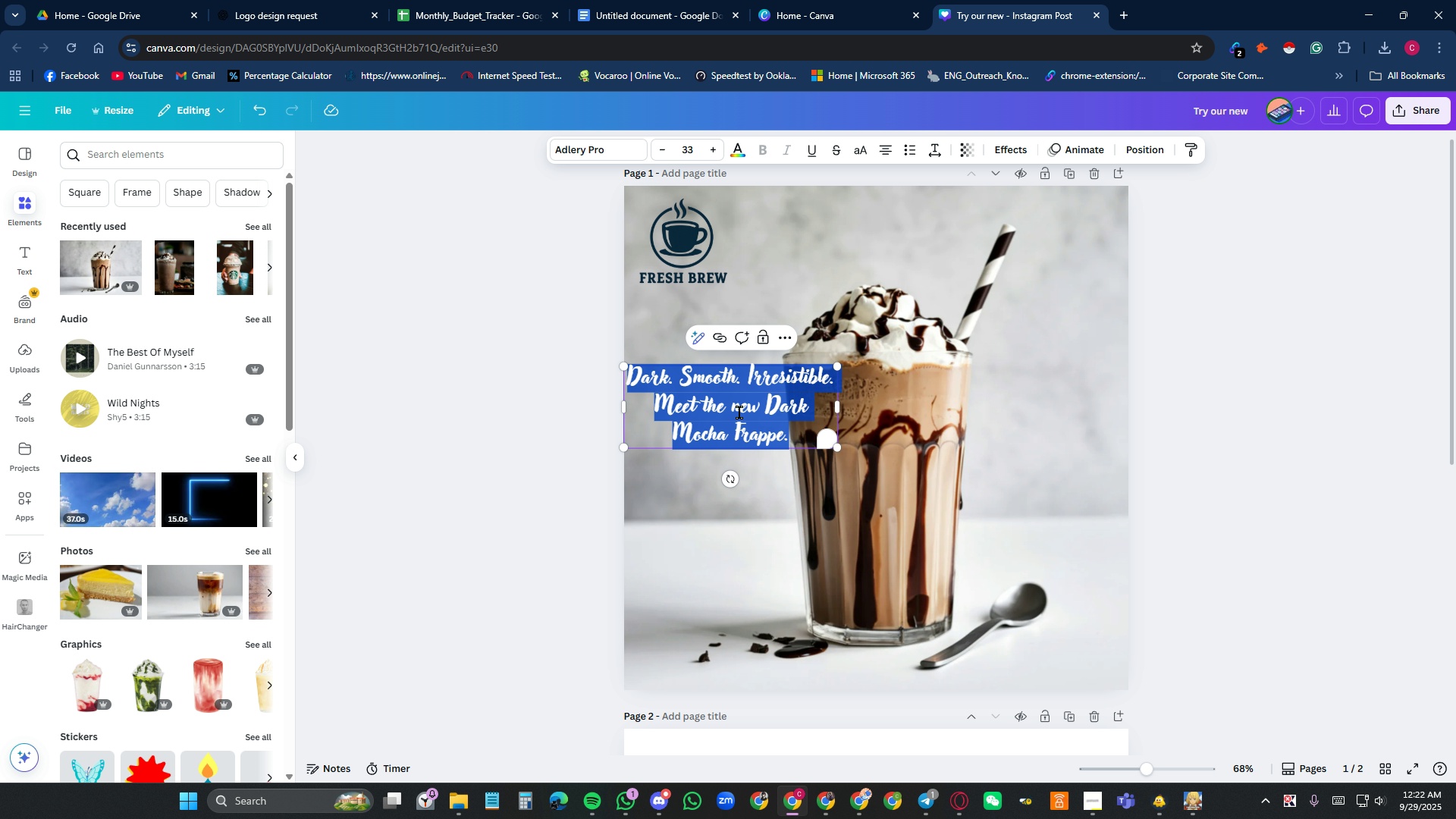 
triple_click([739, 413])
 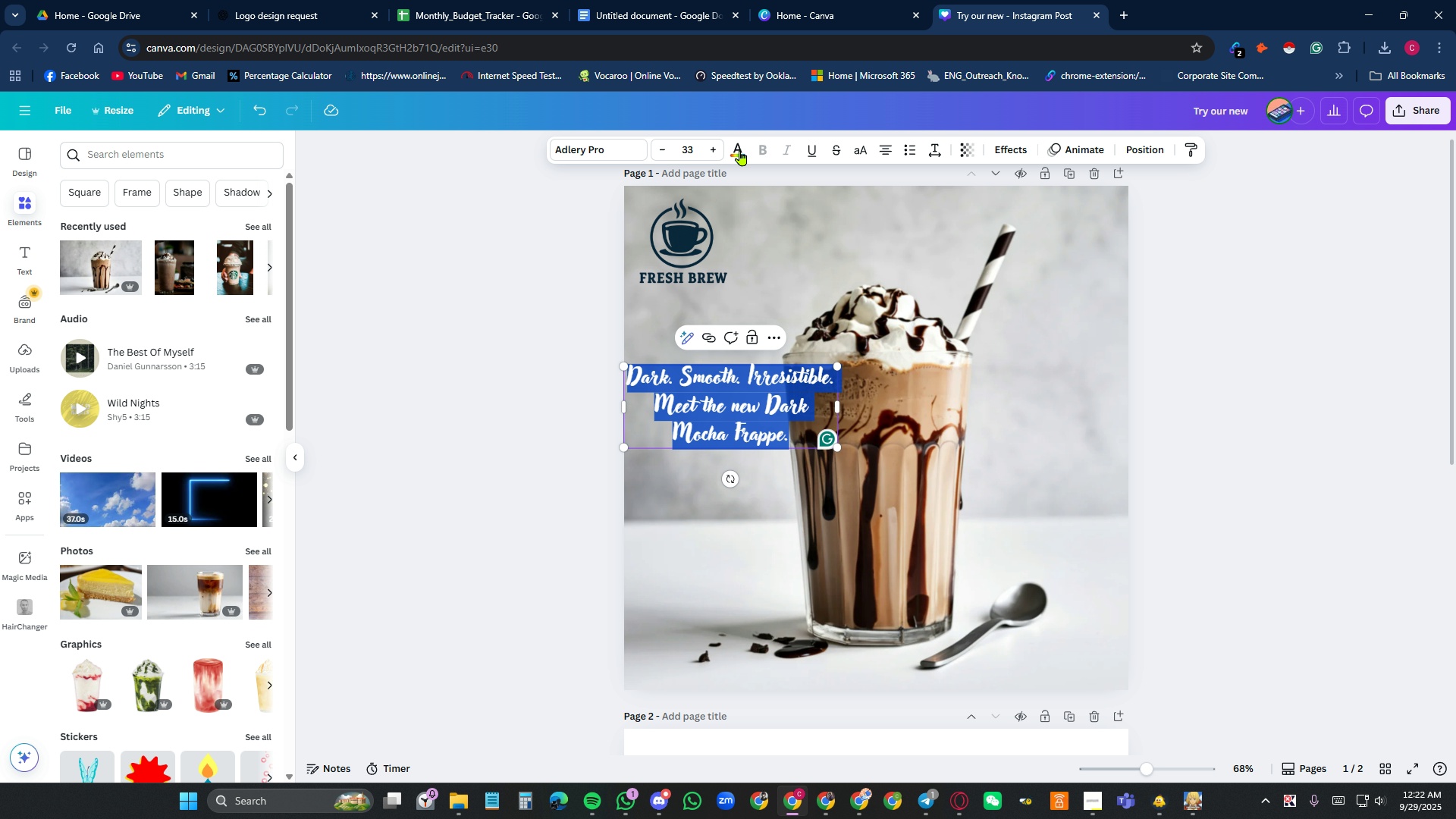 
left_click([740, 150])
 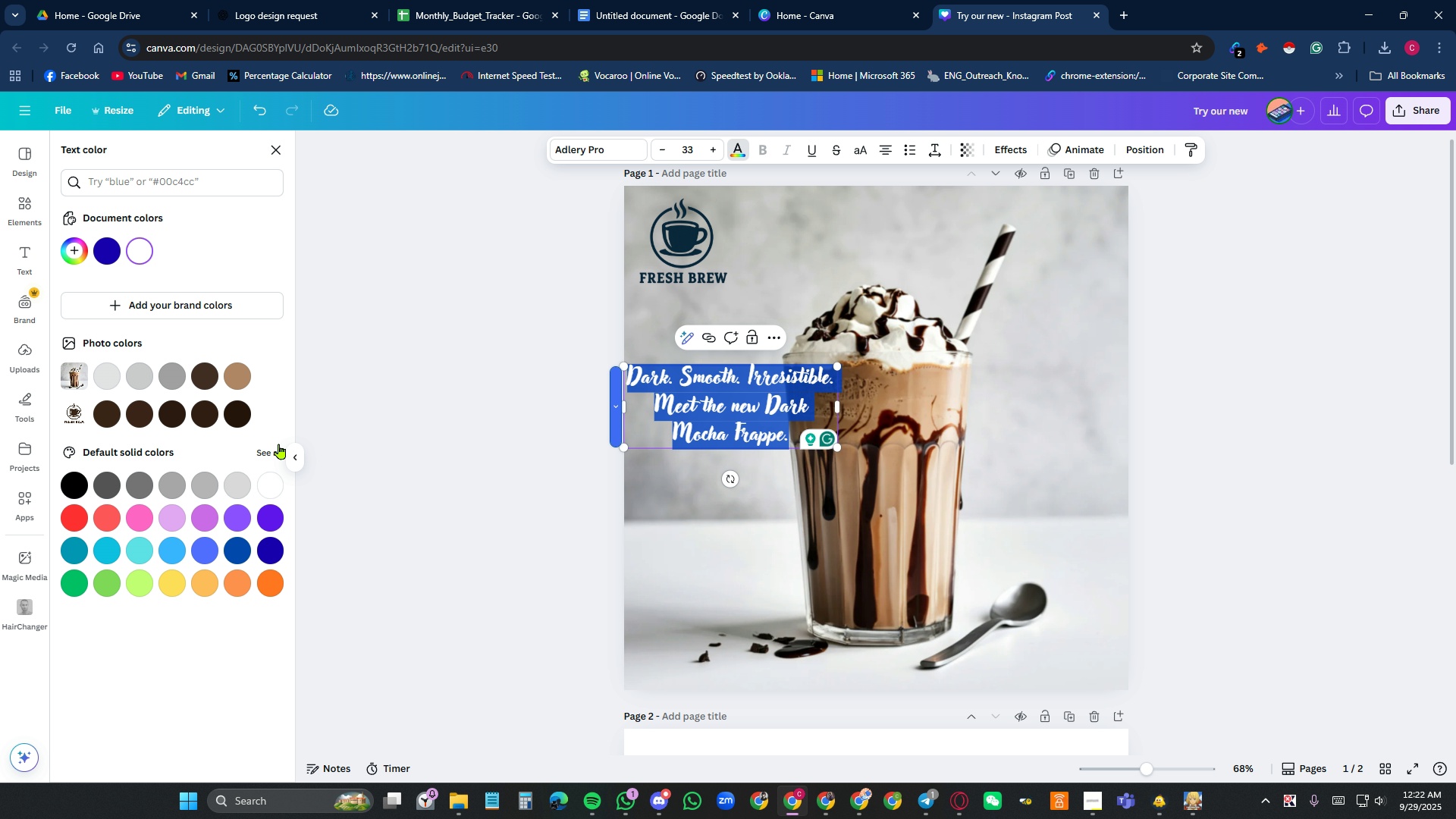 
left_click([270, 450])
 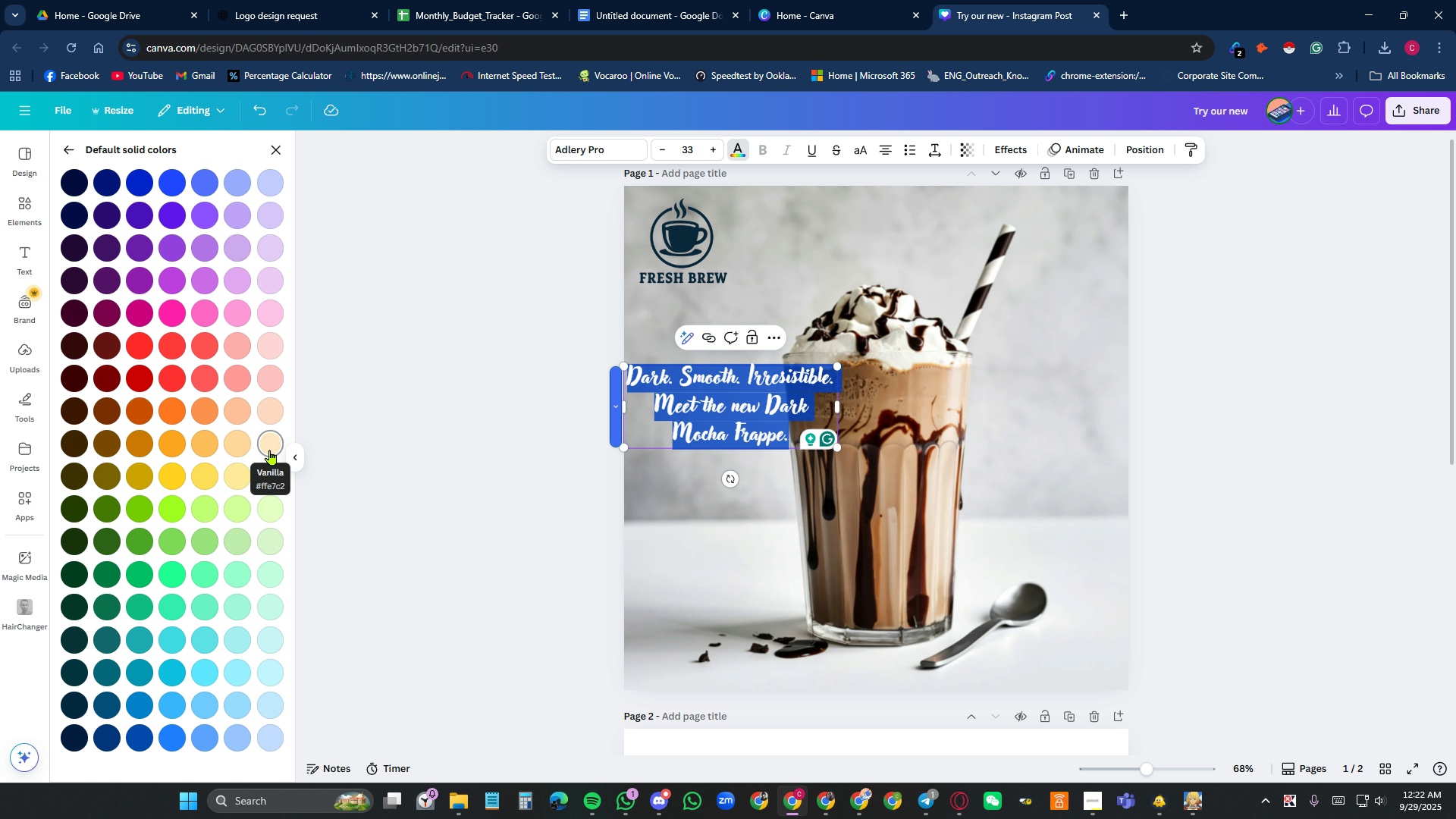 
mouse_move([259, 229])
 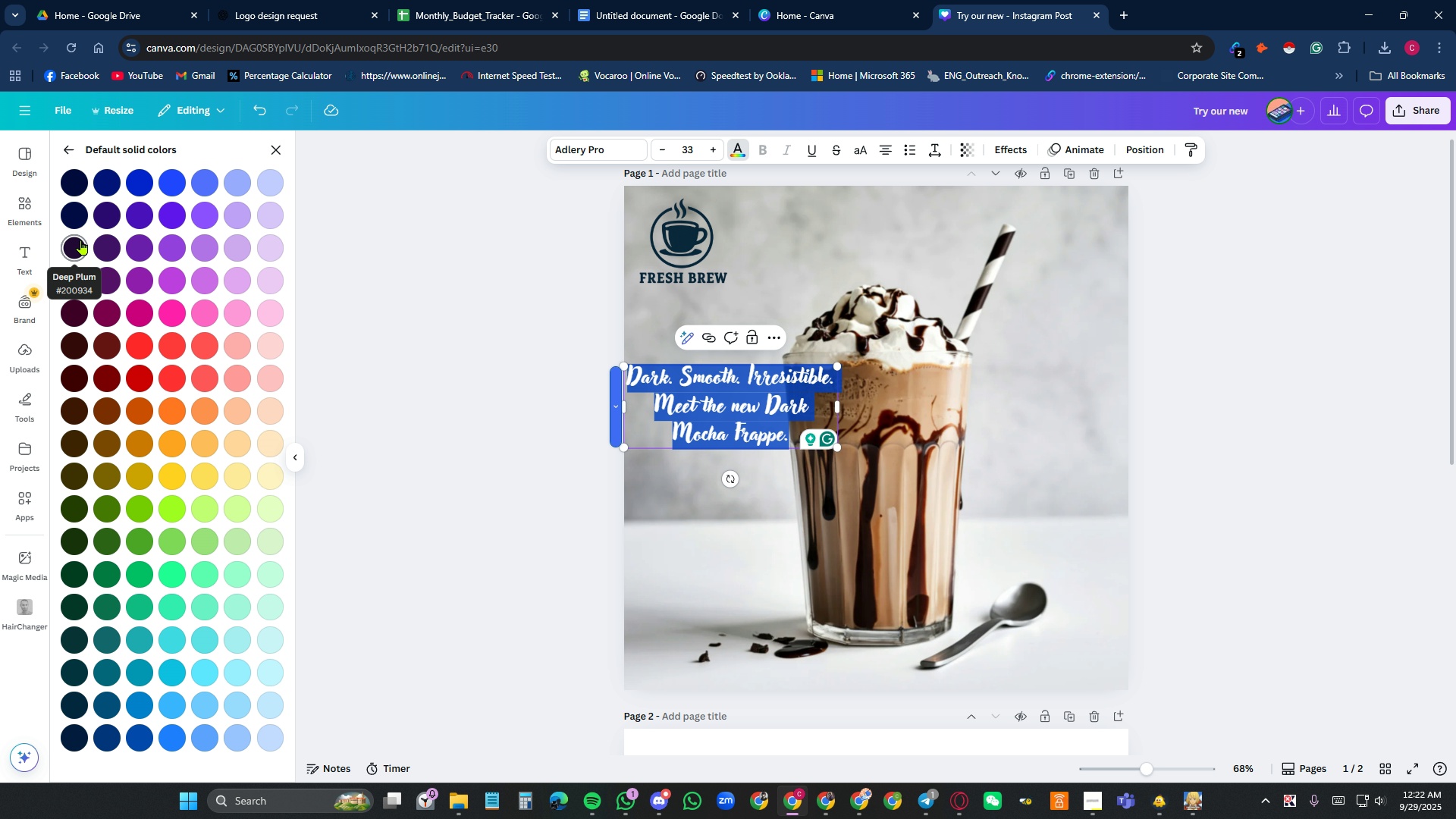 
left_click([81, 240])
 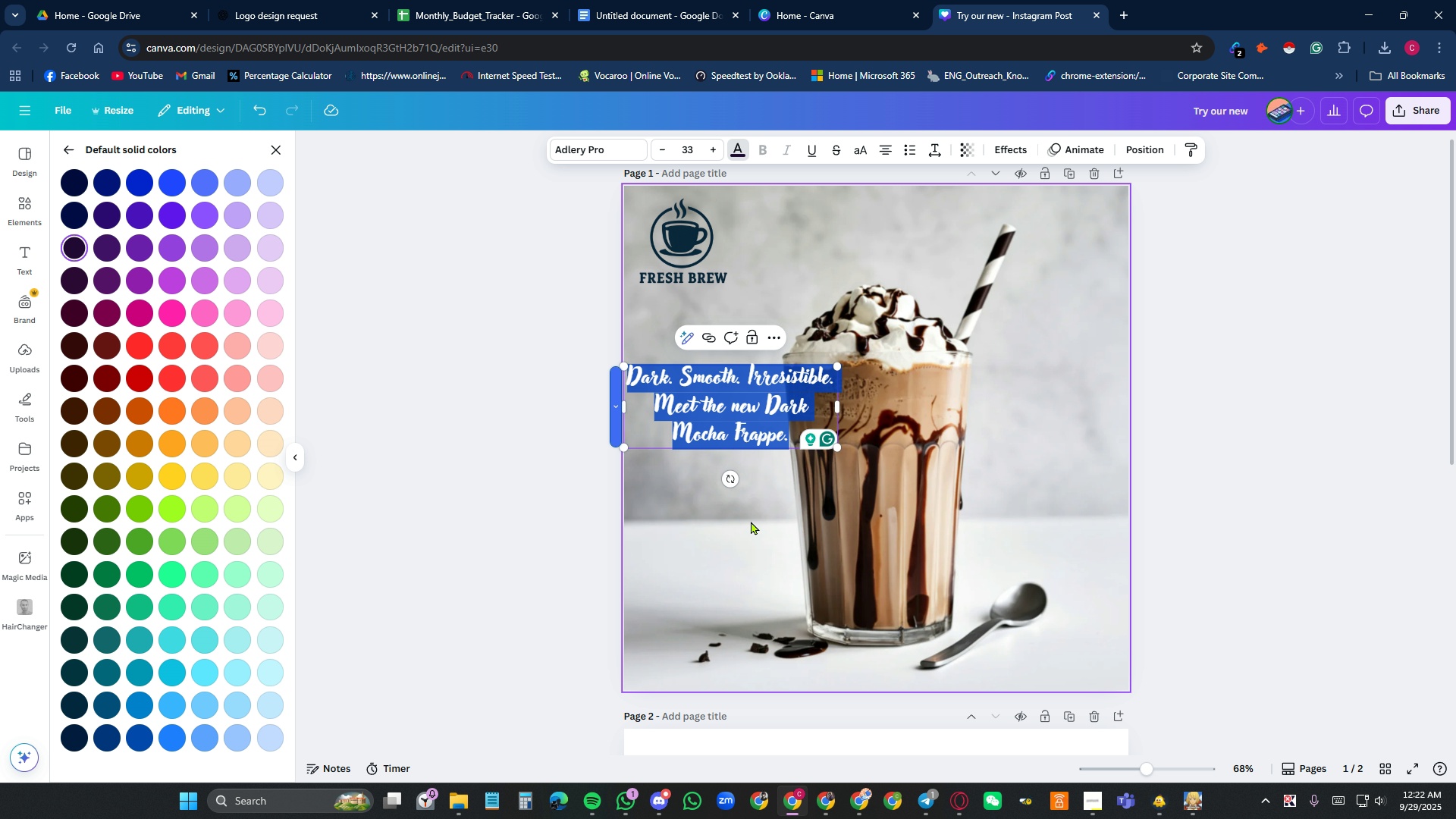 
left_click([751, 522])
 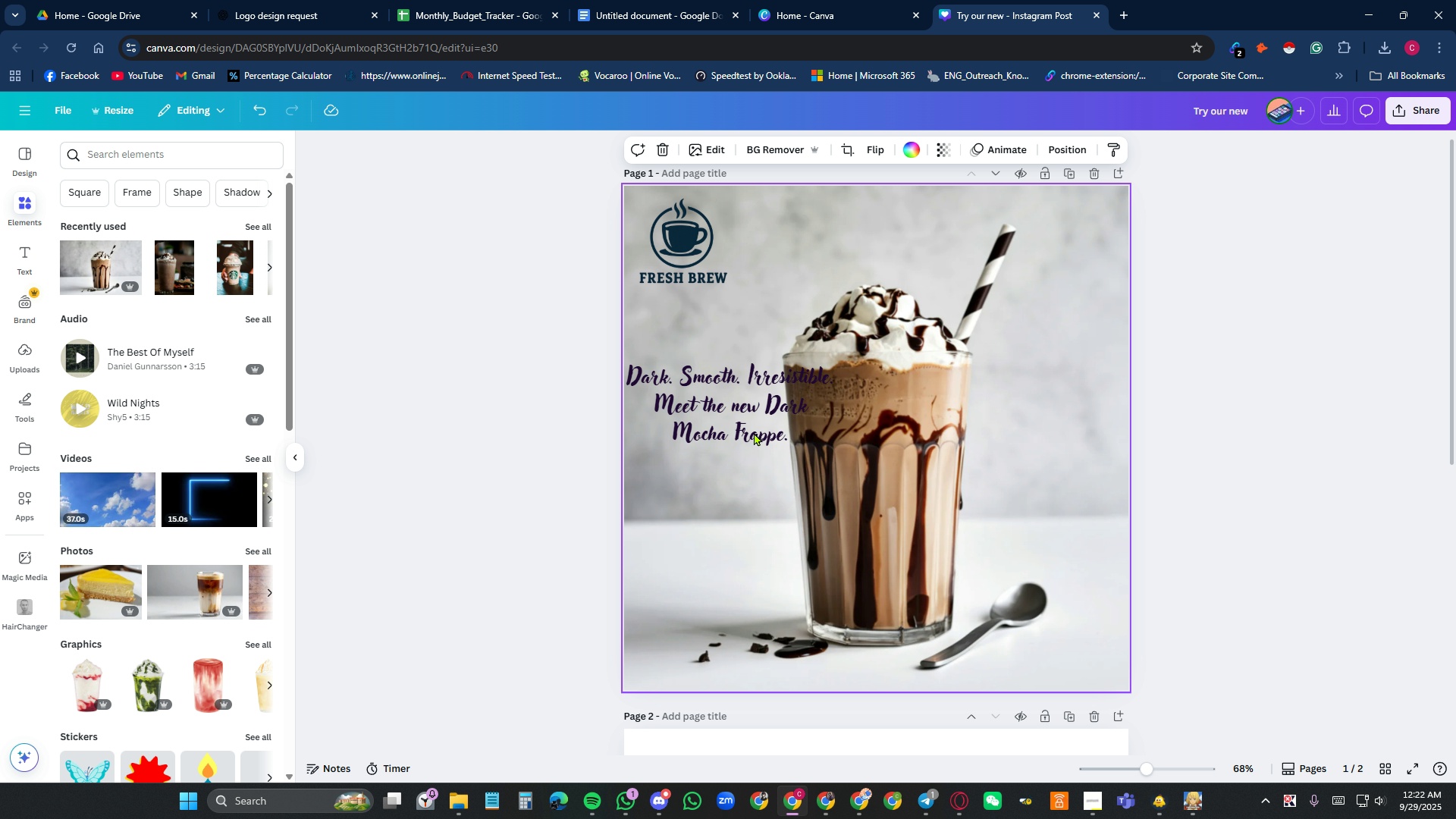 
left_click_drag(start_coordinate=[753, 428], to_coordinate=[1046, 354])
 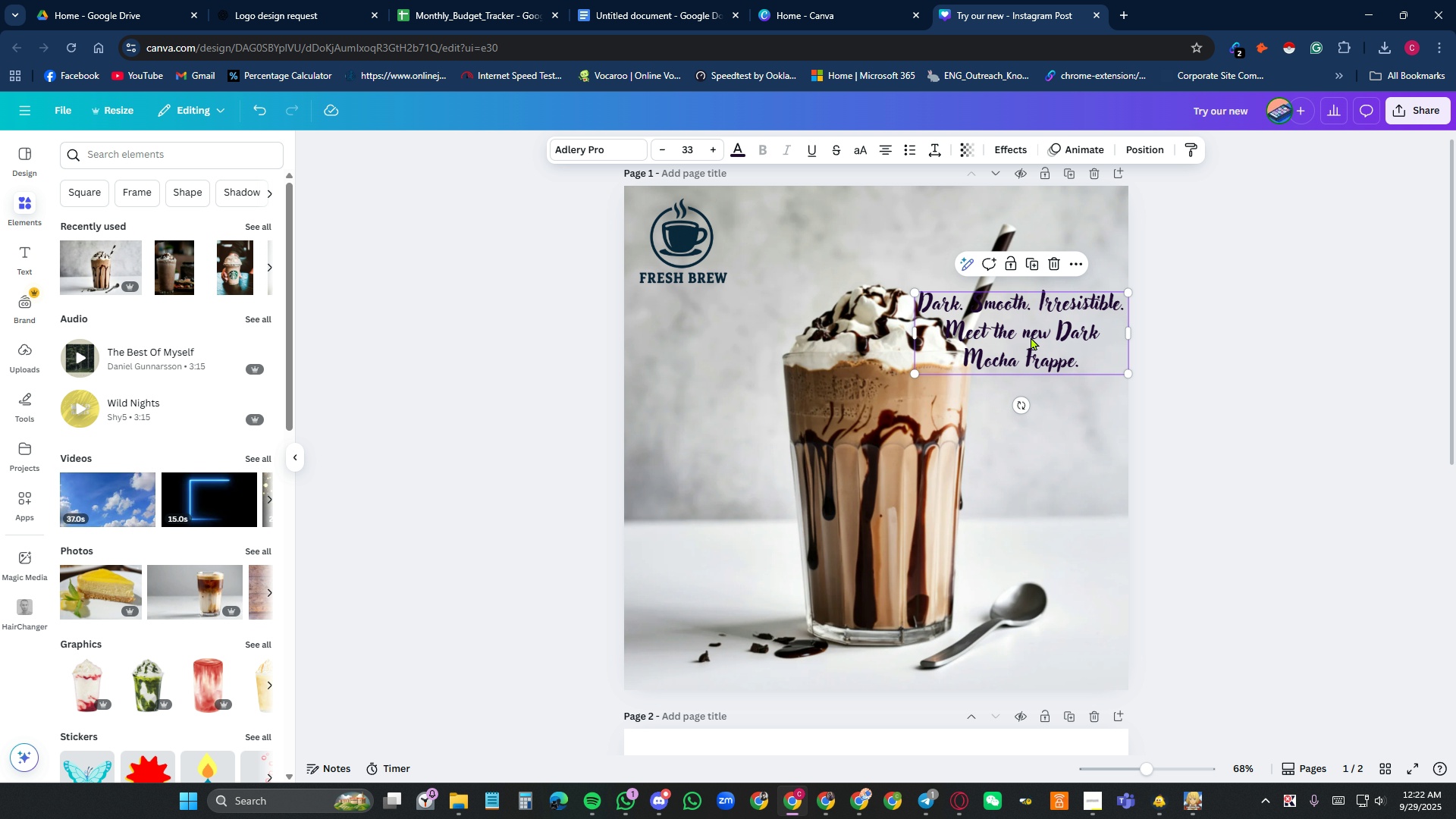 
left_click_drag(start_coordinate=[1031, 337], to_coordinate=[864, 254])
 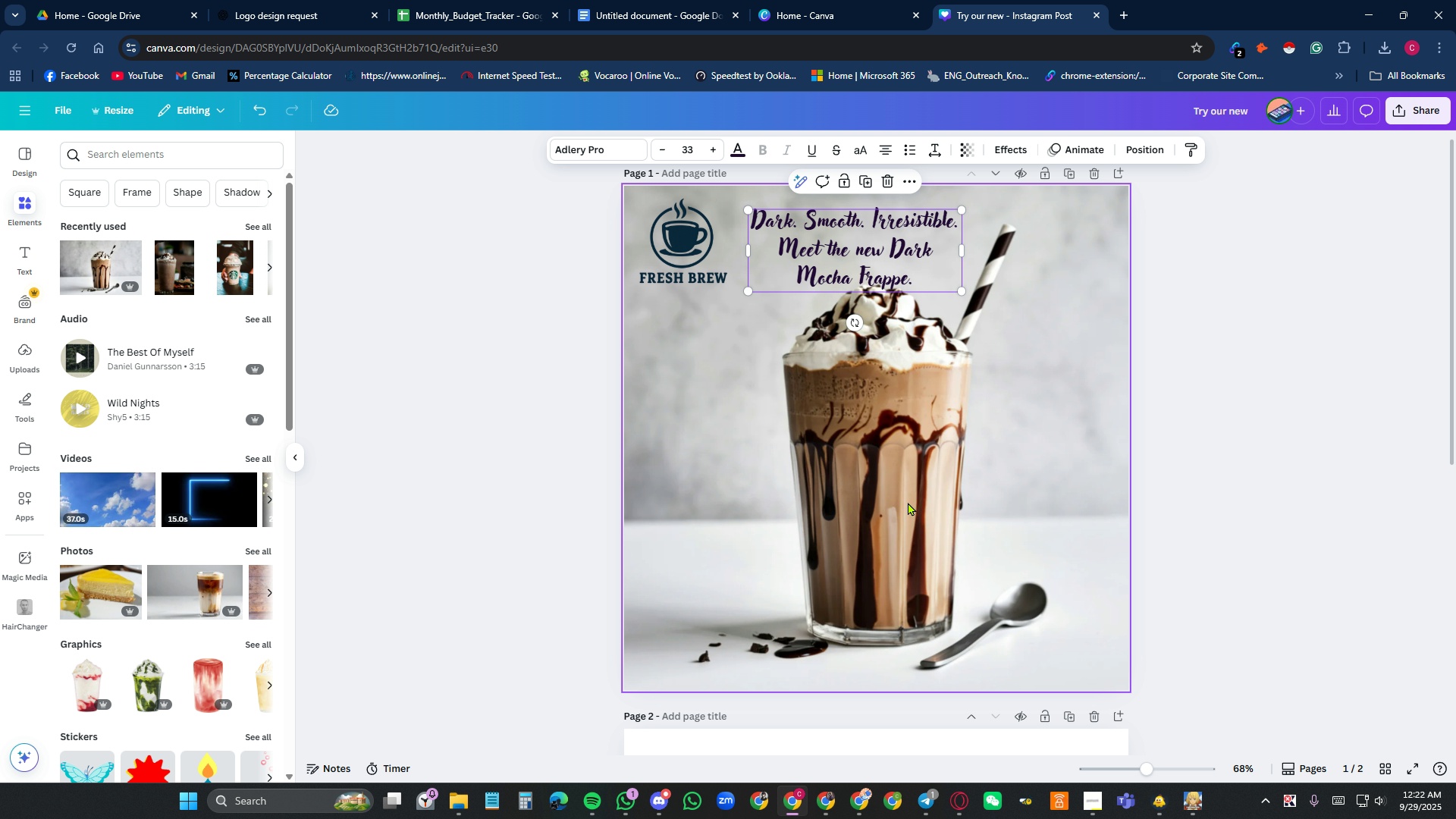 
left_click([908, 502])
 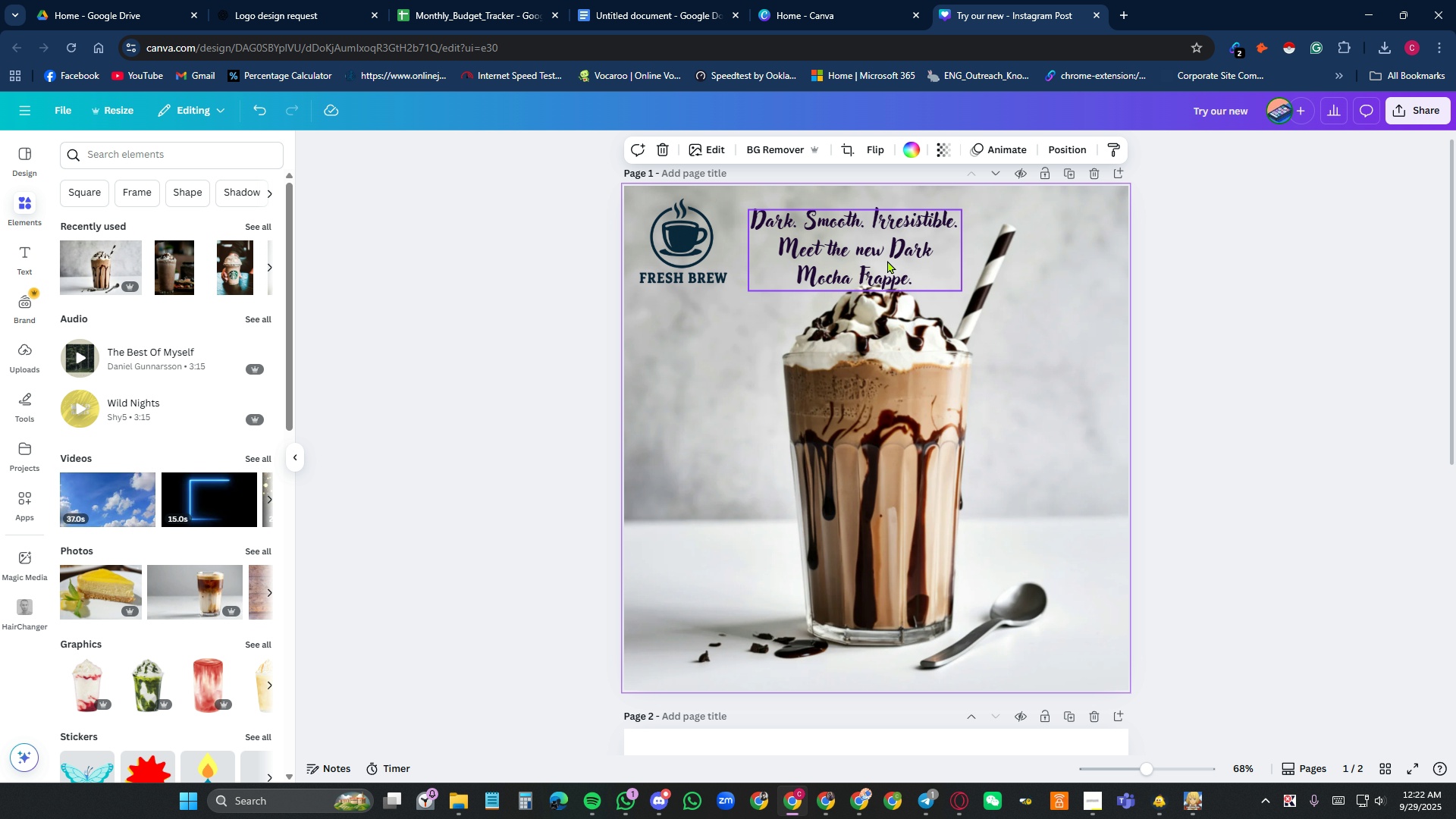 
left_click_drag(start_coordinate=[887, 258], to_coordinate=[918, 240])
 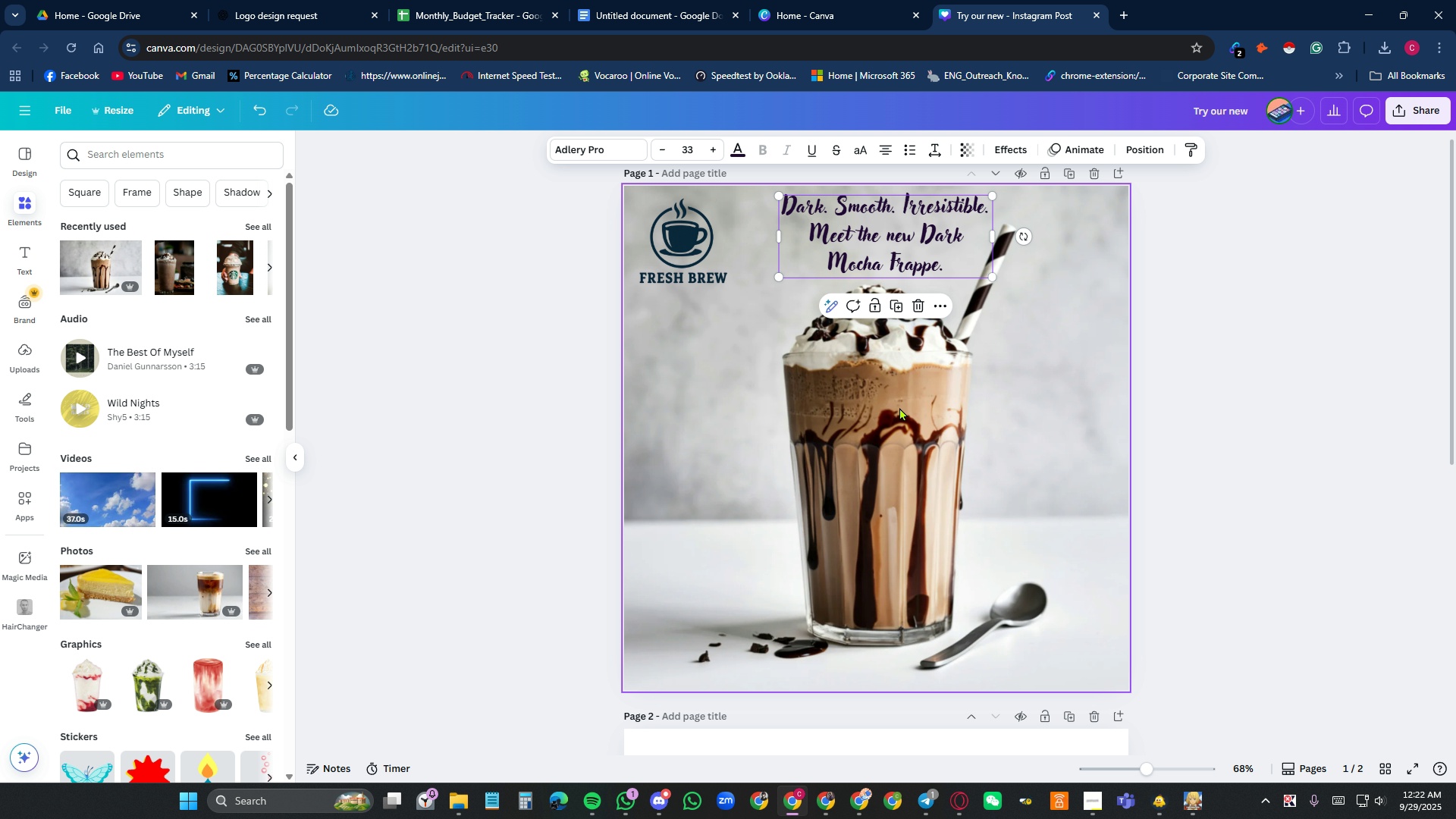 
left_click([899, 407])
 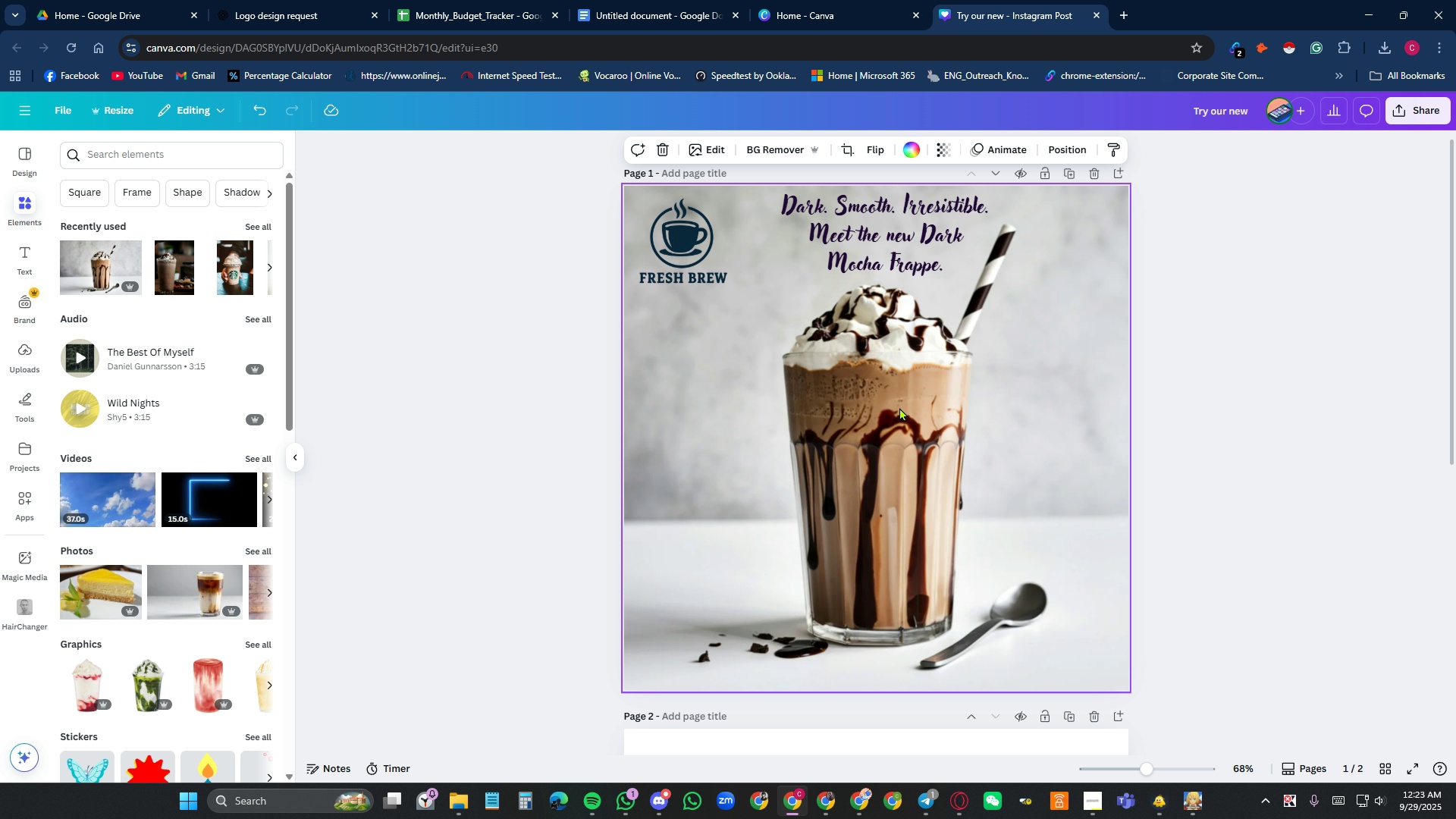 
wait(5.9)
 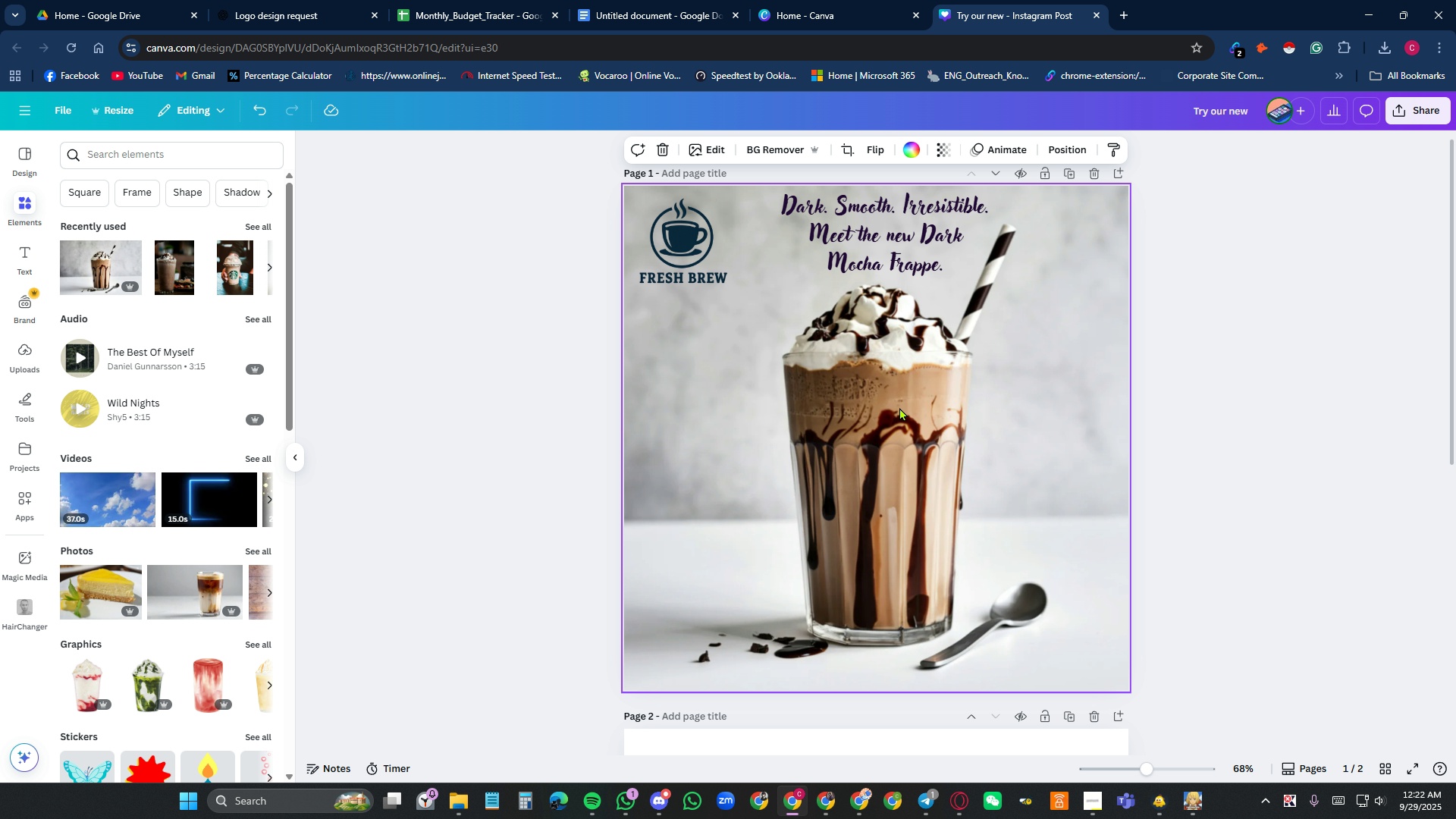 
double_click([926, 228])
 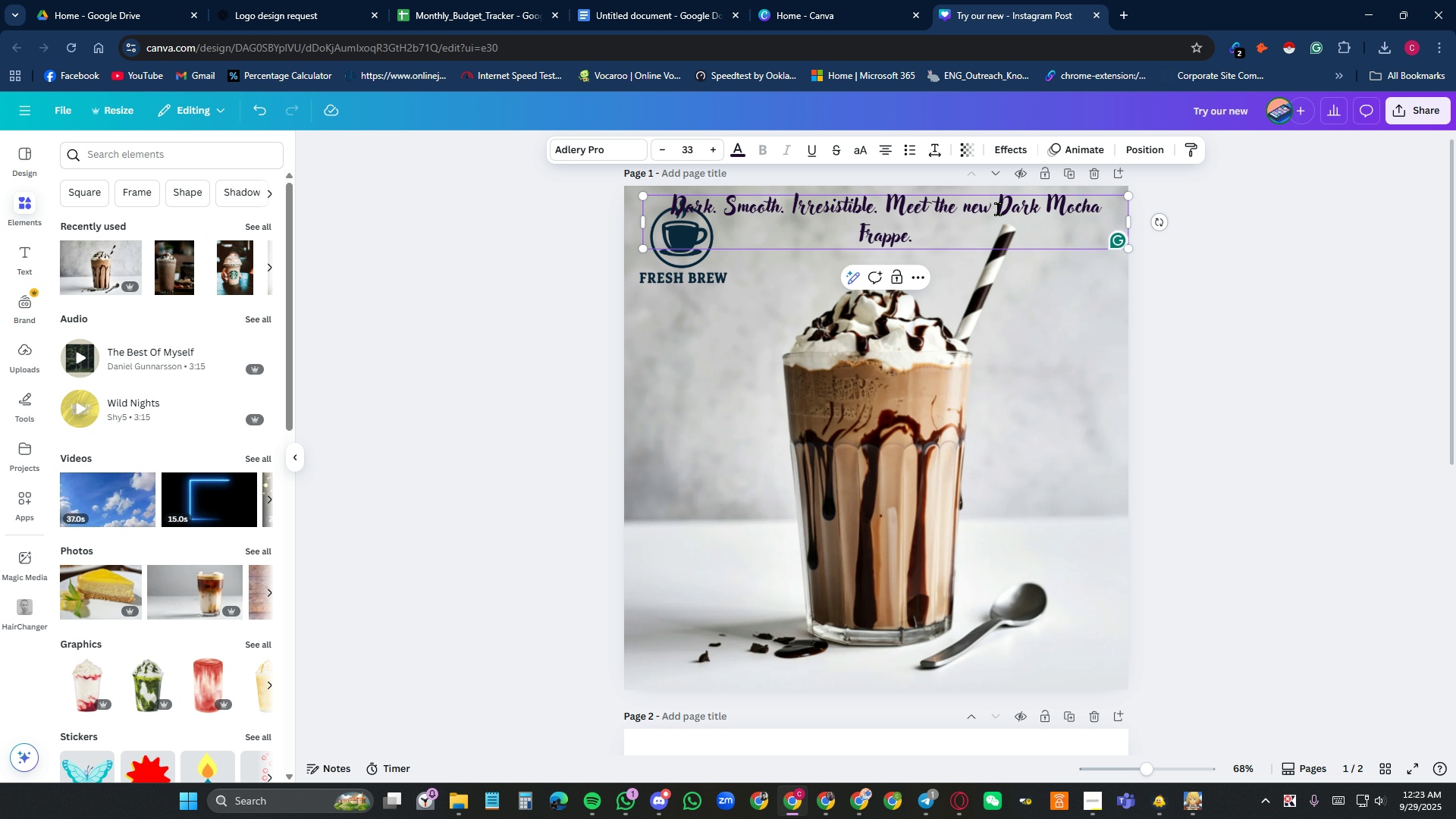 
left_click([999, 206])
 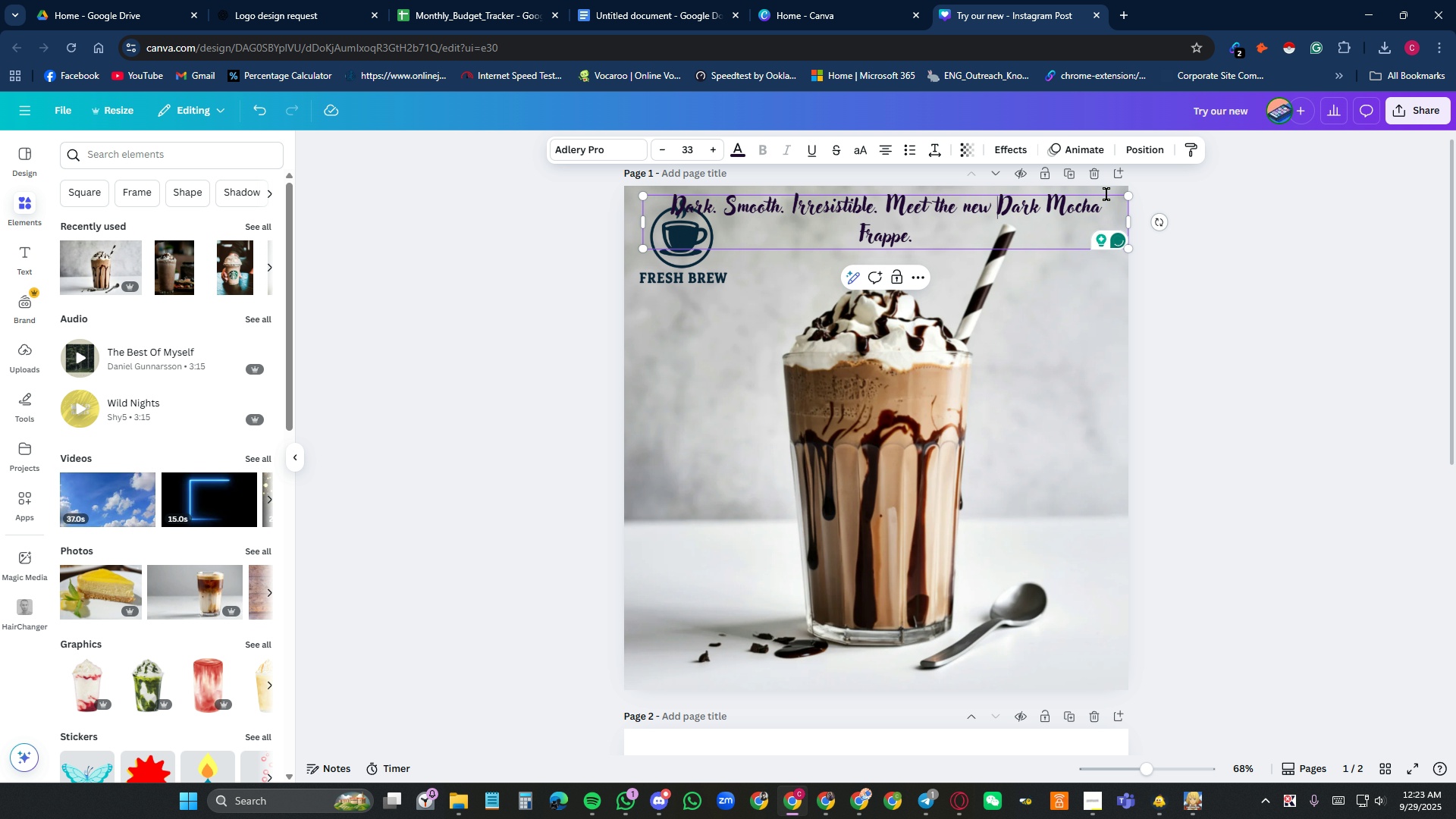 
key(NumpadEnter)
 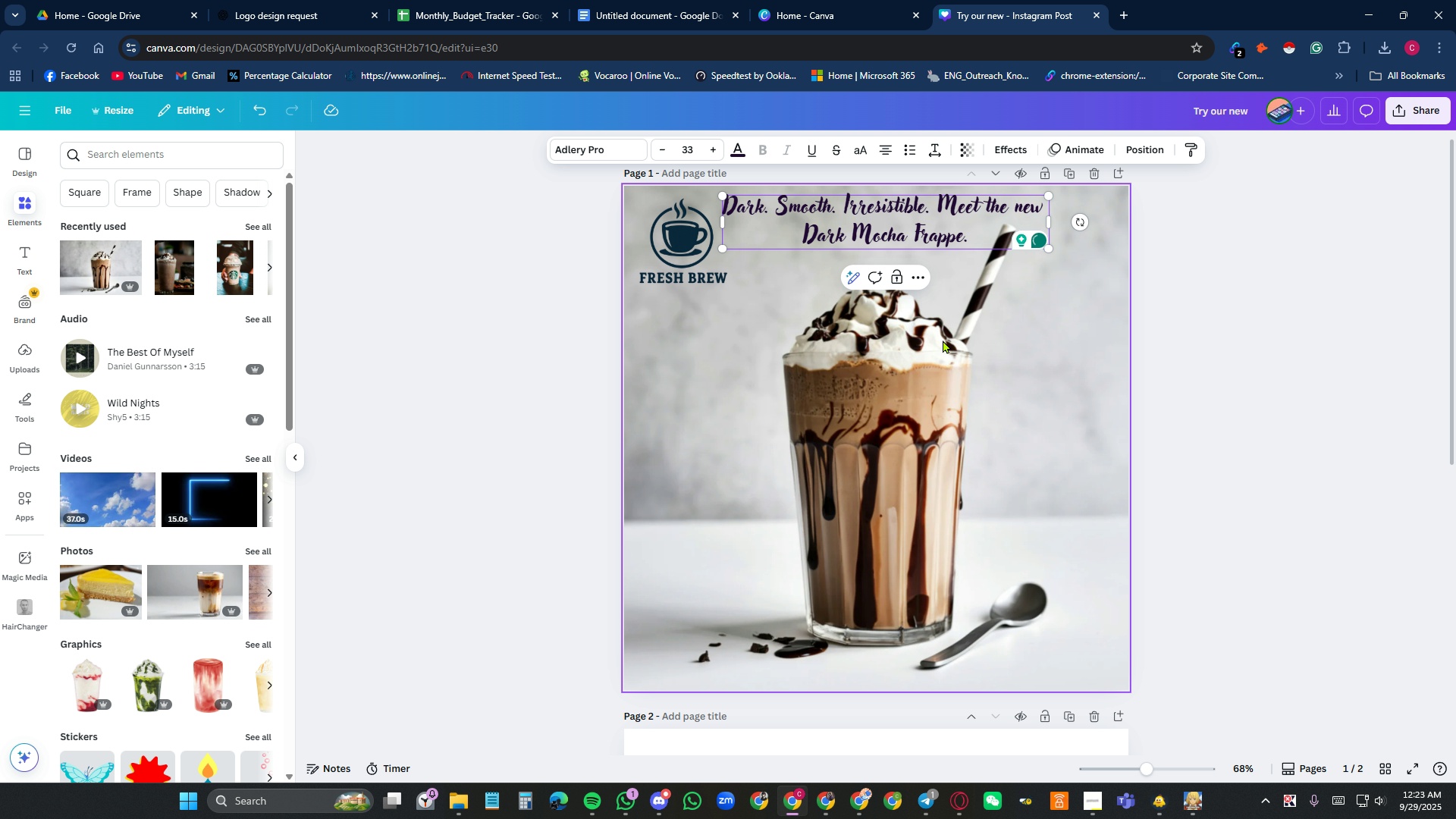 
left_click([1072, 367])
 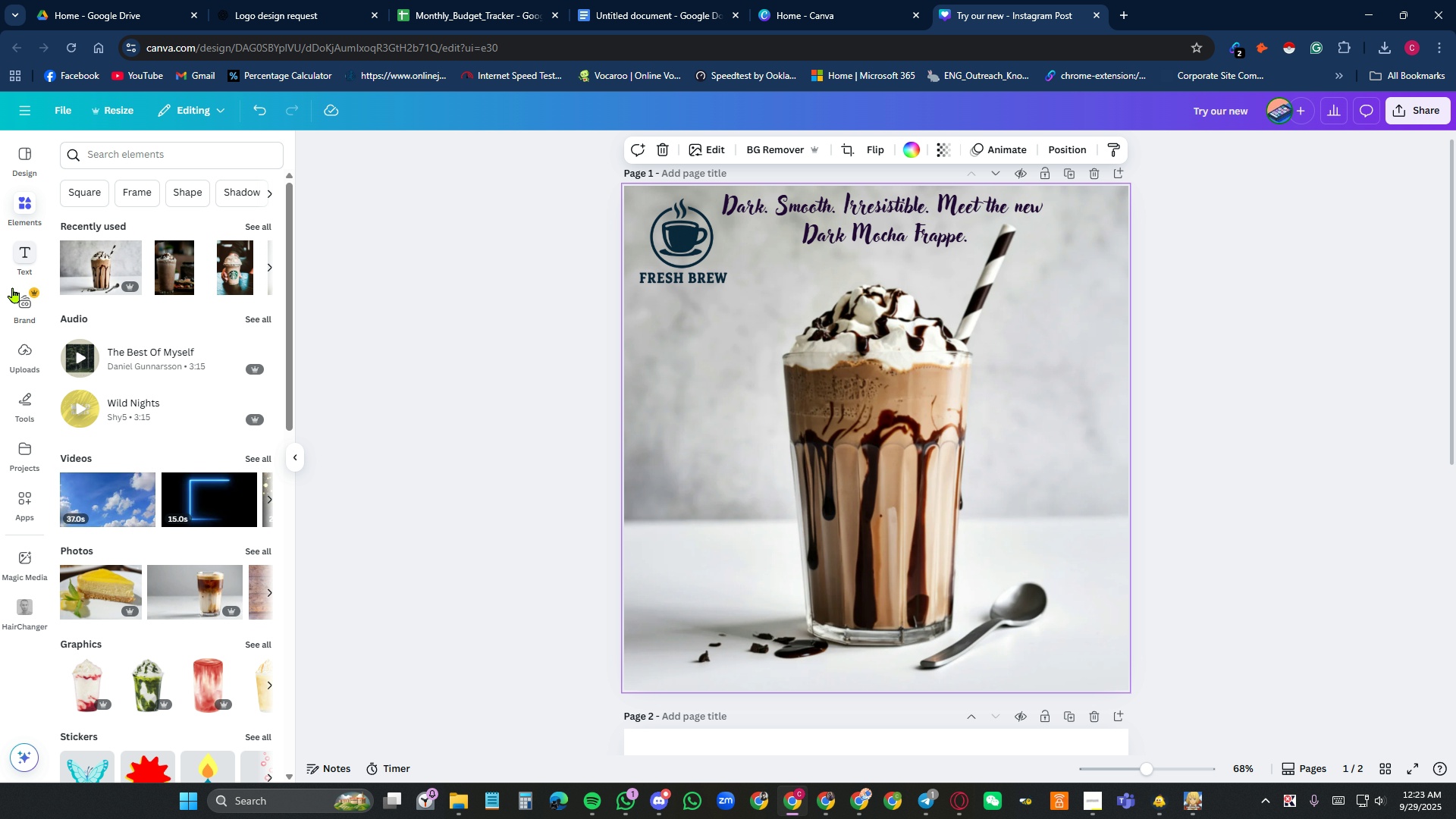 
left_click([30, 207])
 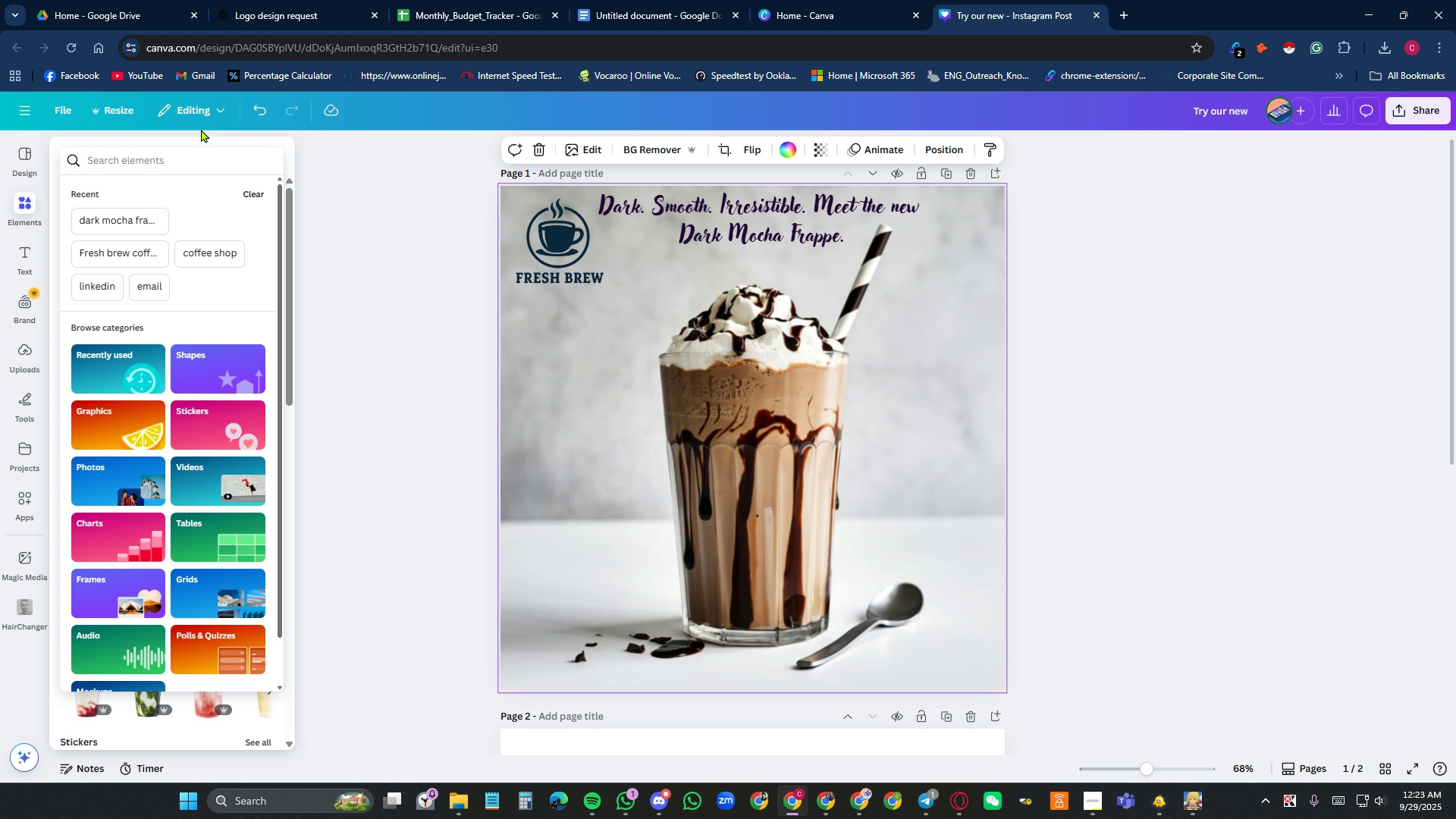 
type(dark mocha frappe)
 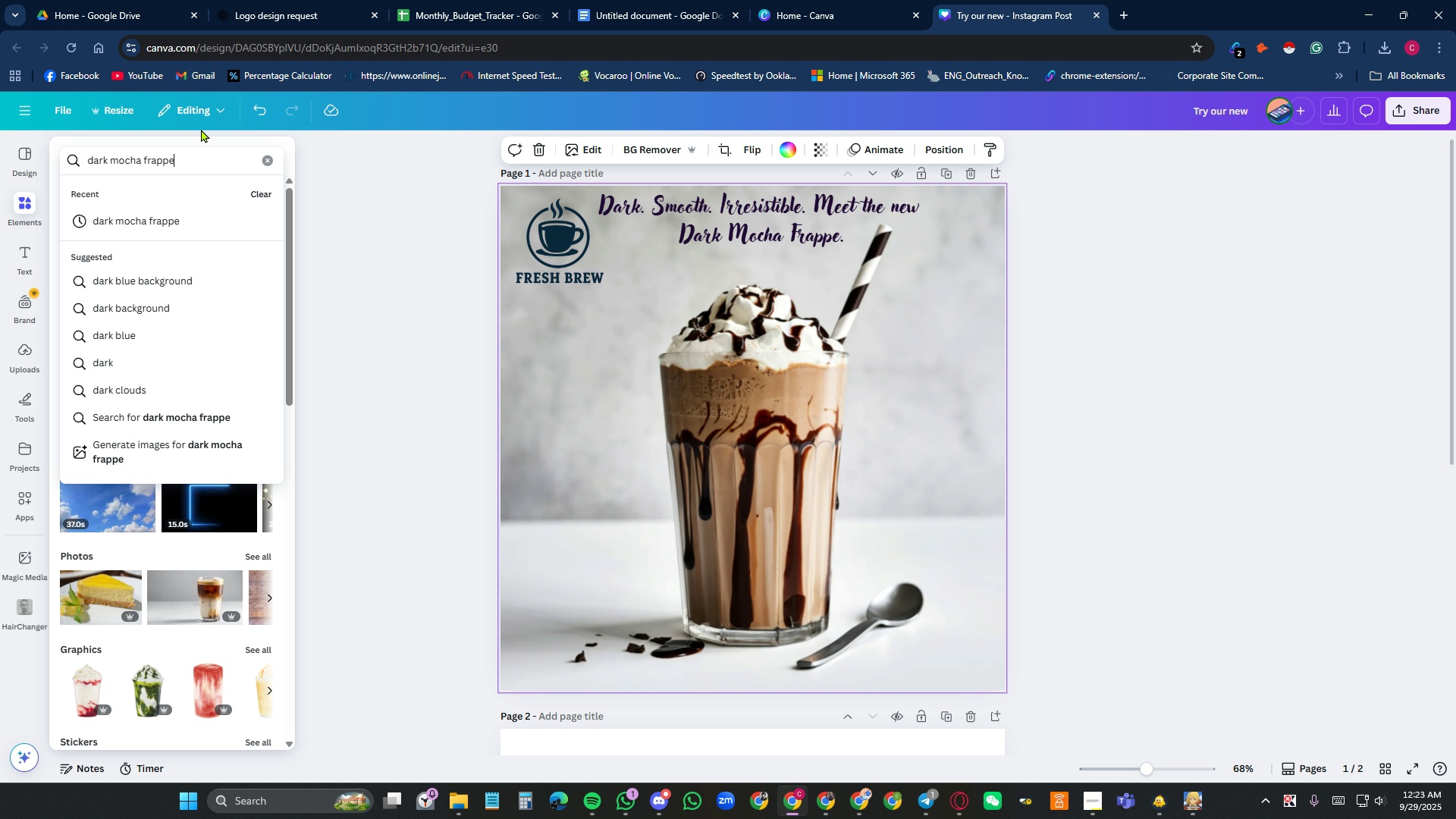 
key(Enter)
 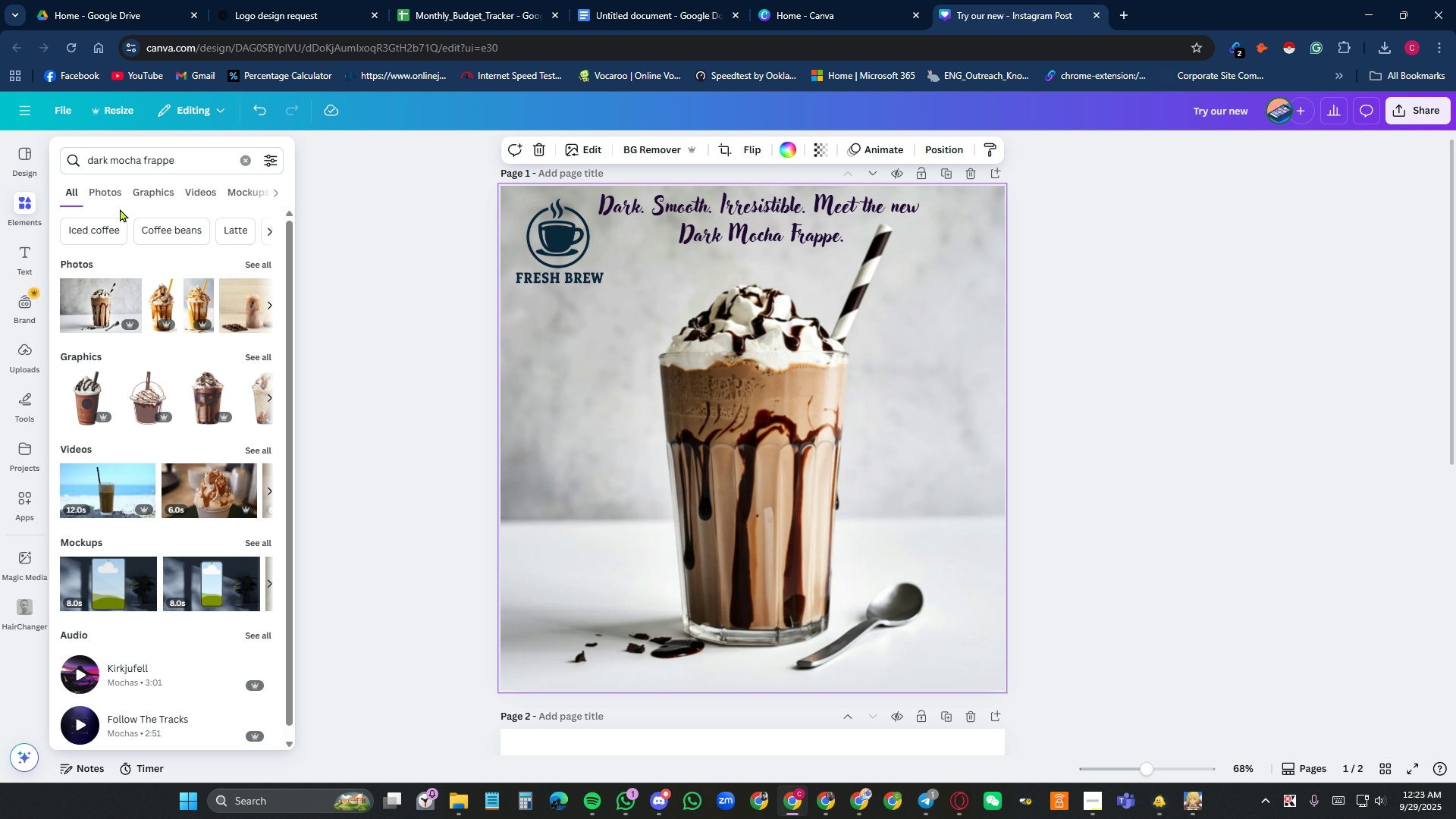 
left_click([113, 199])
 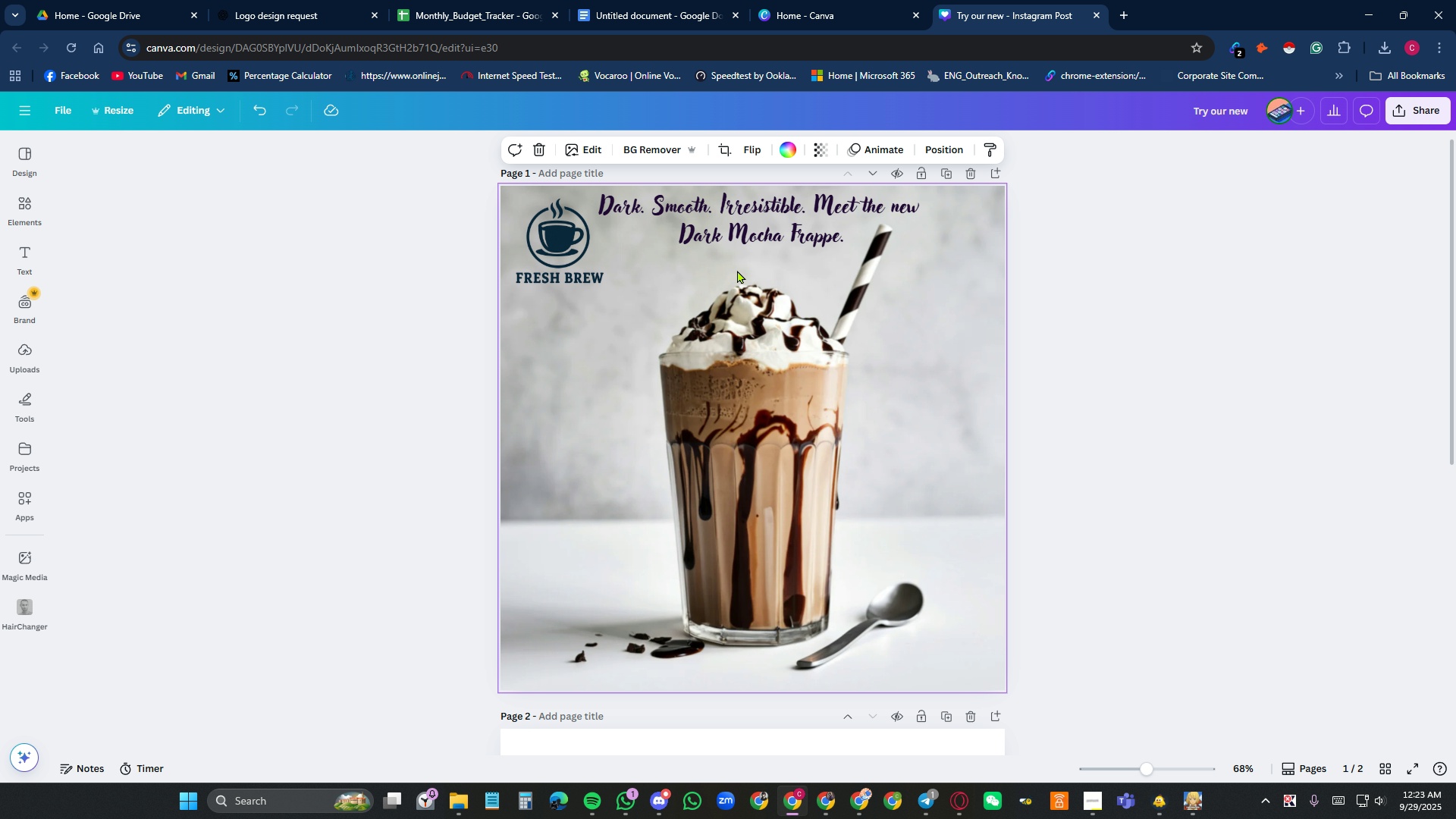 
right_click([726, 441])
 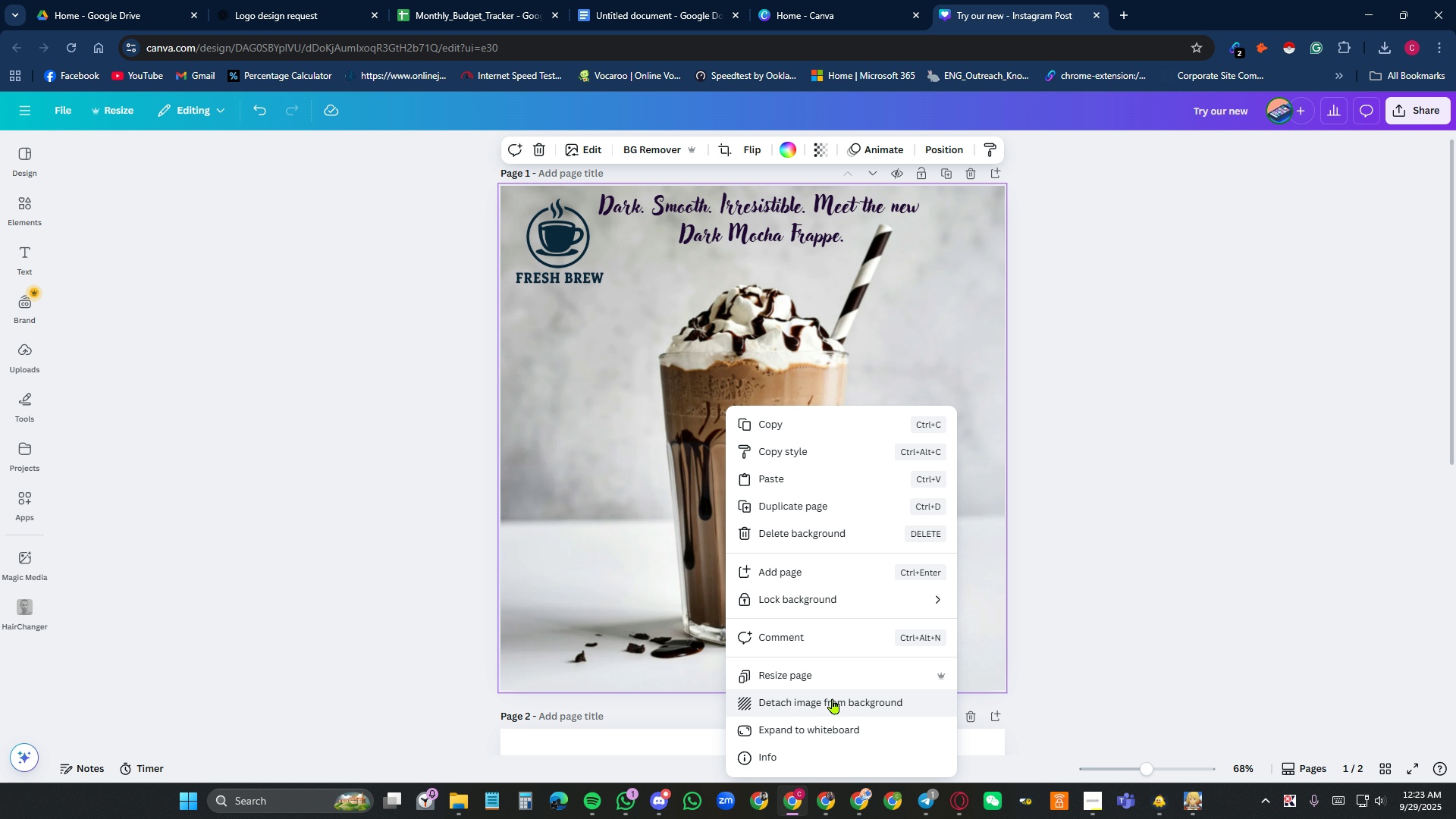 
left_click([833, 698])
 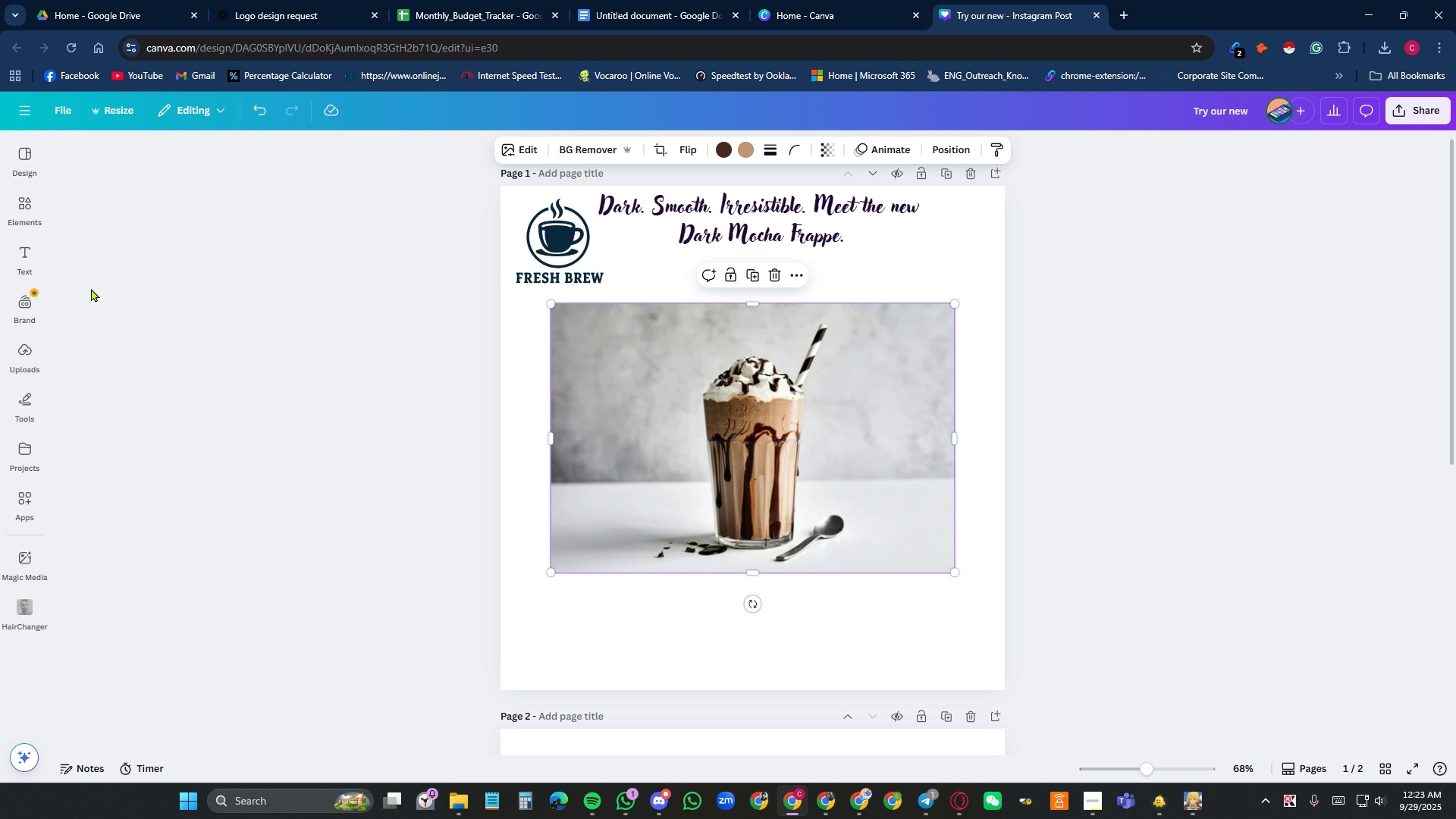 
left_click([17, 201])
 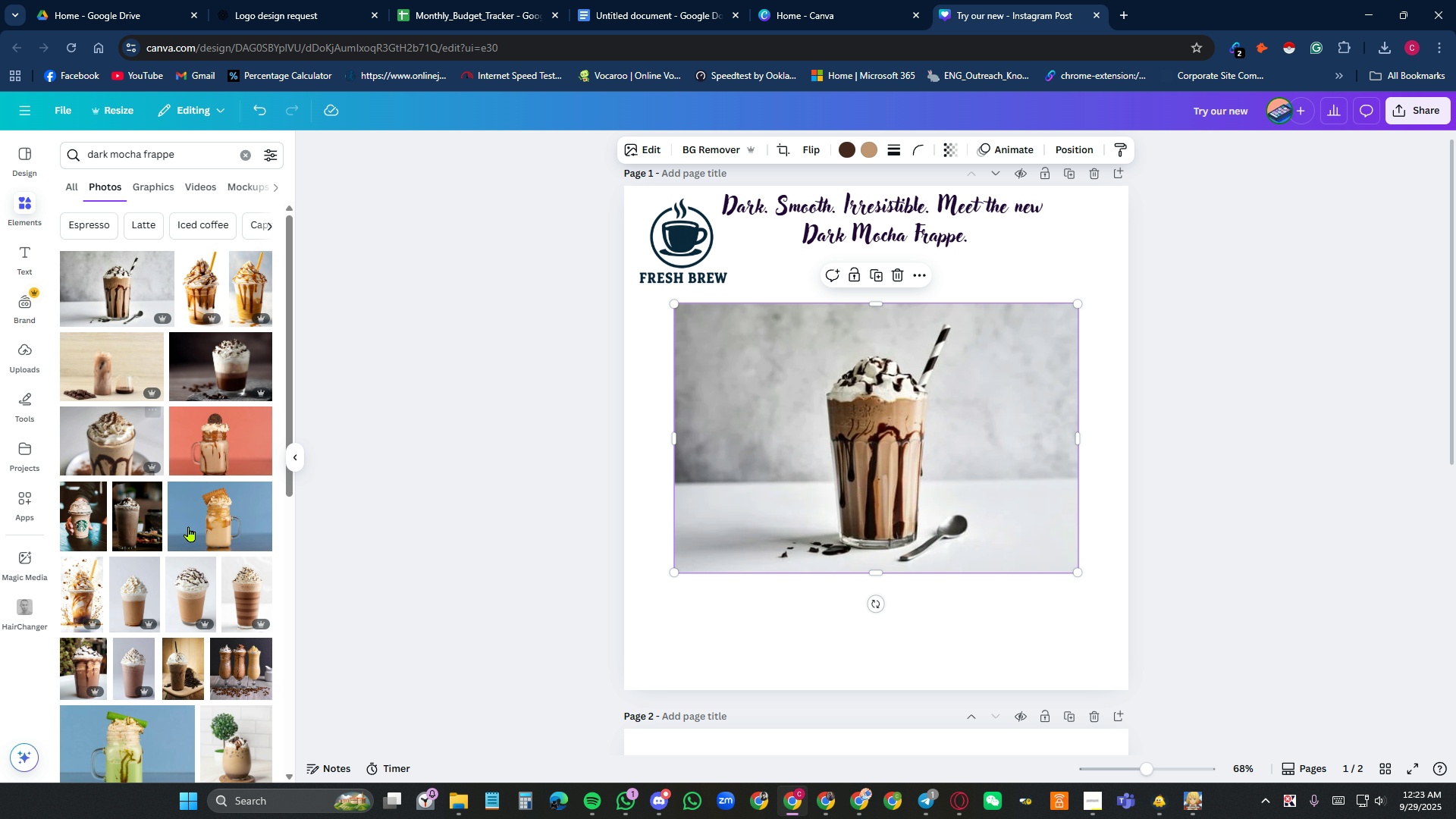 
scroll: coordinate [193, 525], scroll_direction: down, amount: 4.0
 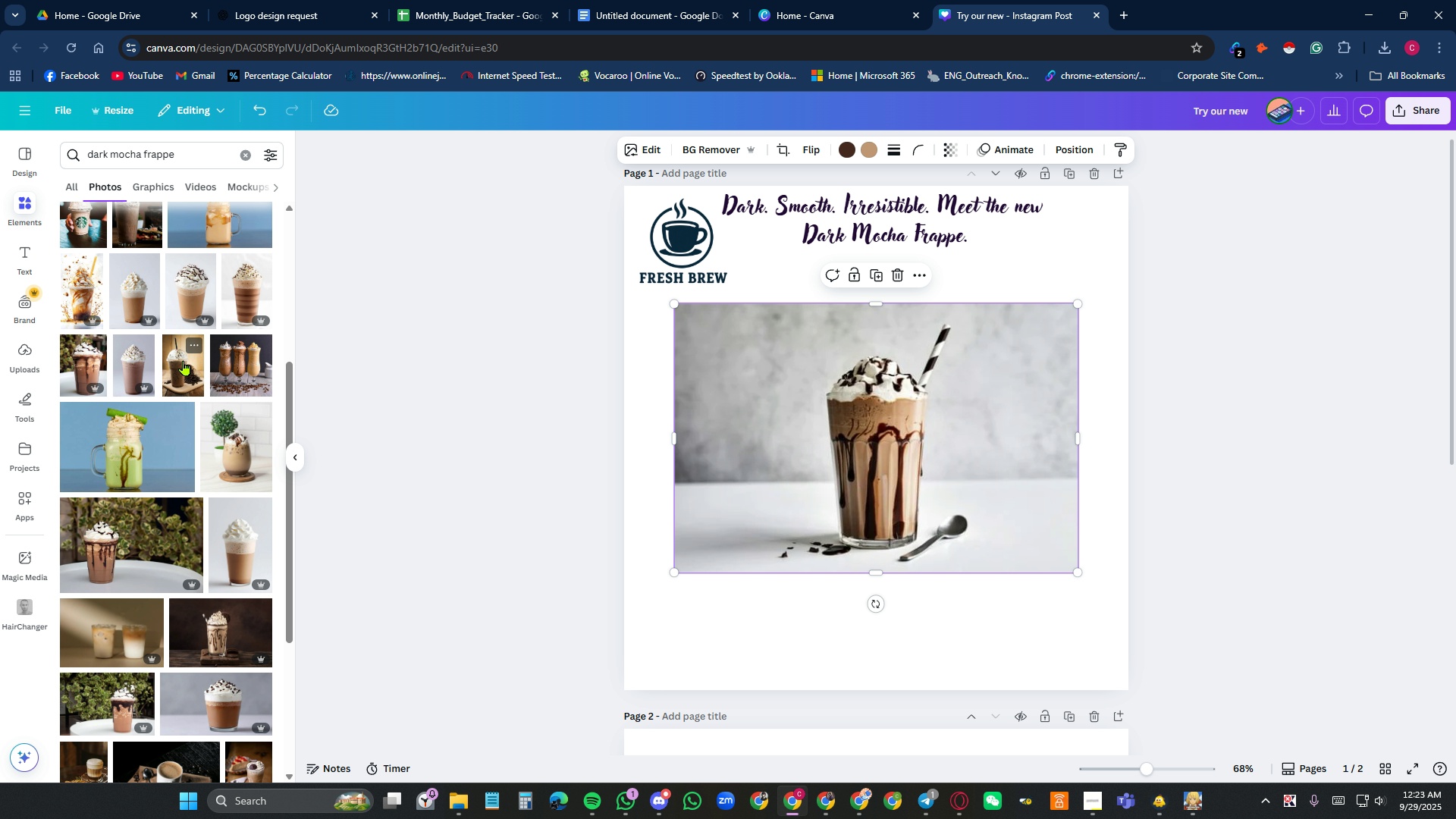 
left_click([184, 360])
 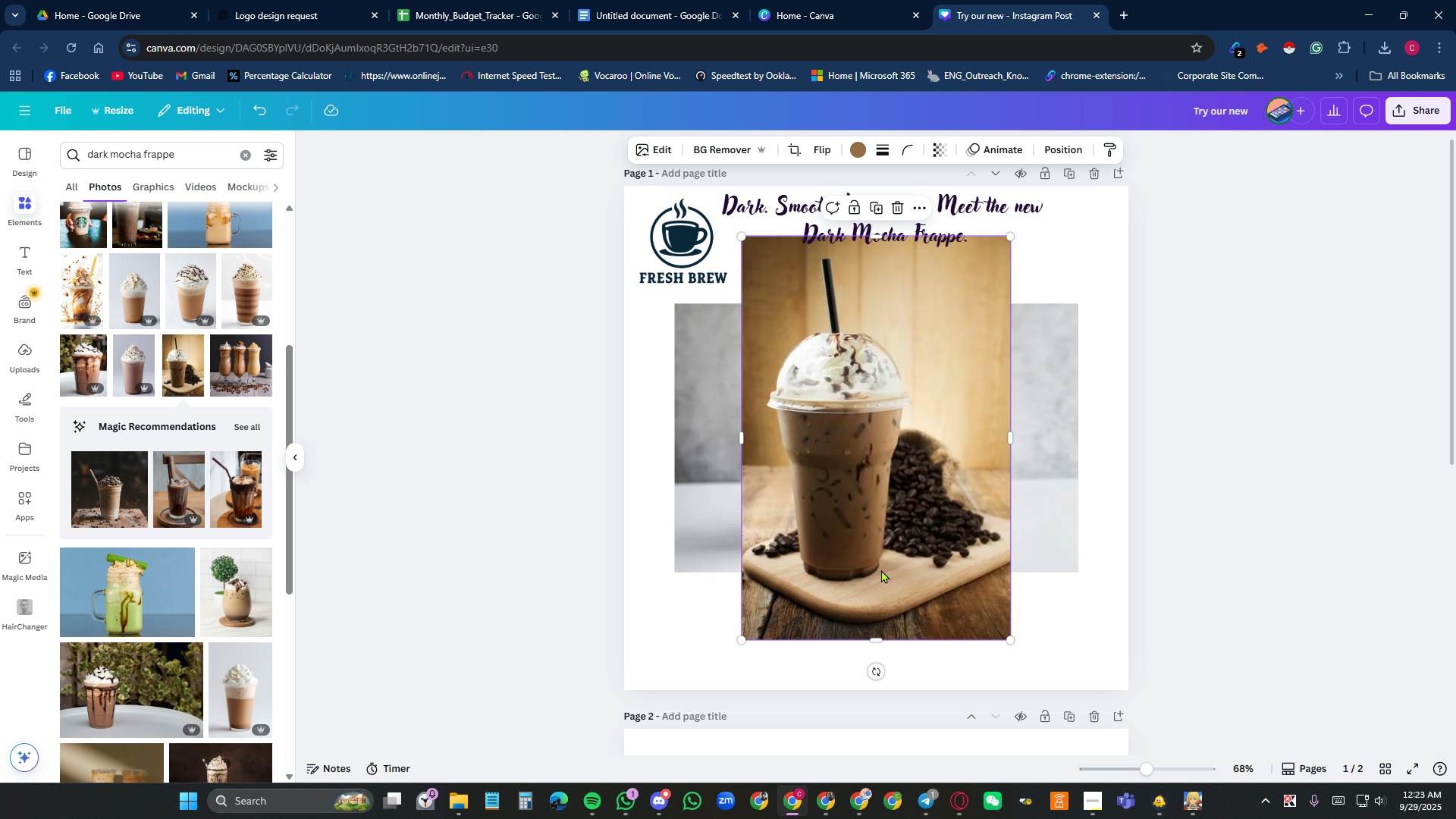 
left_click([881, 570])
 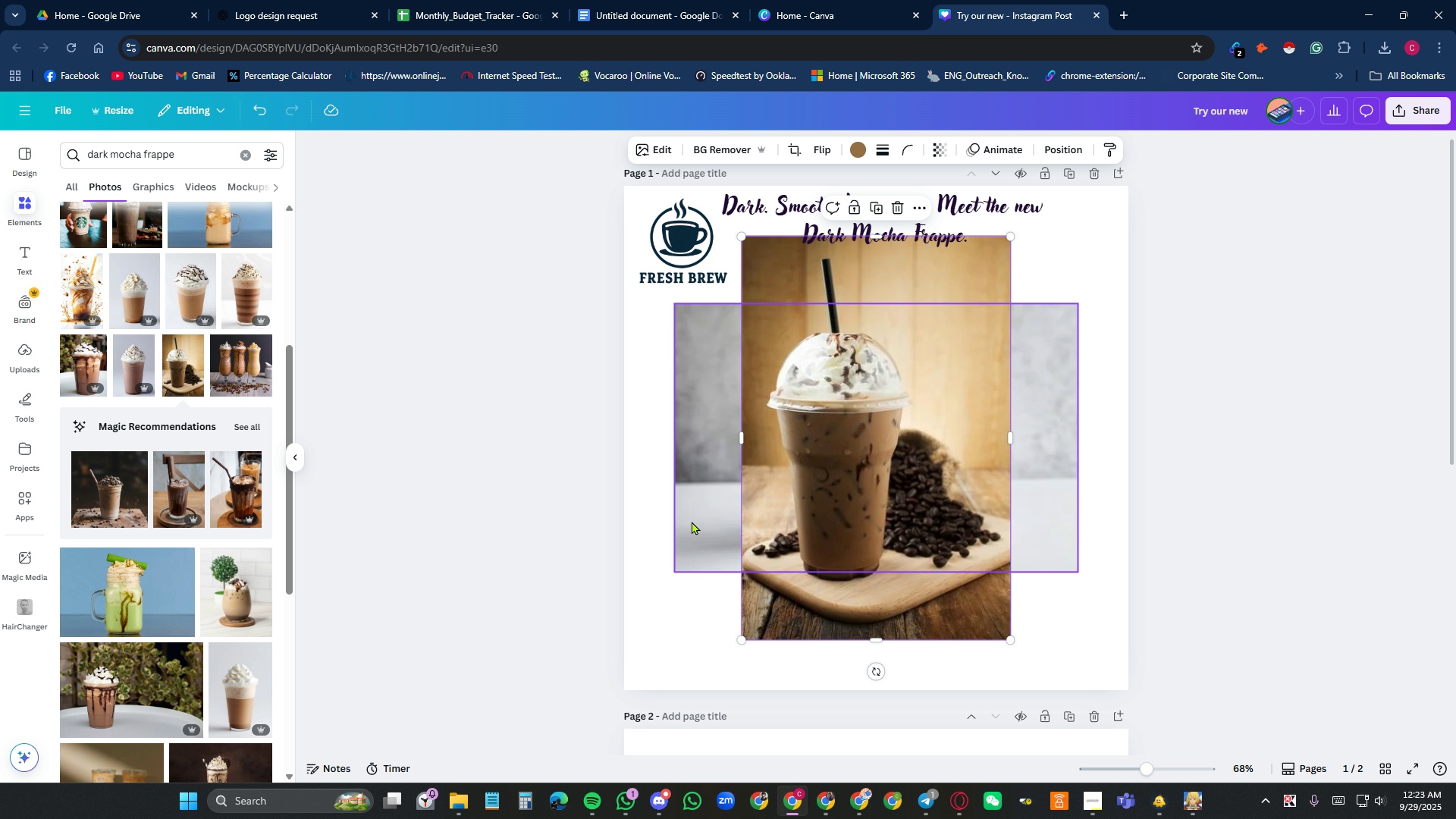 
left_click([707, 535])
 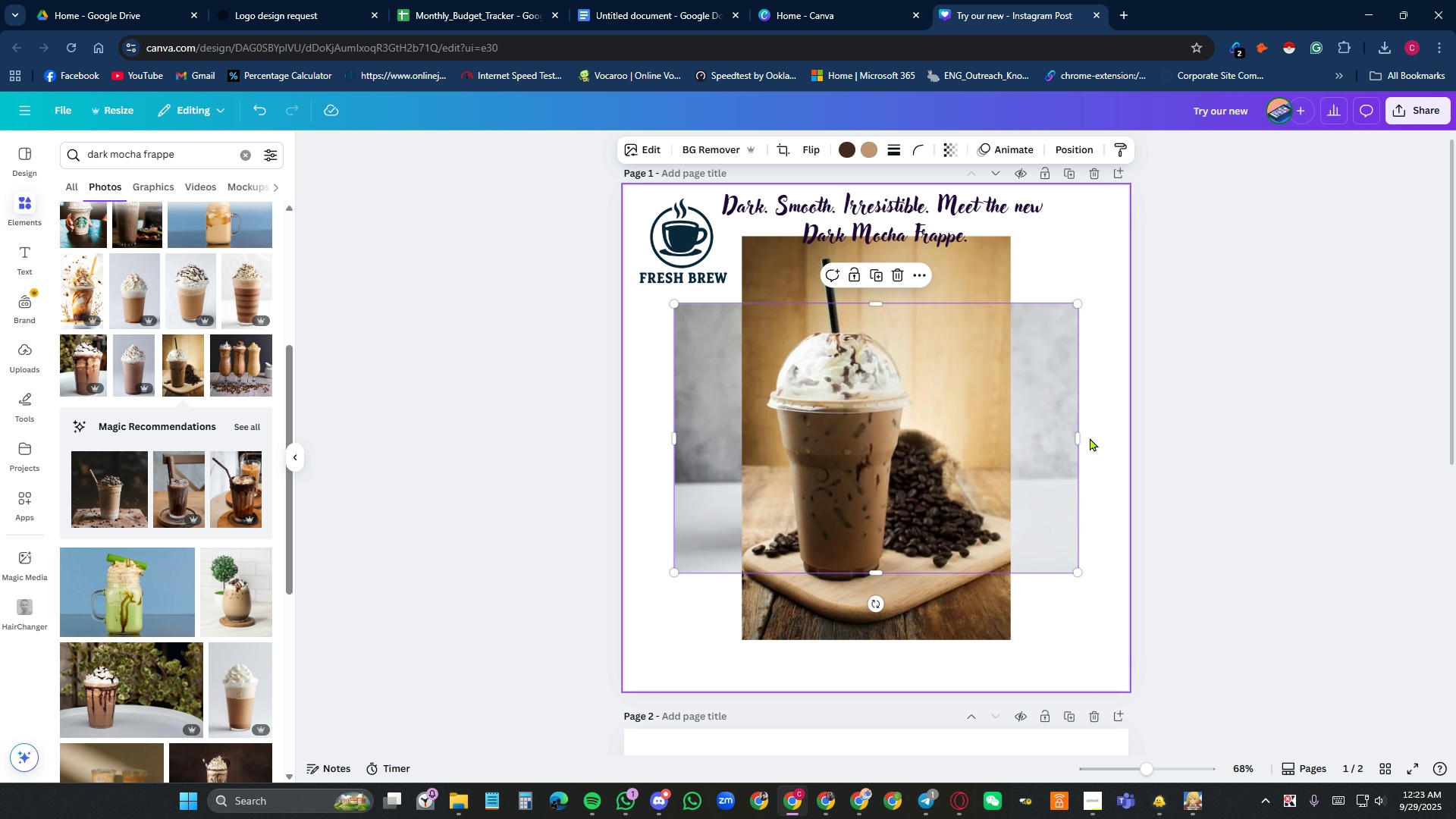 
left_click_drag(start_coordinate=[1081, 439], to_coordinate=[773, 450])
 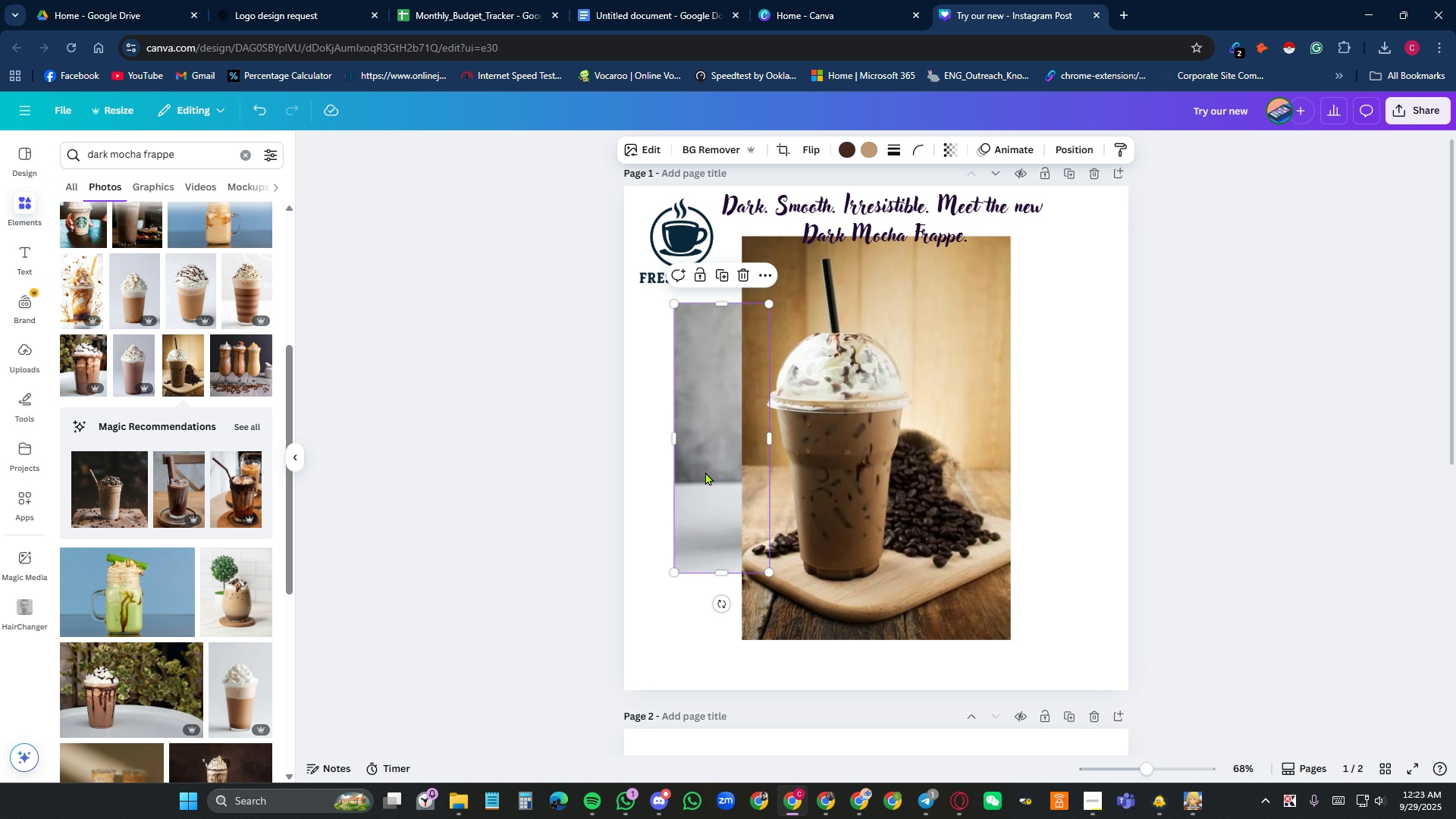 
left_click([705, 472])
 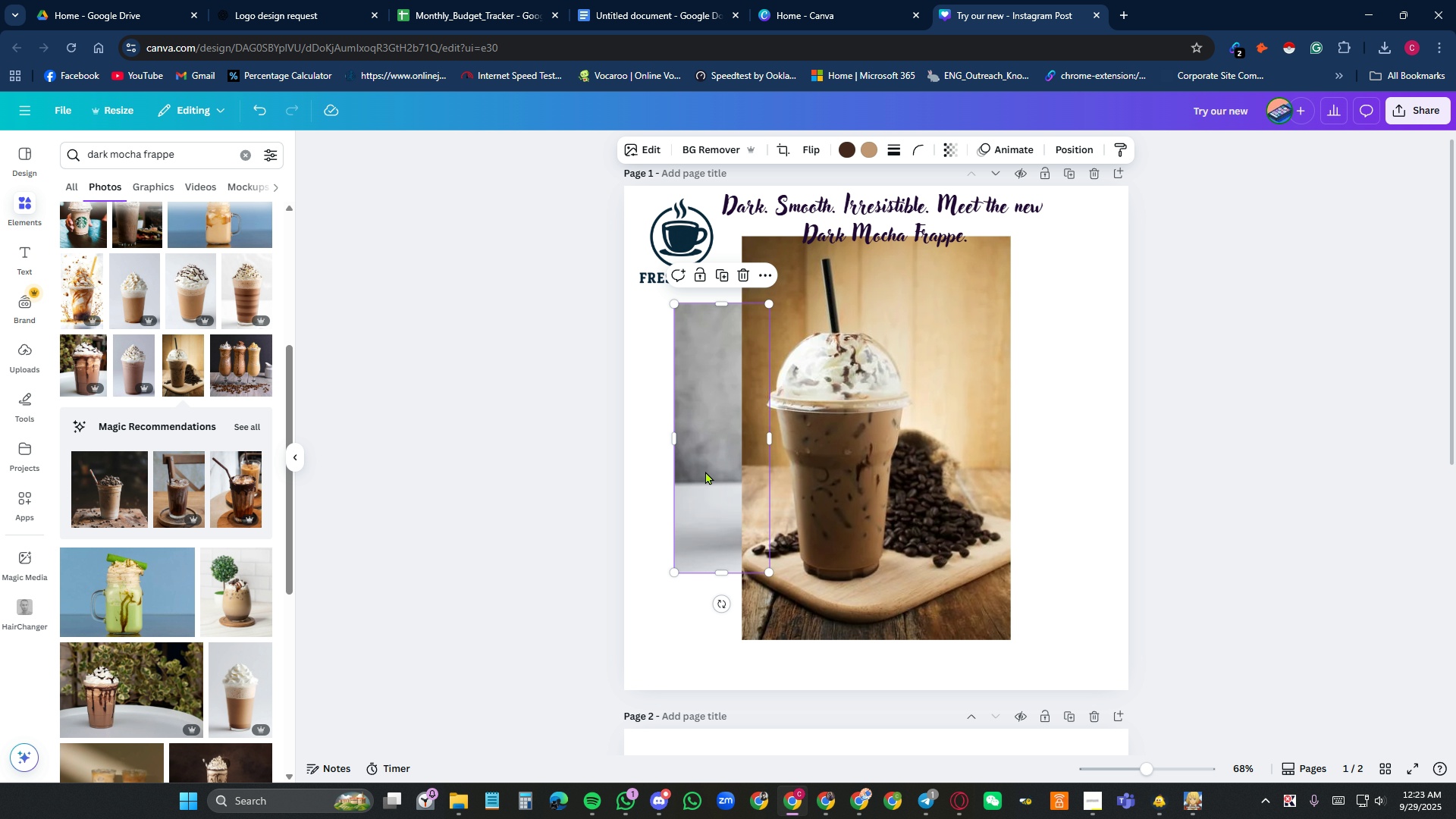 
key(Delete)
 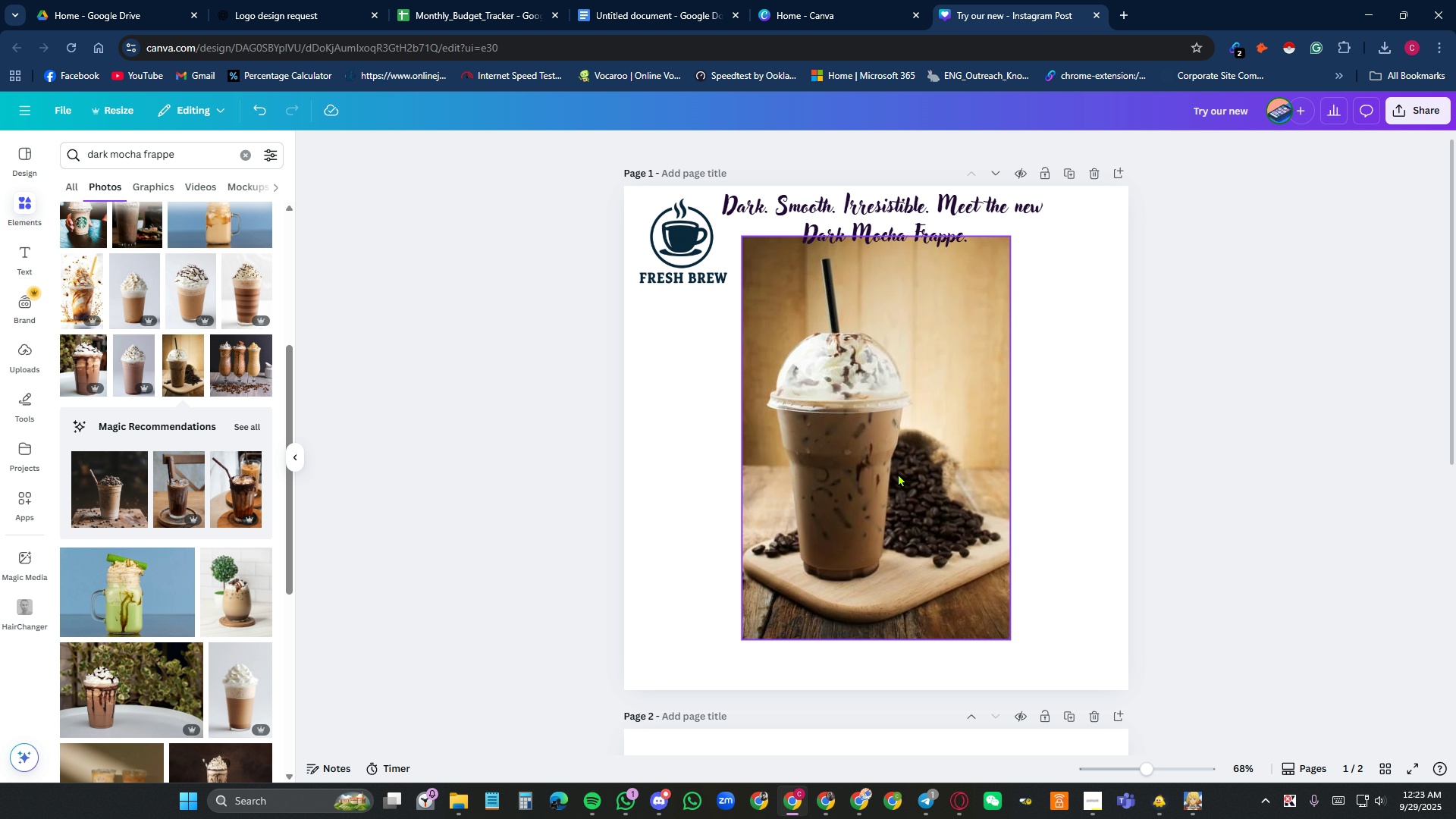 
right_click([902, 472])
 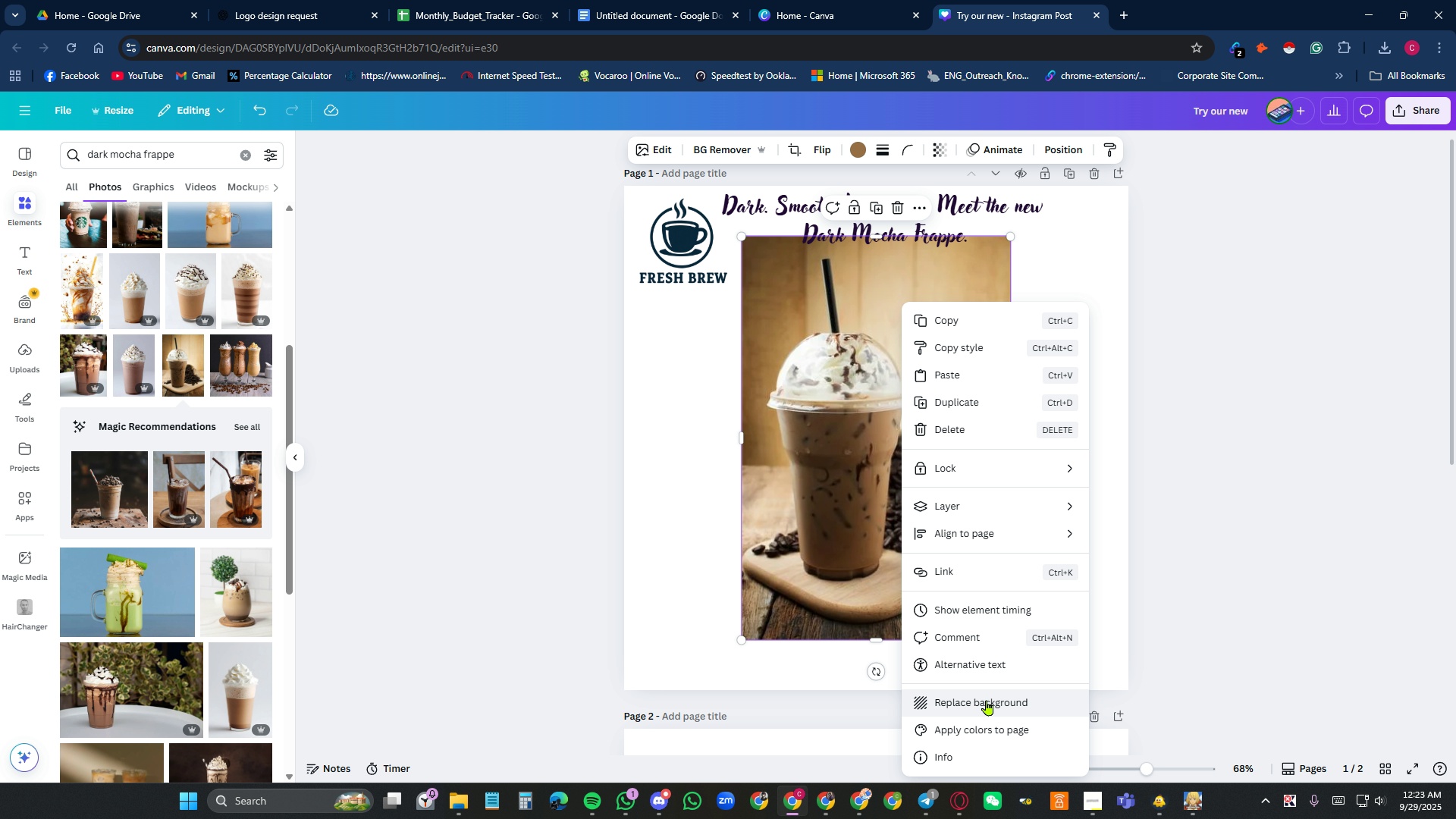 
left_click([987, 700])
 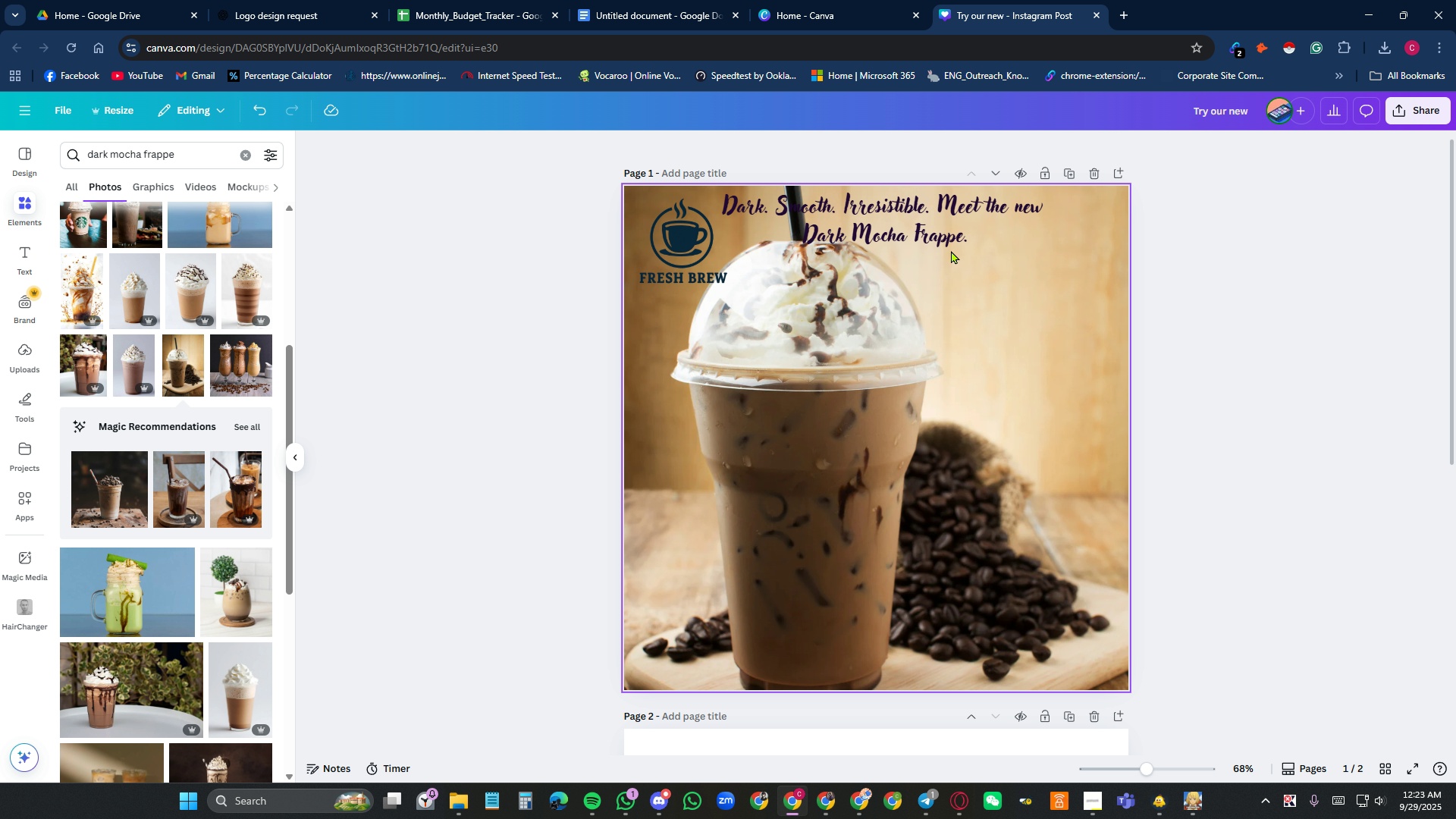 
left_click([946, 214])
 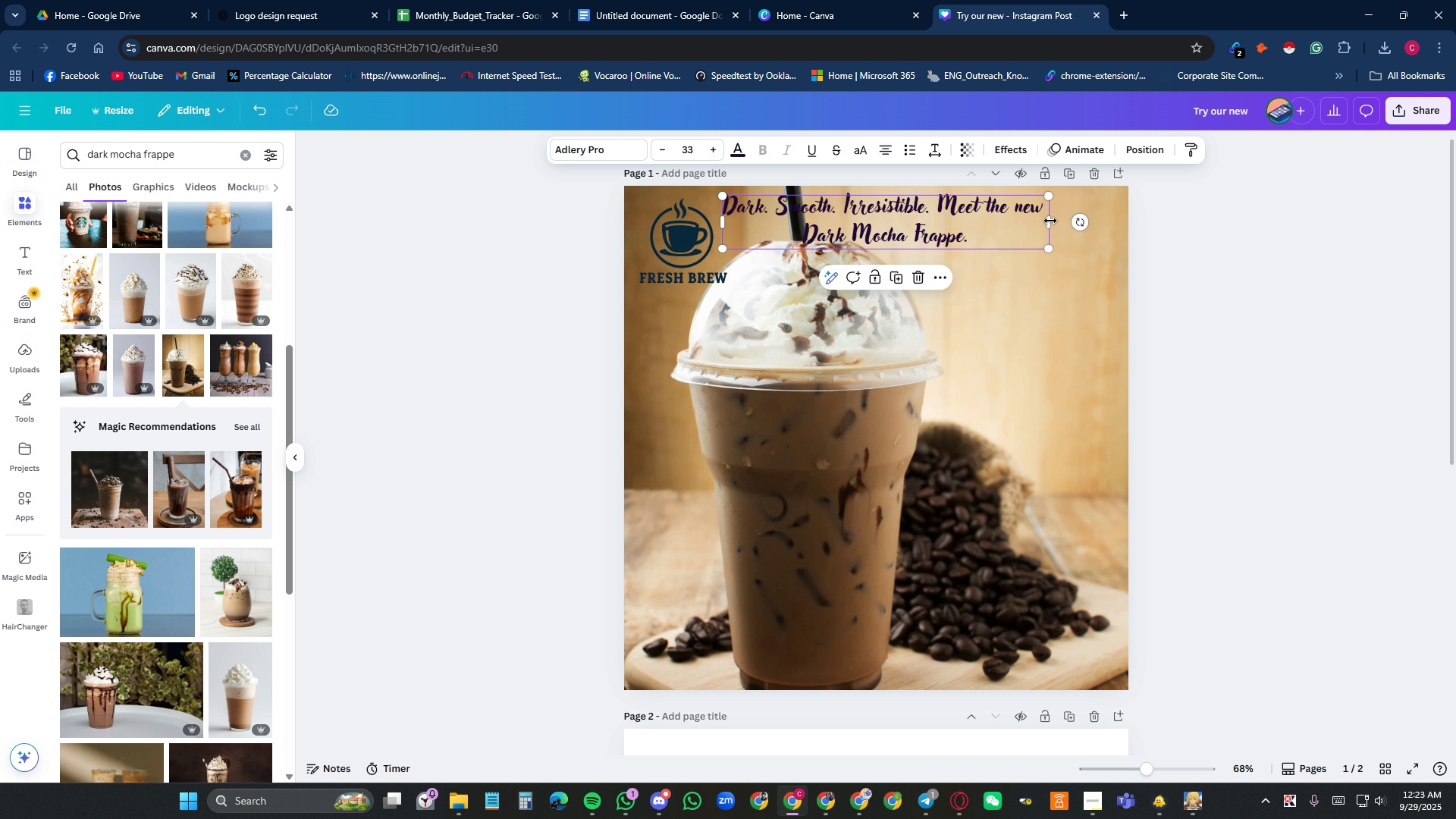 
left_click_drag(start_coordinate=[1052, 221], to_coordinate=[926, 217])
 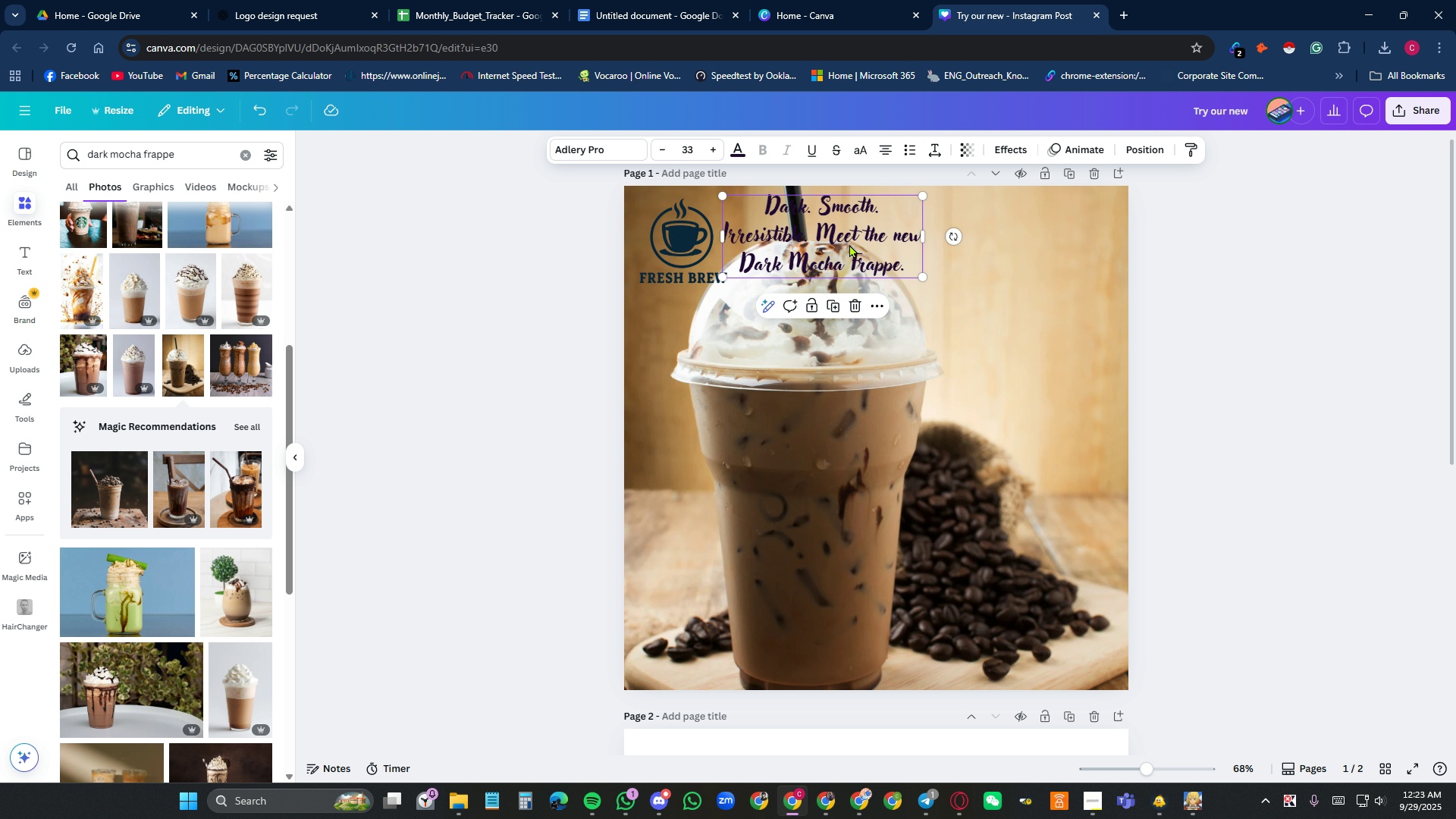 
left_click_drag(start_coordinate=[849, 244], to_coordinate=[1046, 257])
 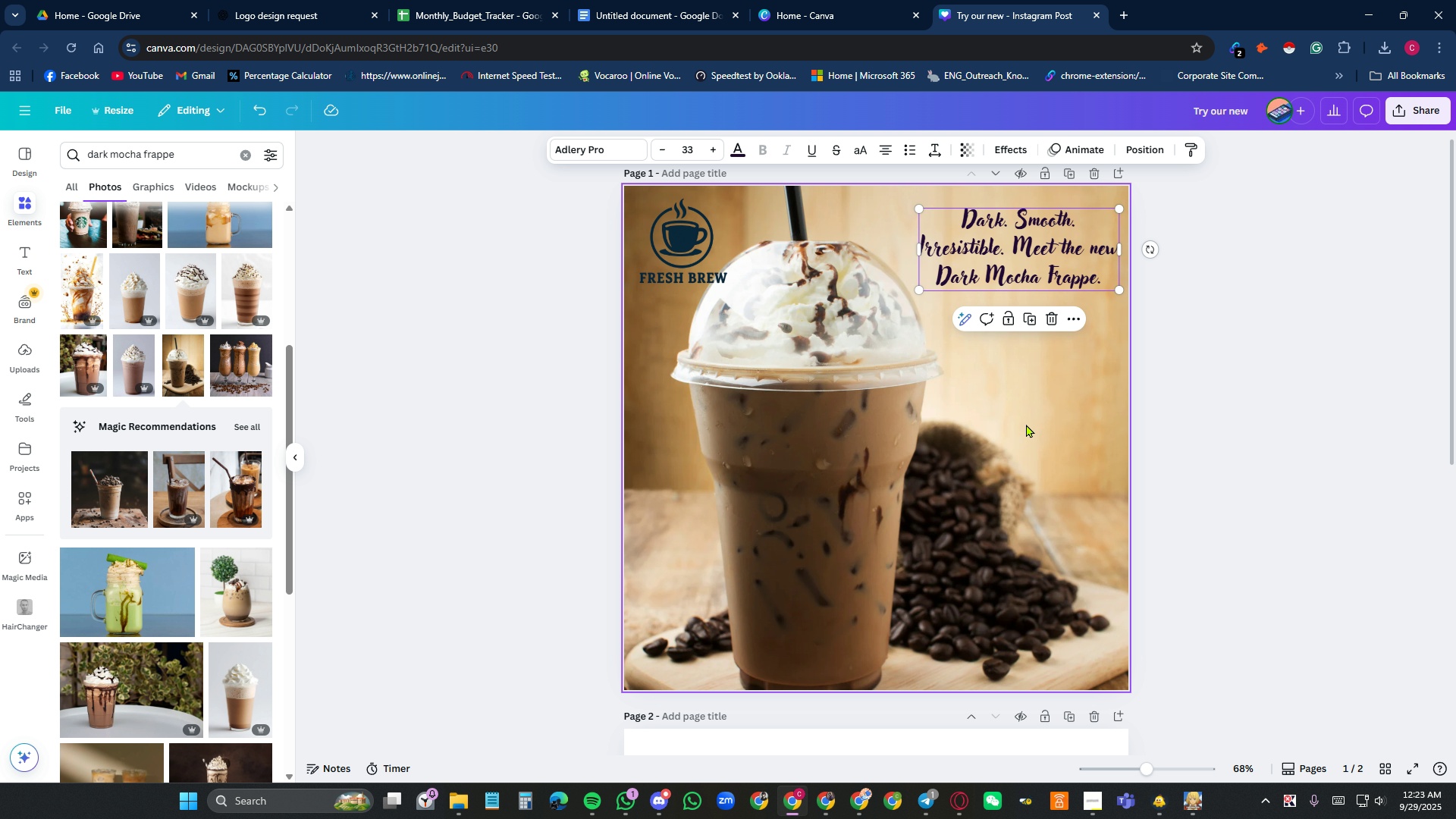 
left_click([1026, 424])
 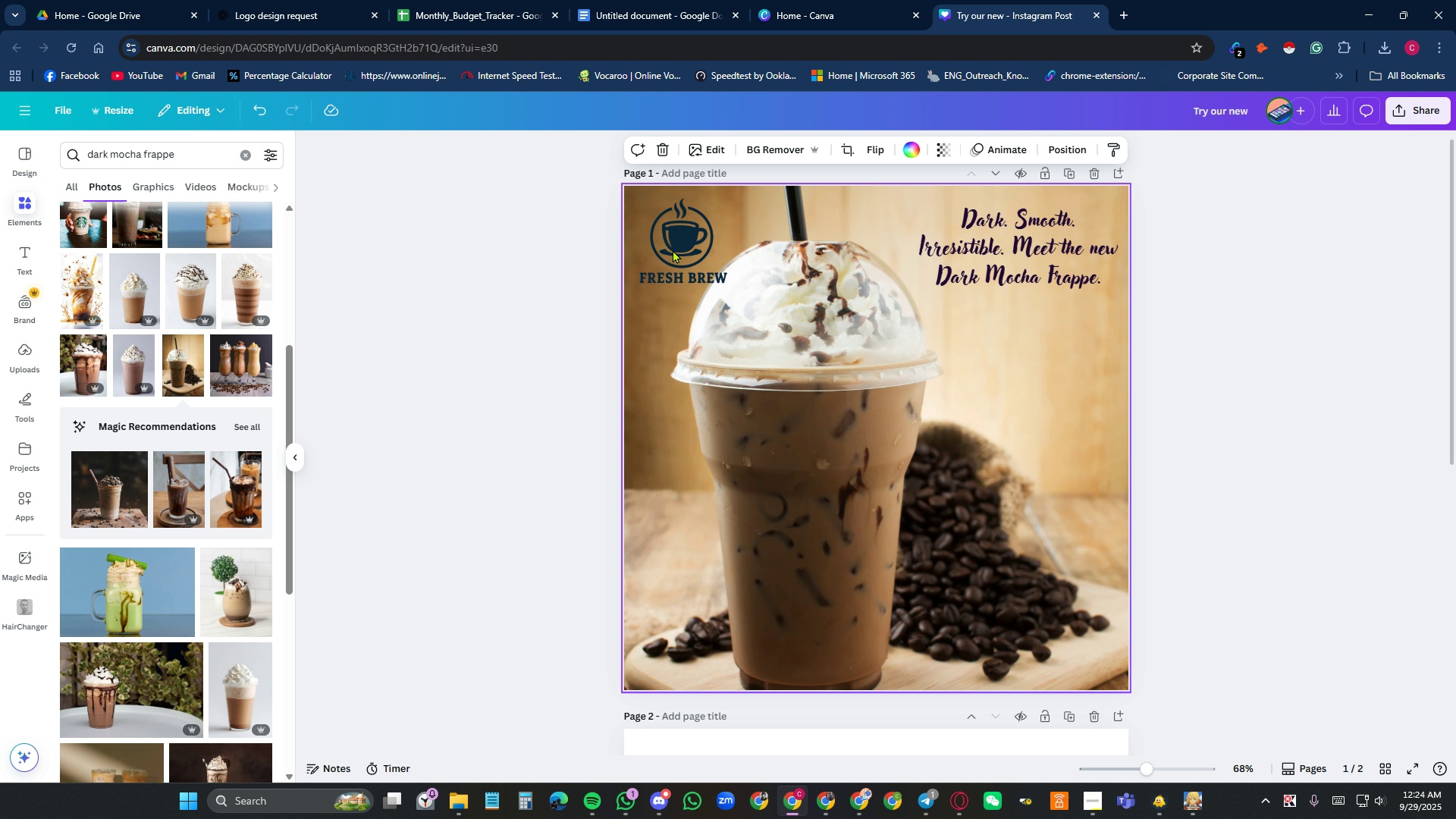 
wait(5.39)
 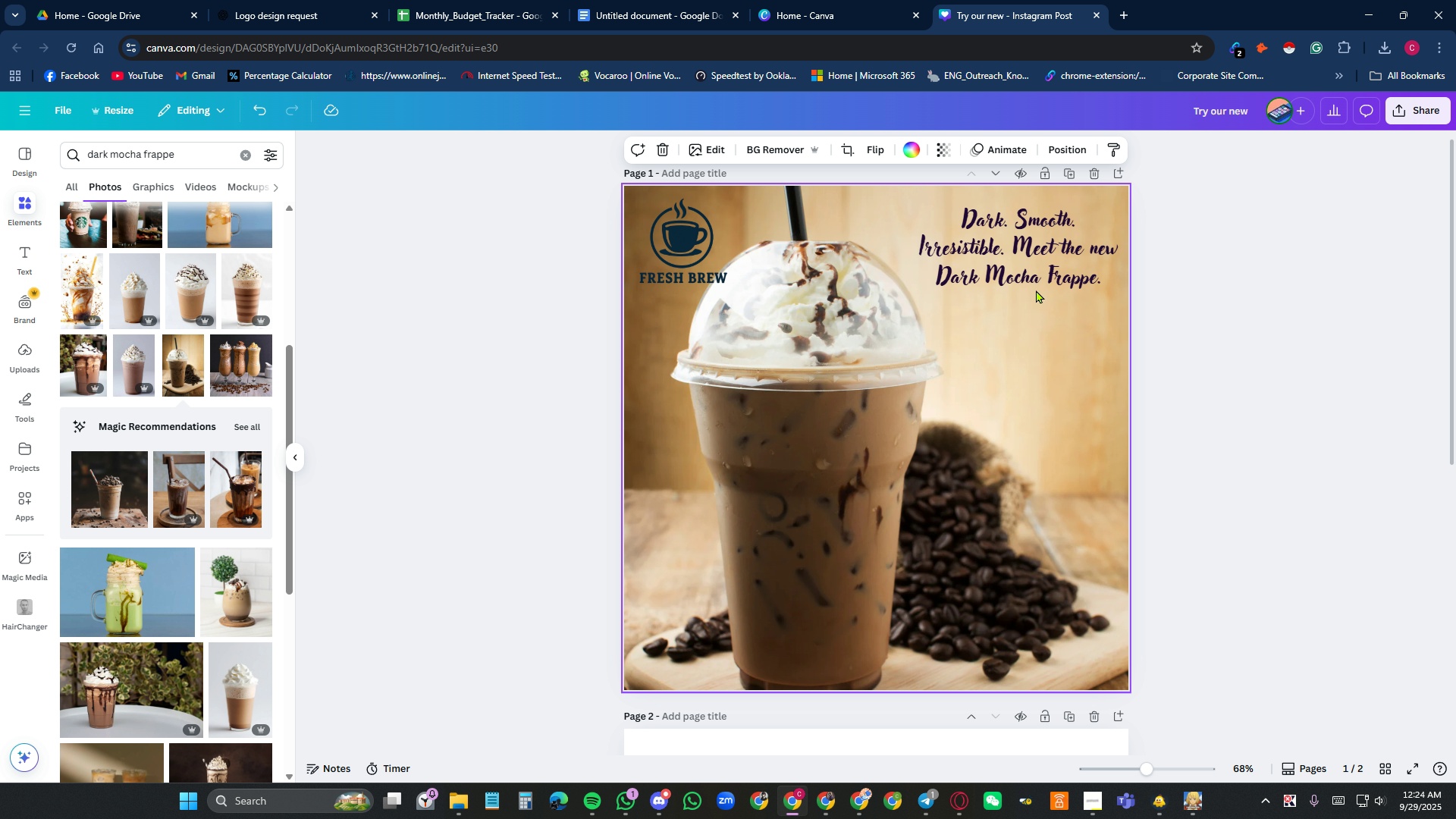 
left_click([701, 262])
 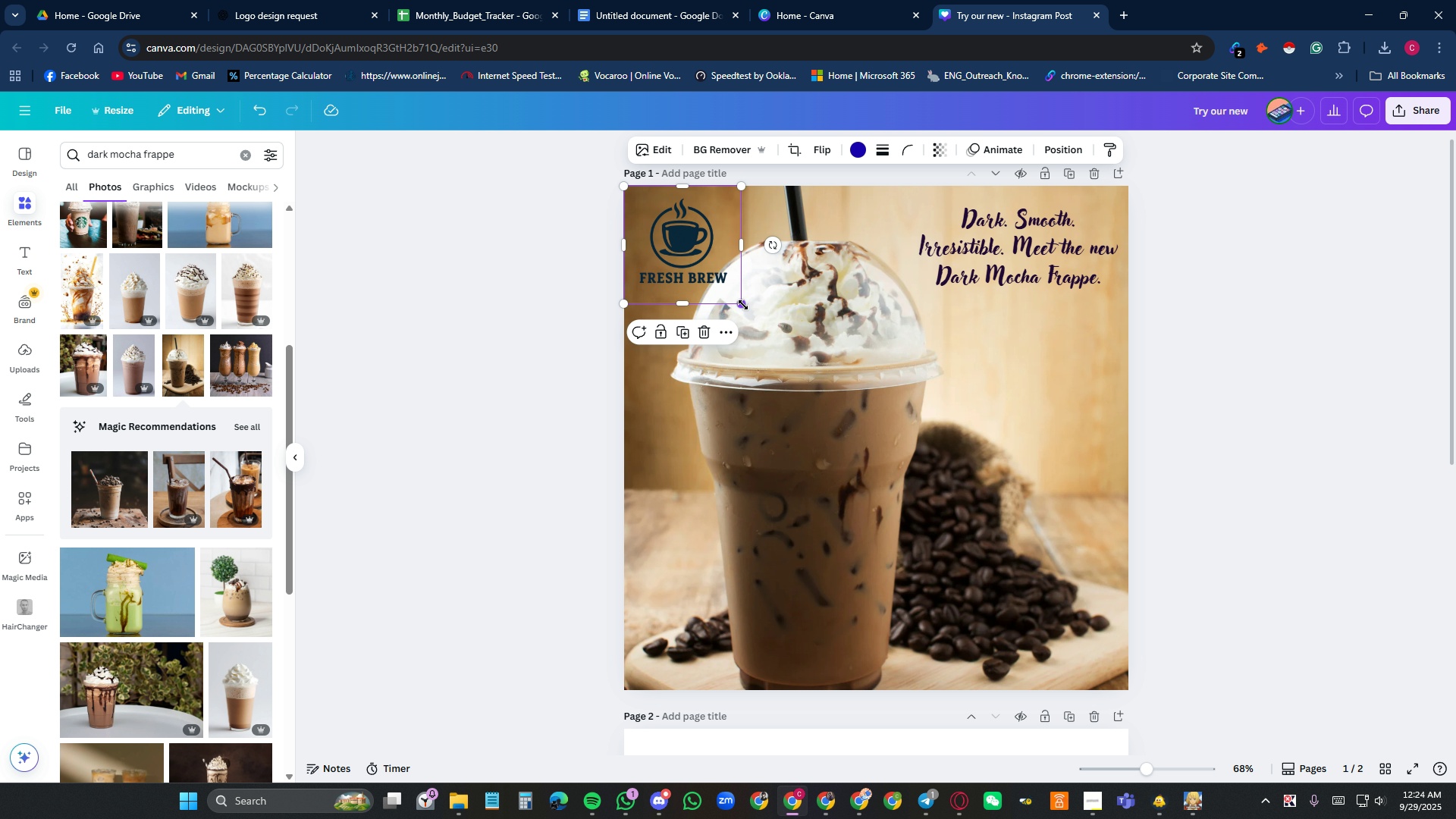 
left_click_drag(start_coordinate=[743, 305], to_coordinate=[713, 281])
 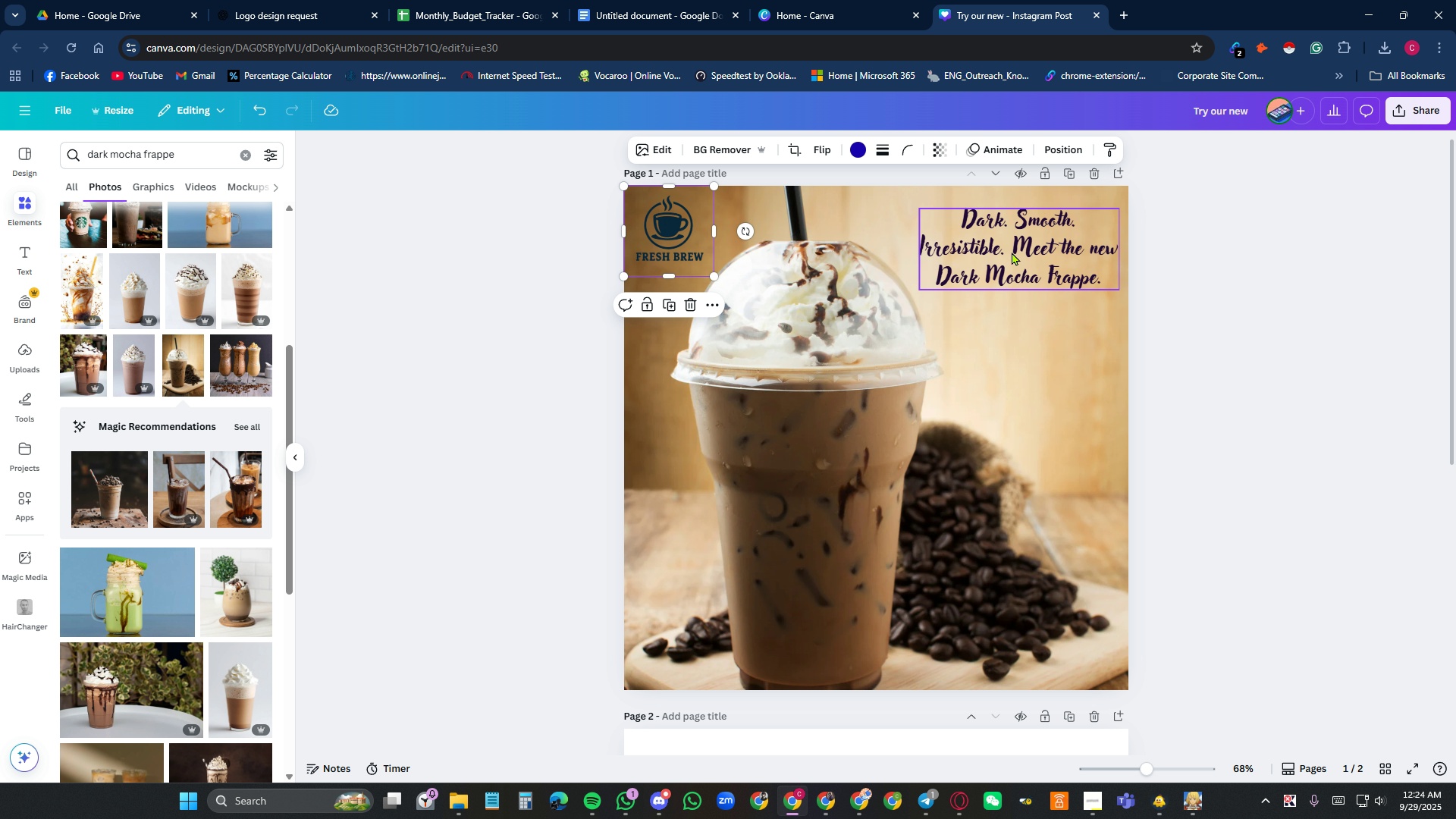 
left_click_drag(start_coordinate=[1018, 254], to_coordinate=[1005, 400])
 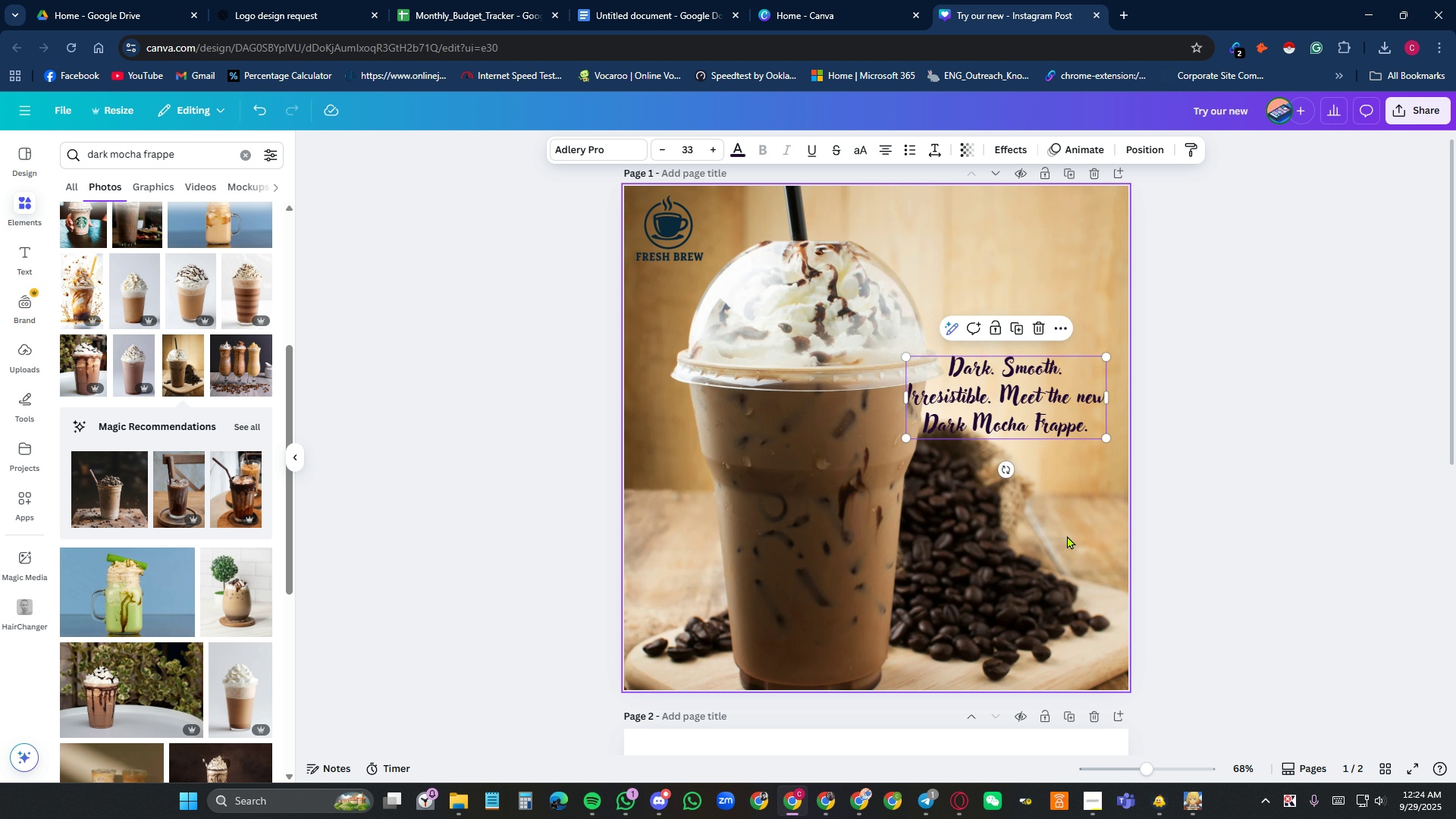 
left_click([1067, 535])
 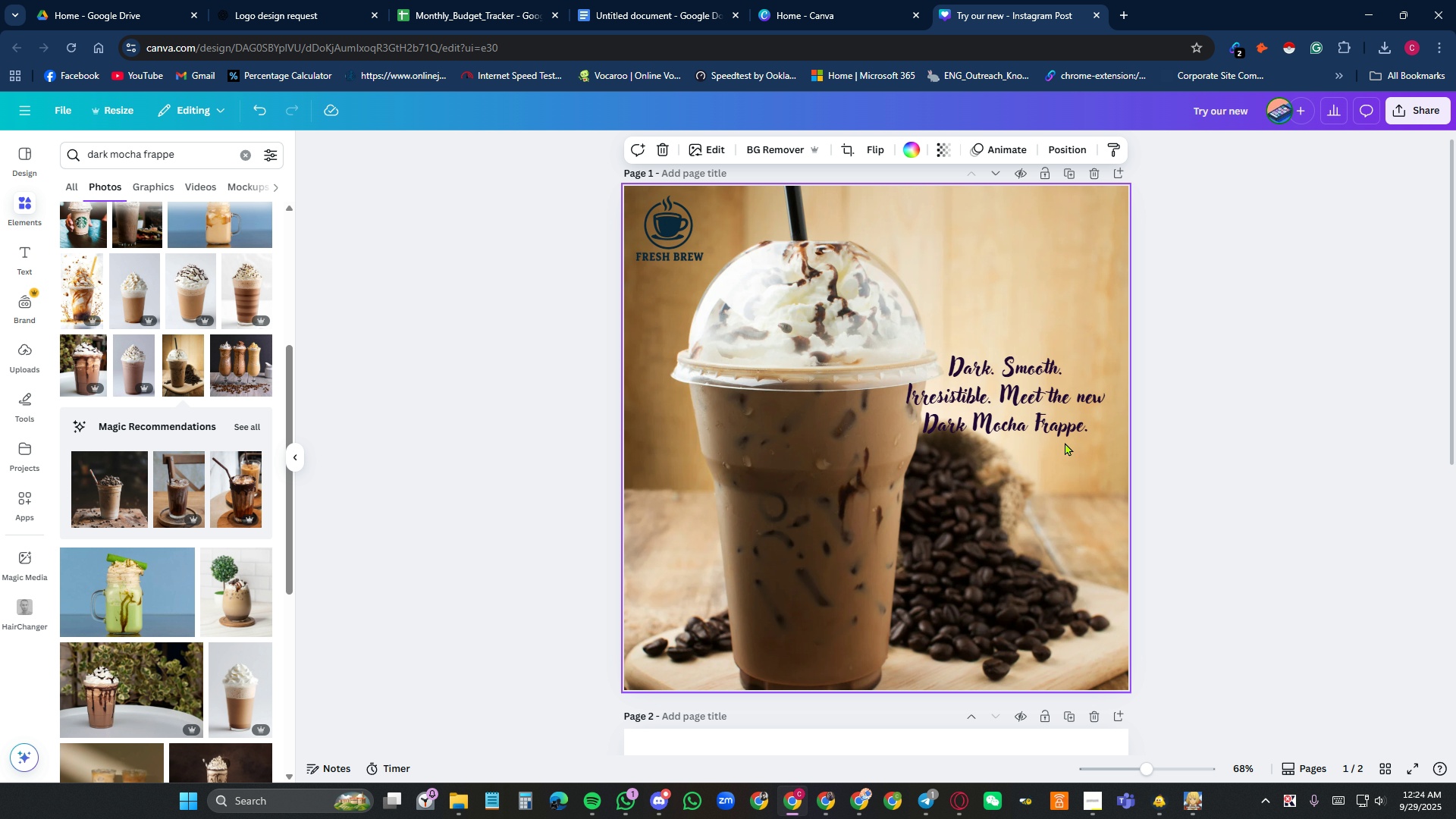 
left_click_drag(start_coordinate=[1039, 417], to_coordinate=[1042, 305])
 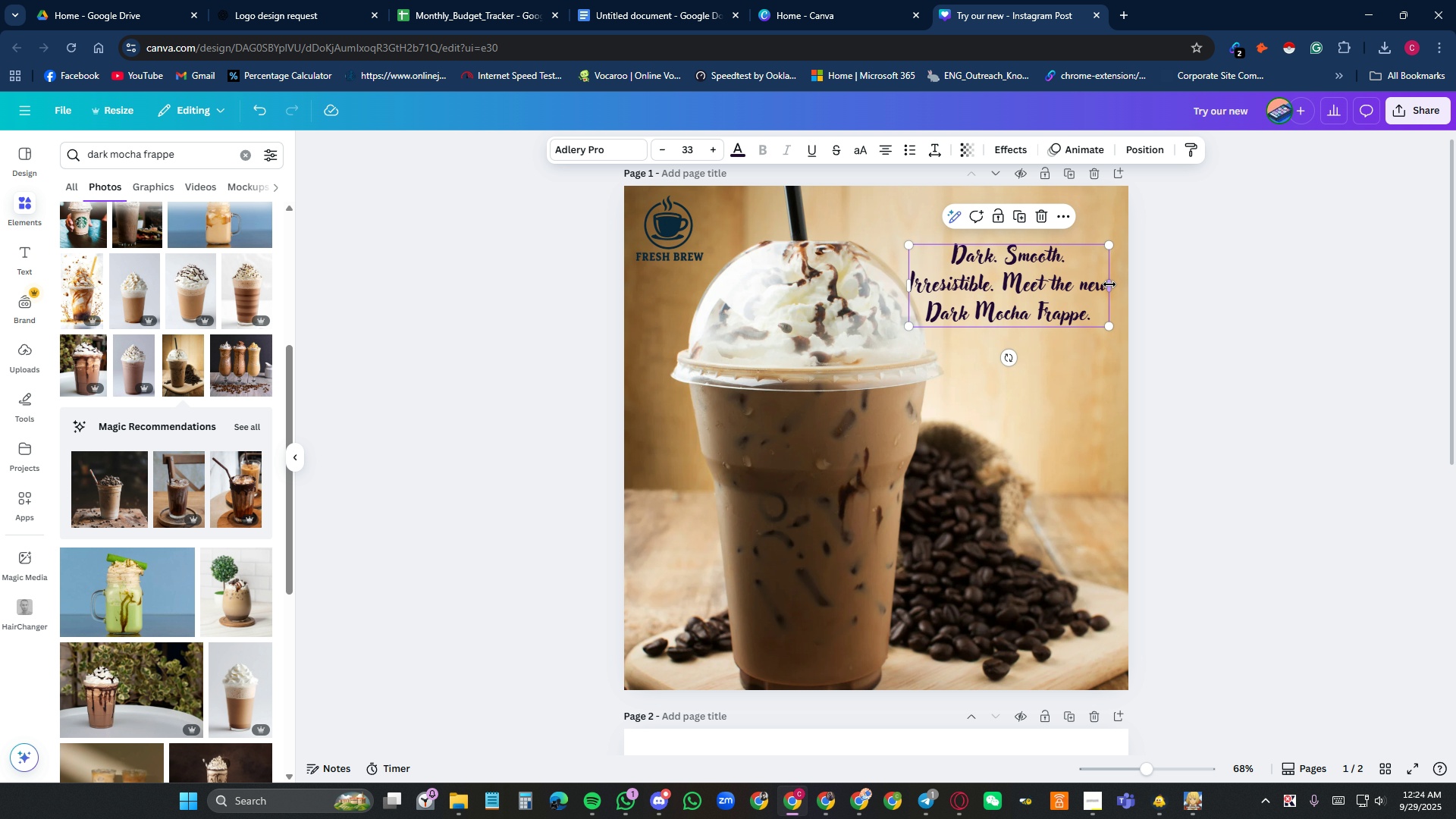 
left_click_drag(start_coordinate=[1109, 284], to_coordinate=[1087, 284])
 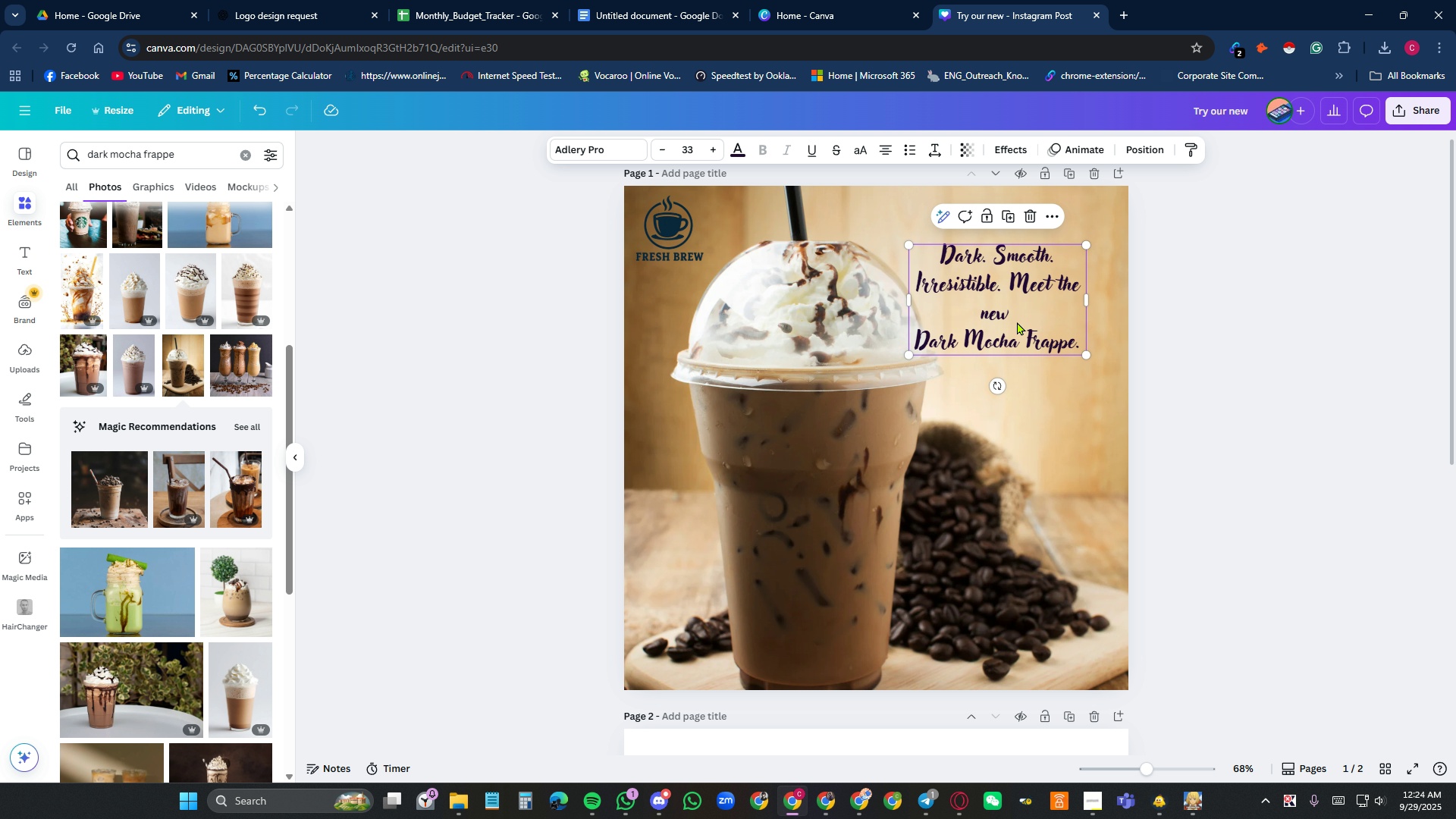 
left_click_drag(start_coordinate=[1017, 322], to_coordinate=[1046, 400])
 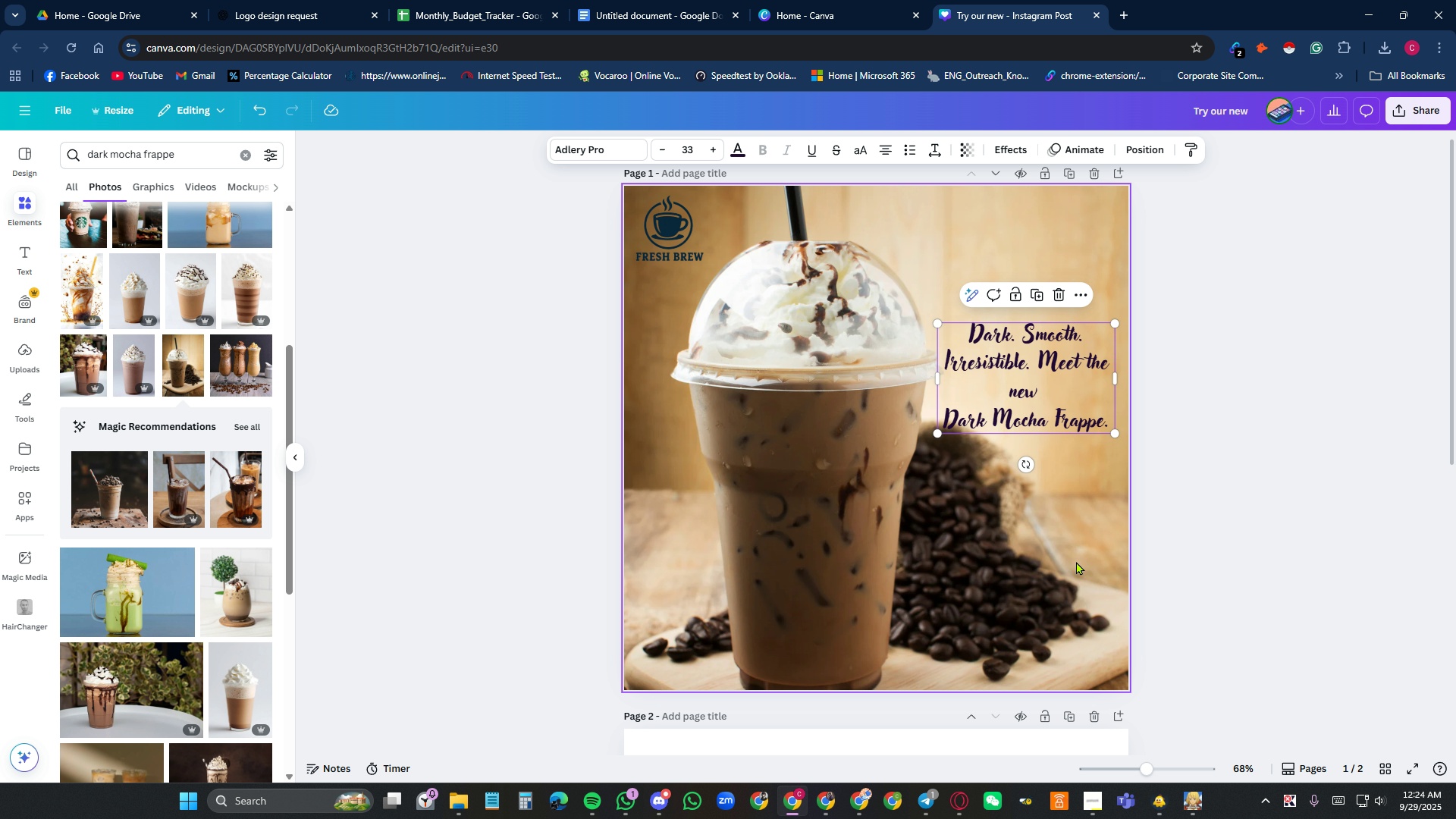 
left_click([1078, 556])
 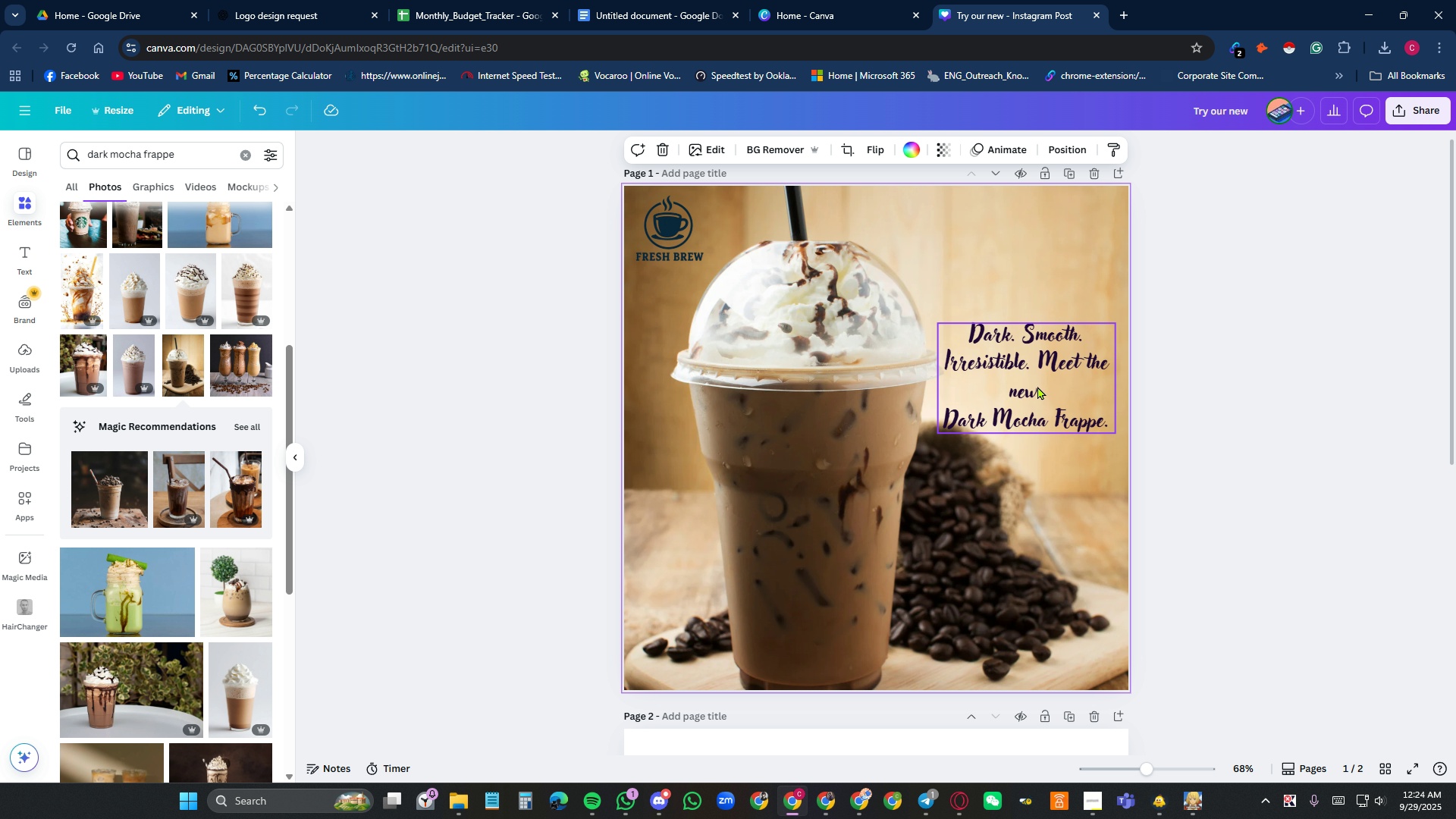 
left_click_drag(start_coordinate=[1037, 385], to_coordinate=[1024, 362])
 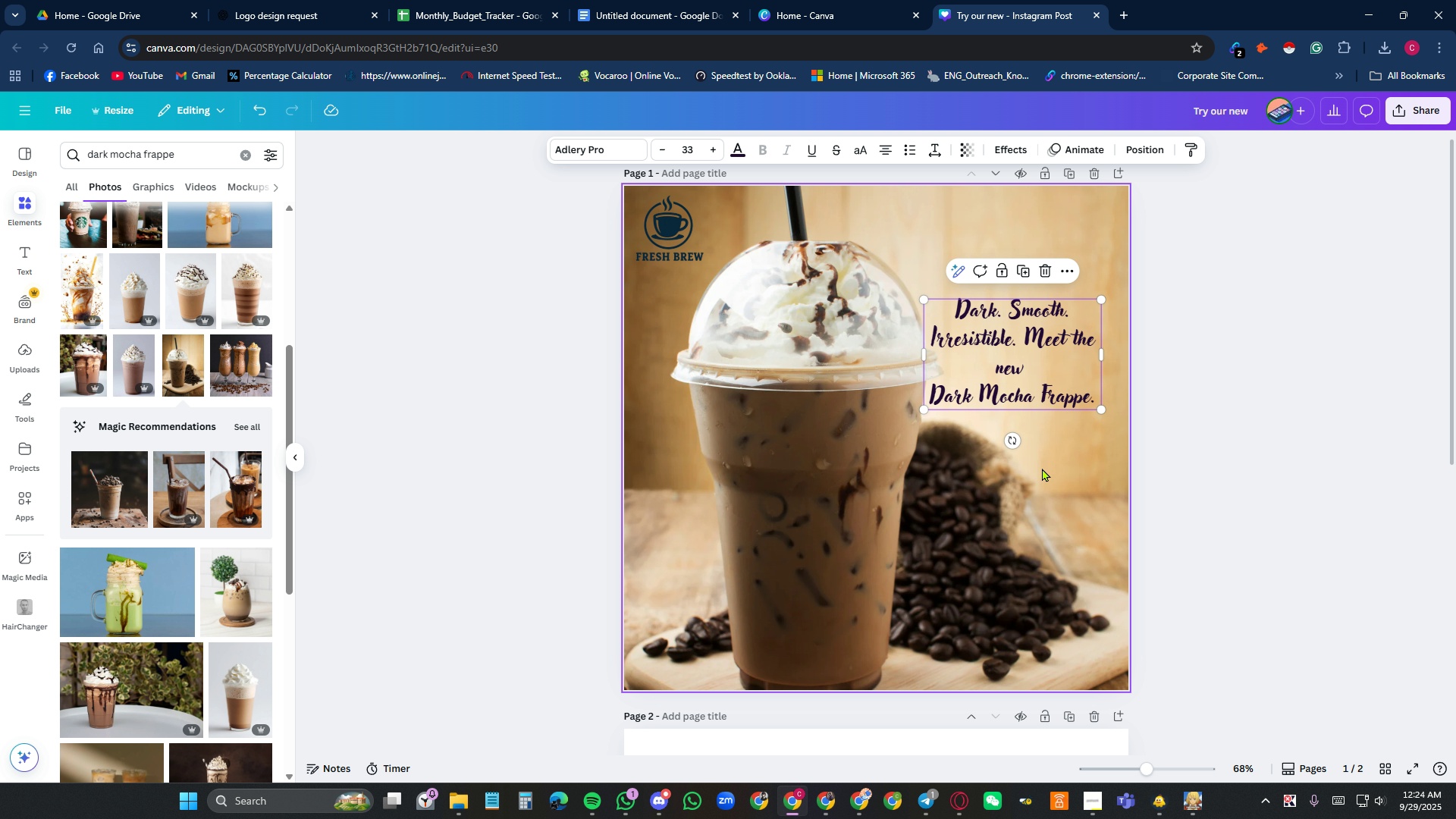 
left_click([1042, 468])
 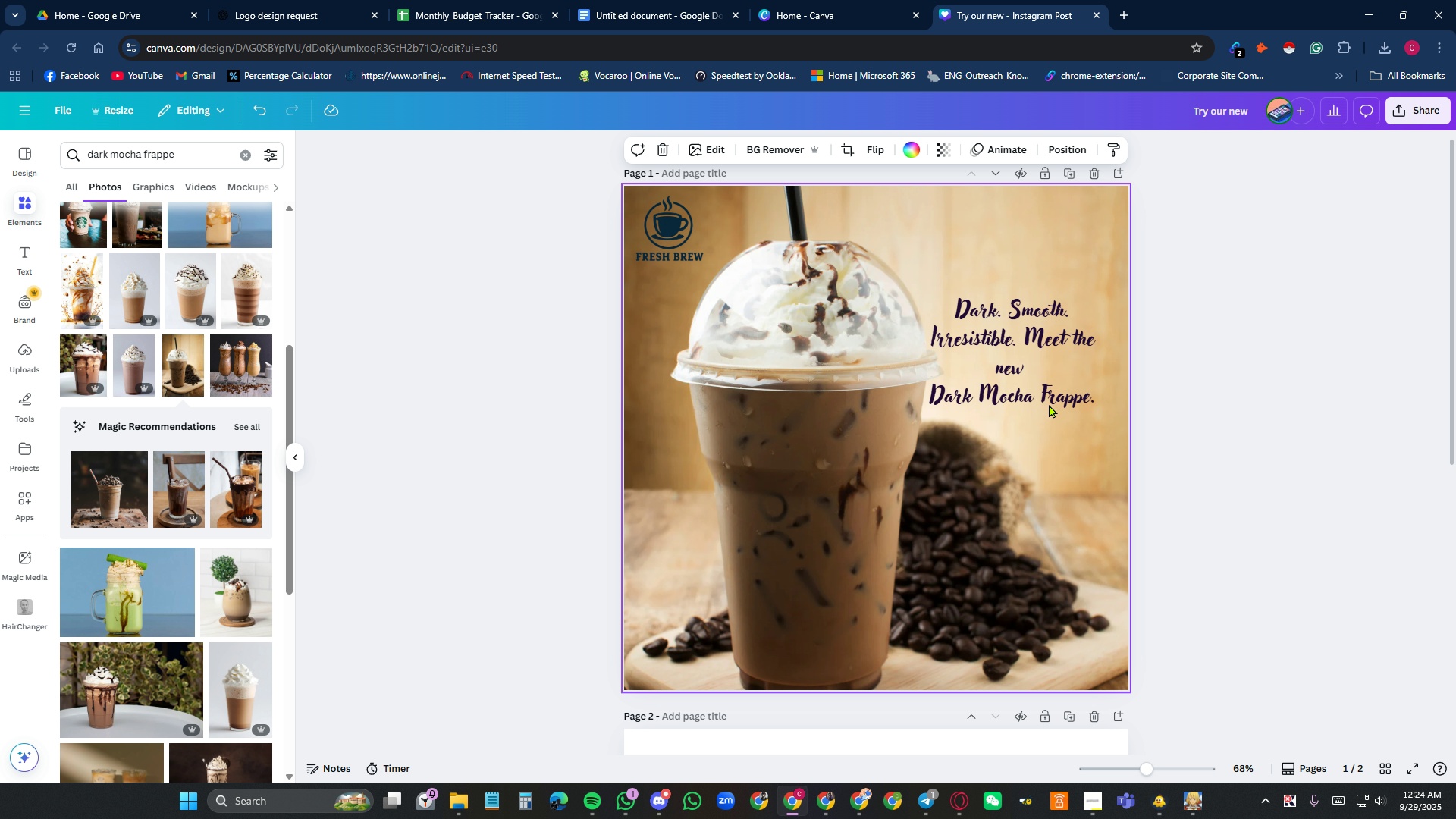 
left_click_drag(start_coordinate=[1048, 390], to_coordinate=[1045, 360])
 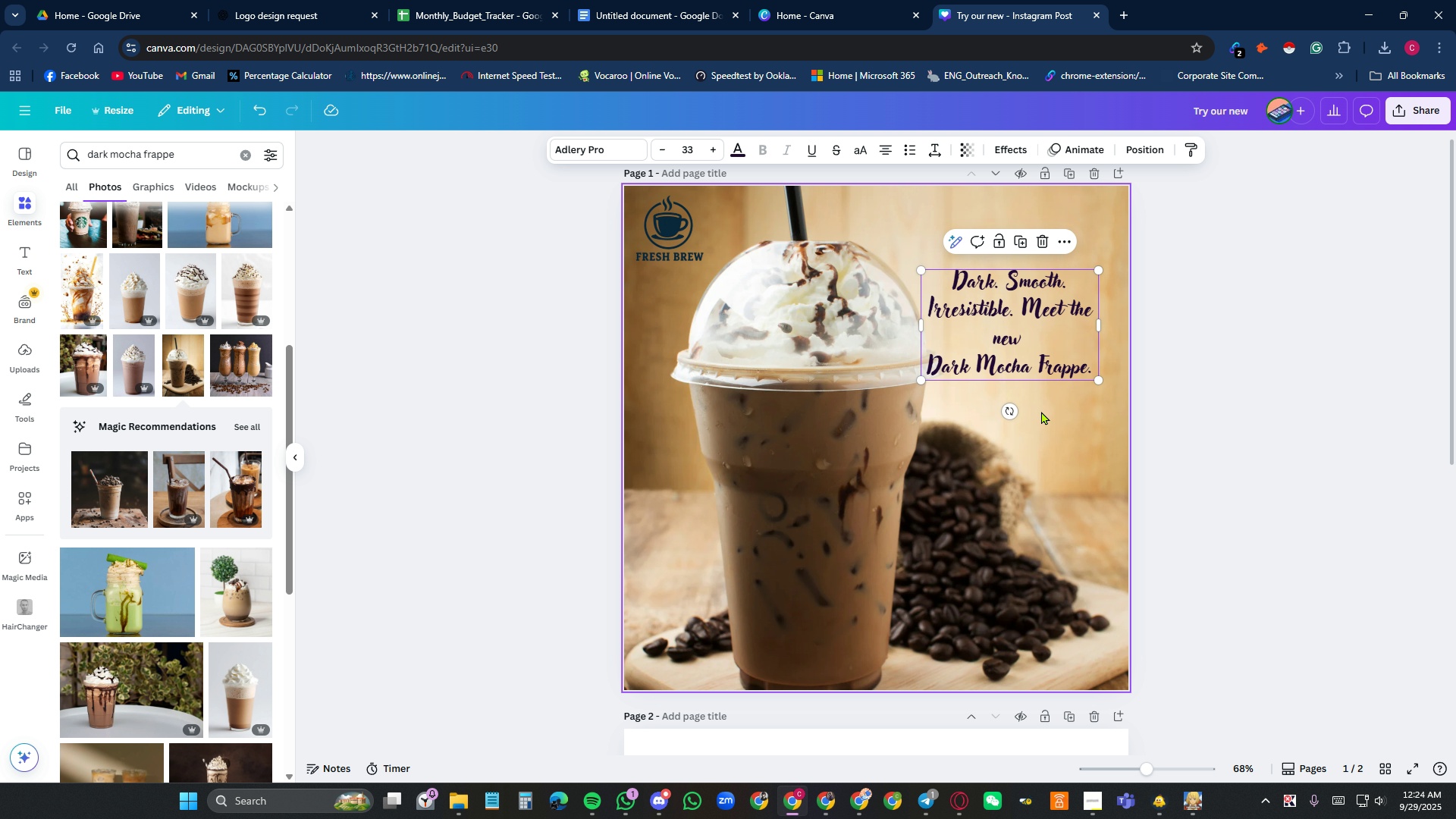 
left_click([1041, 411])
 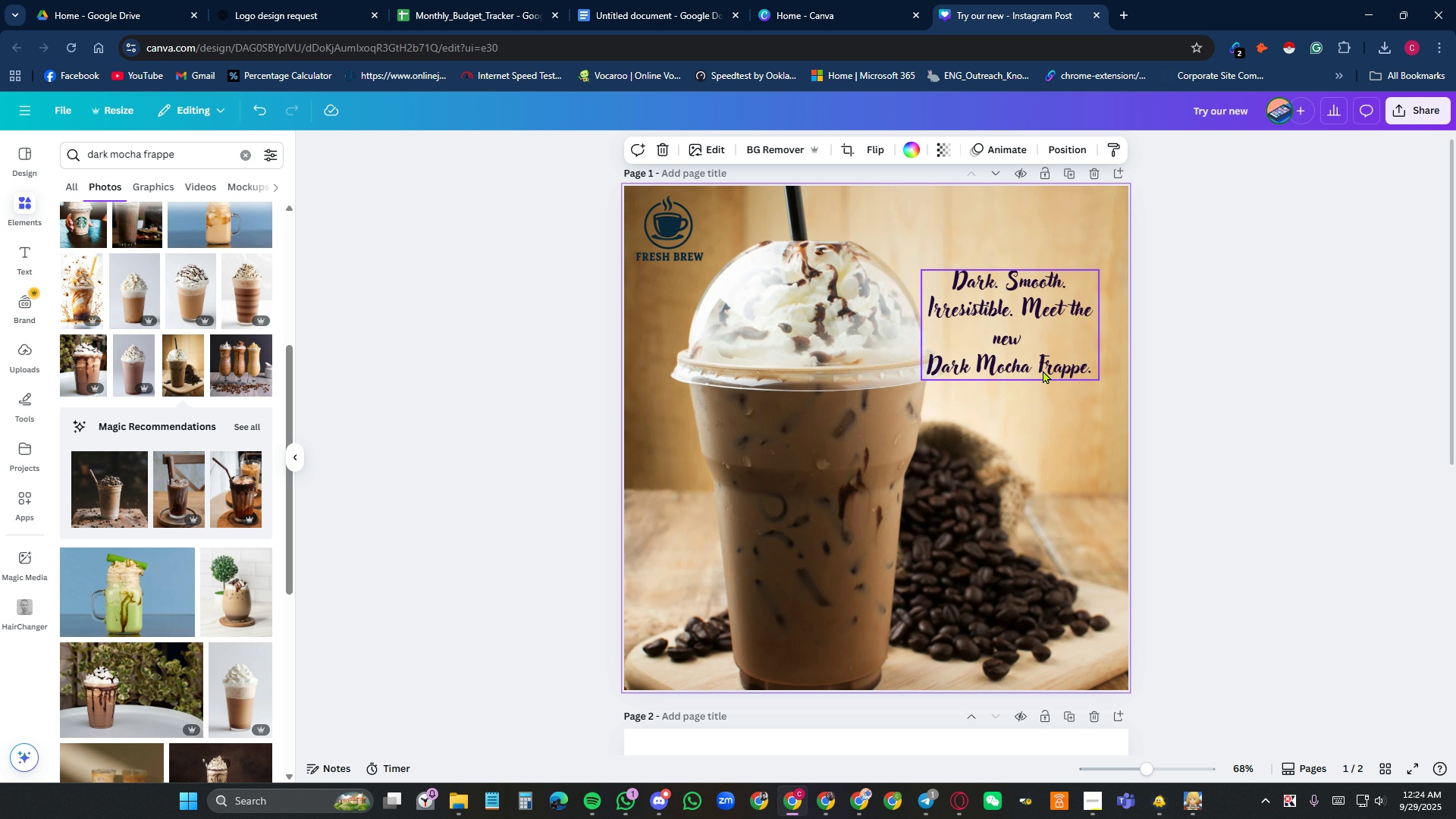 
double_click([1043, 370])
 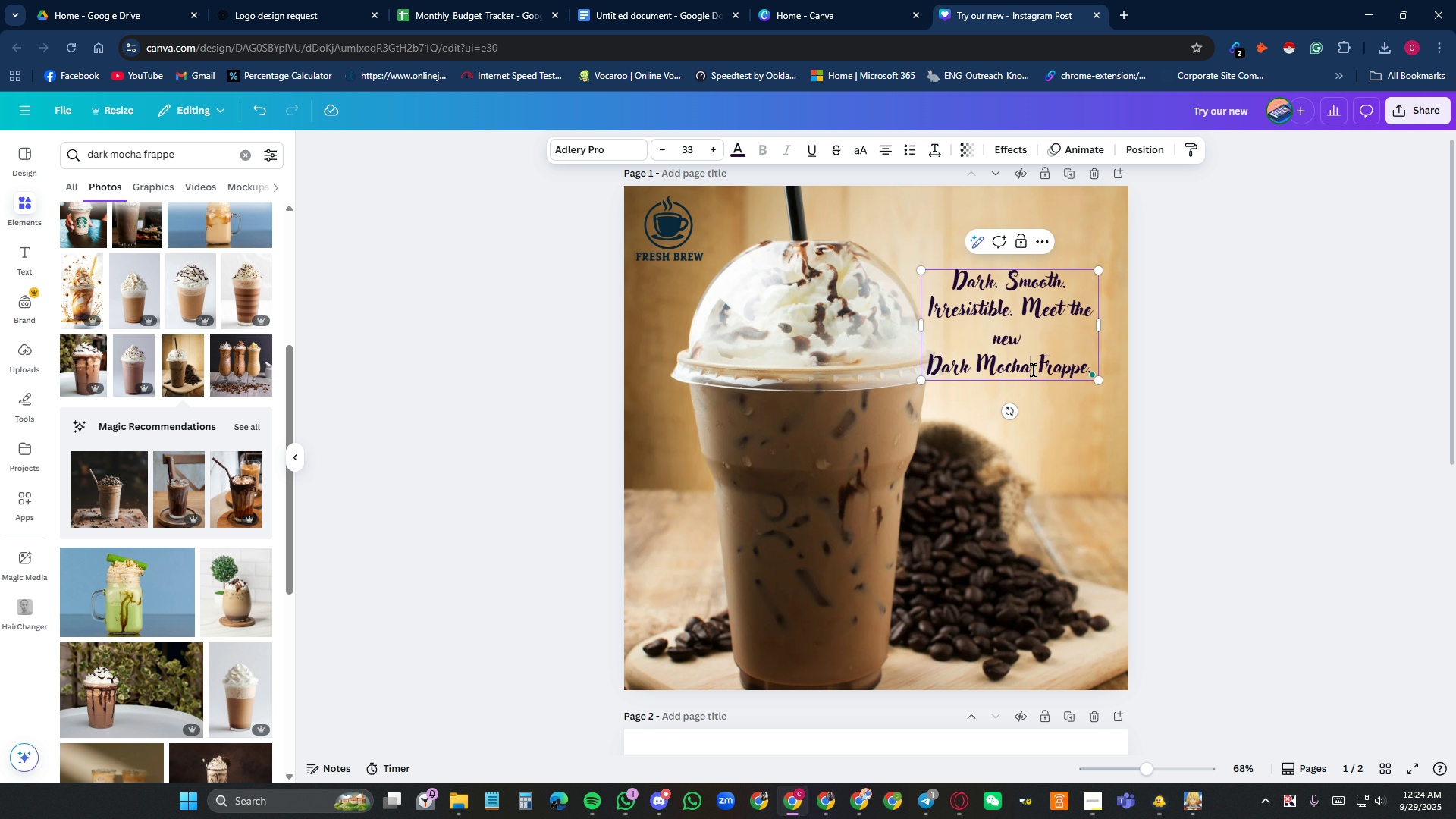 
double_click([1034, 370])
 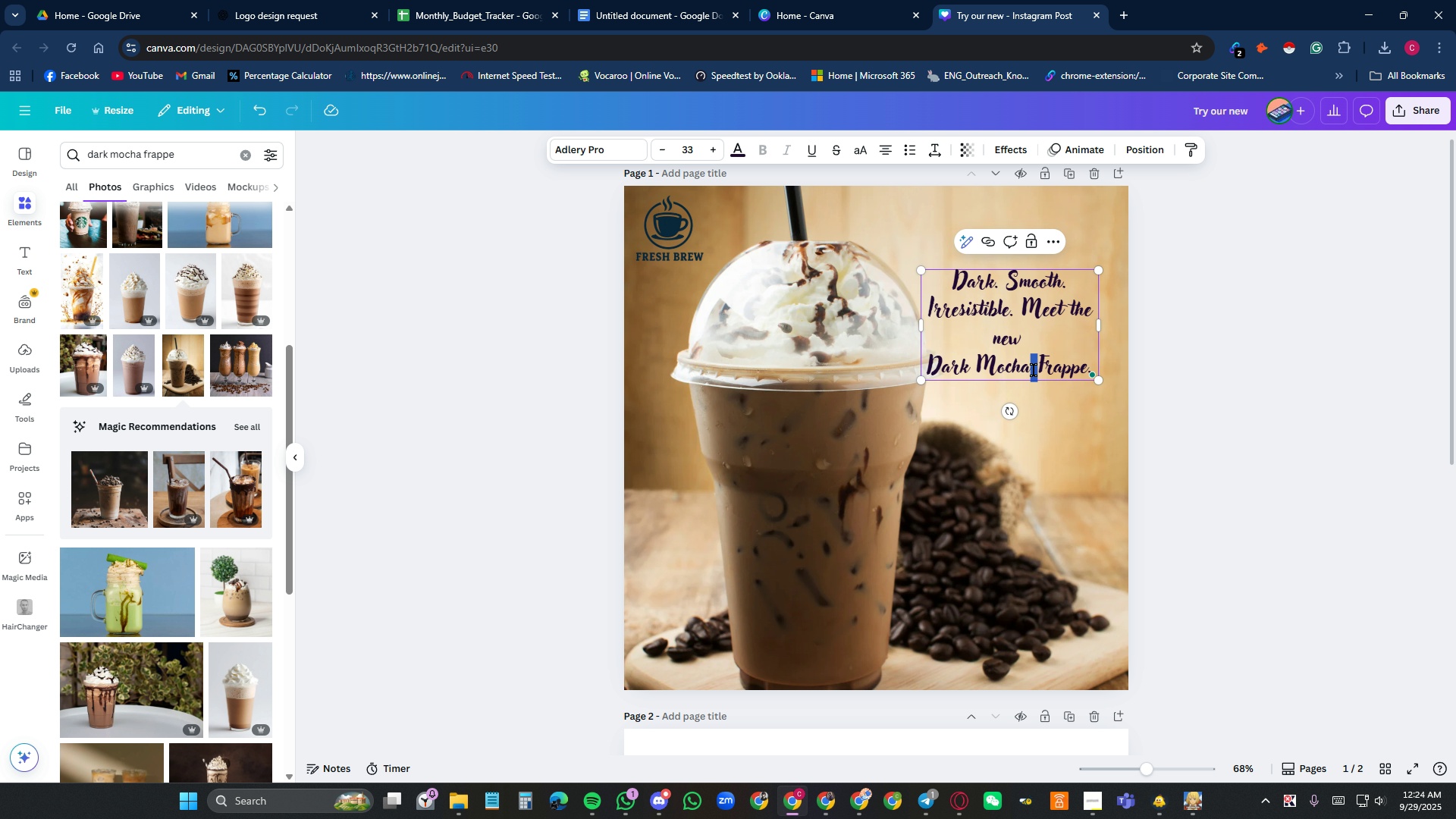 
triple_click([1034, 370])
 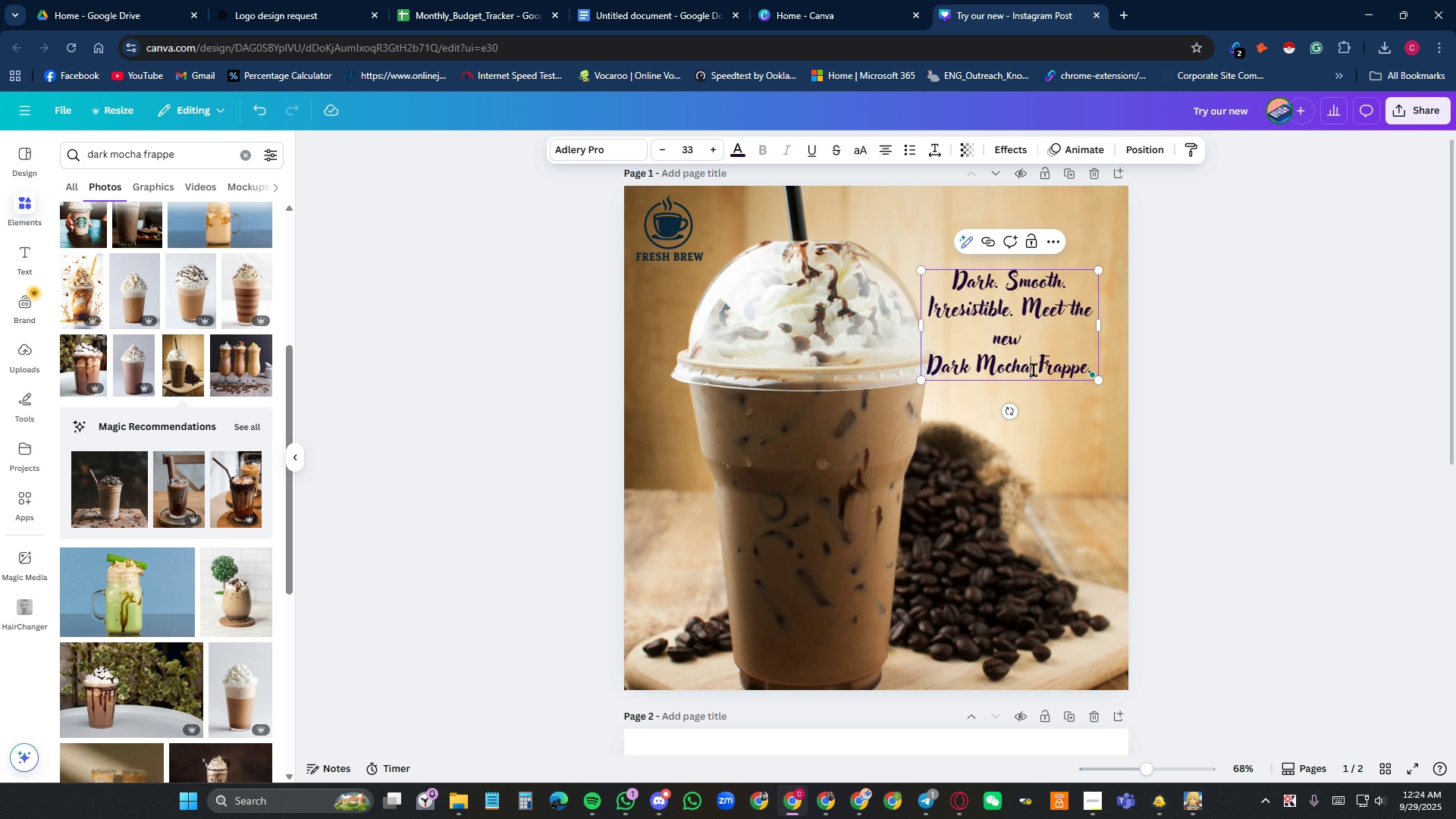 
double_click([1034, 370])
 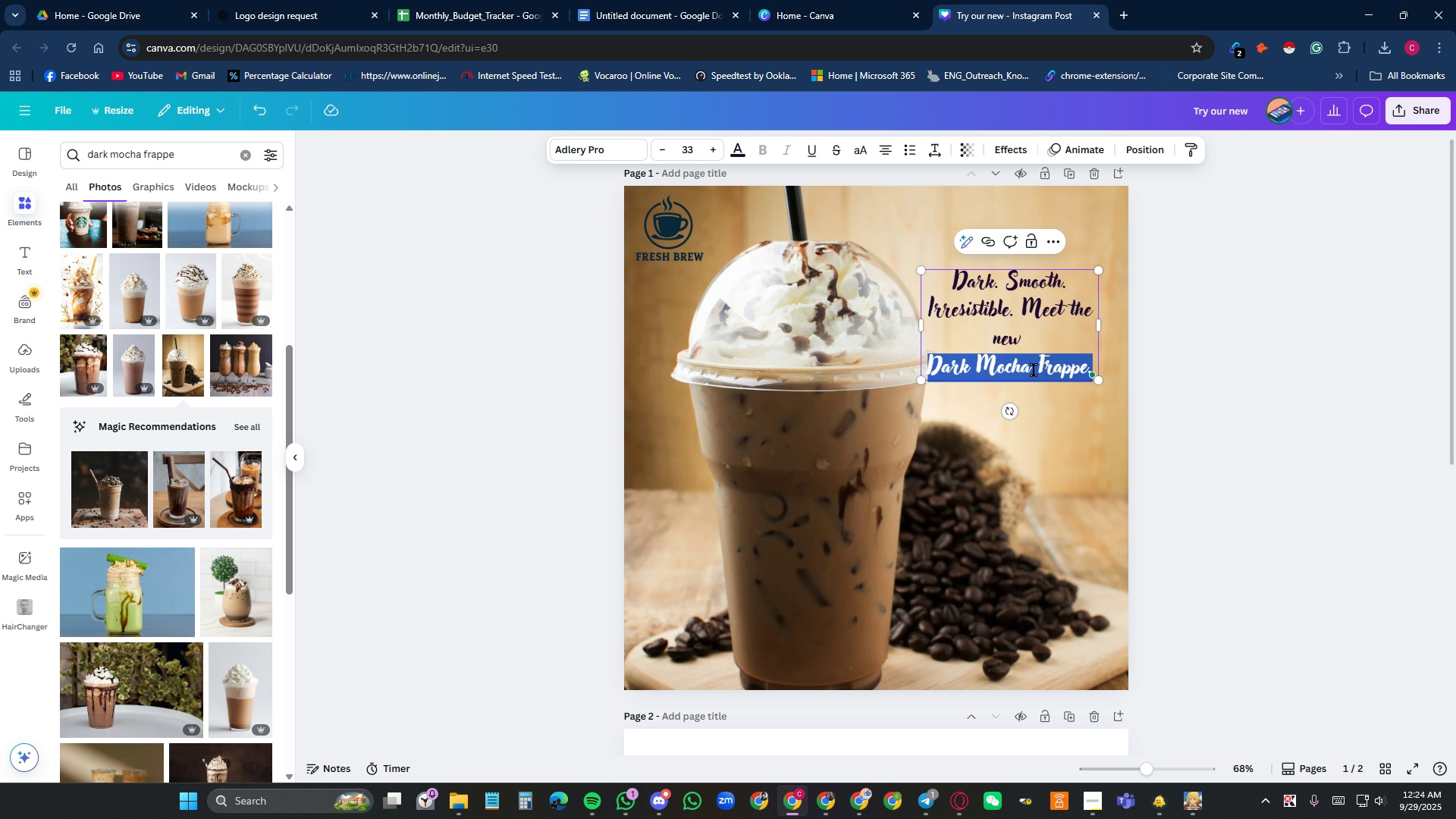 
triple_click([1034, 370])
 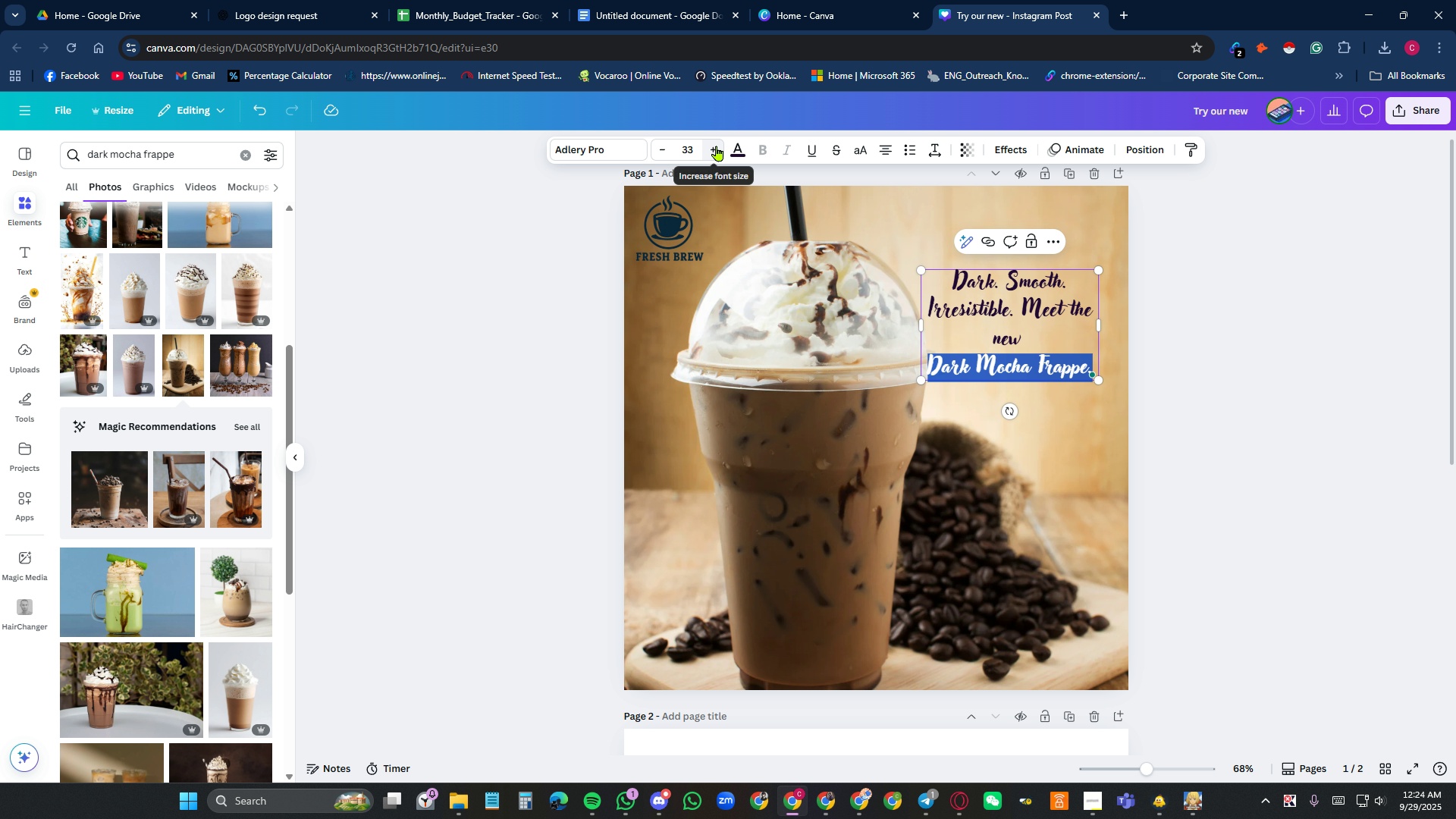 
left_click([717, 146])
 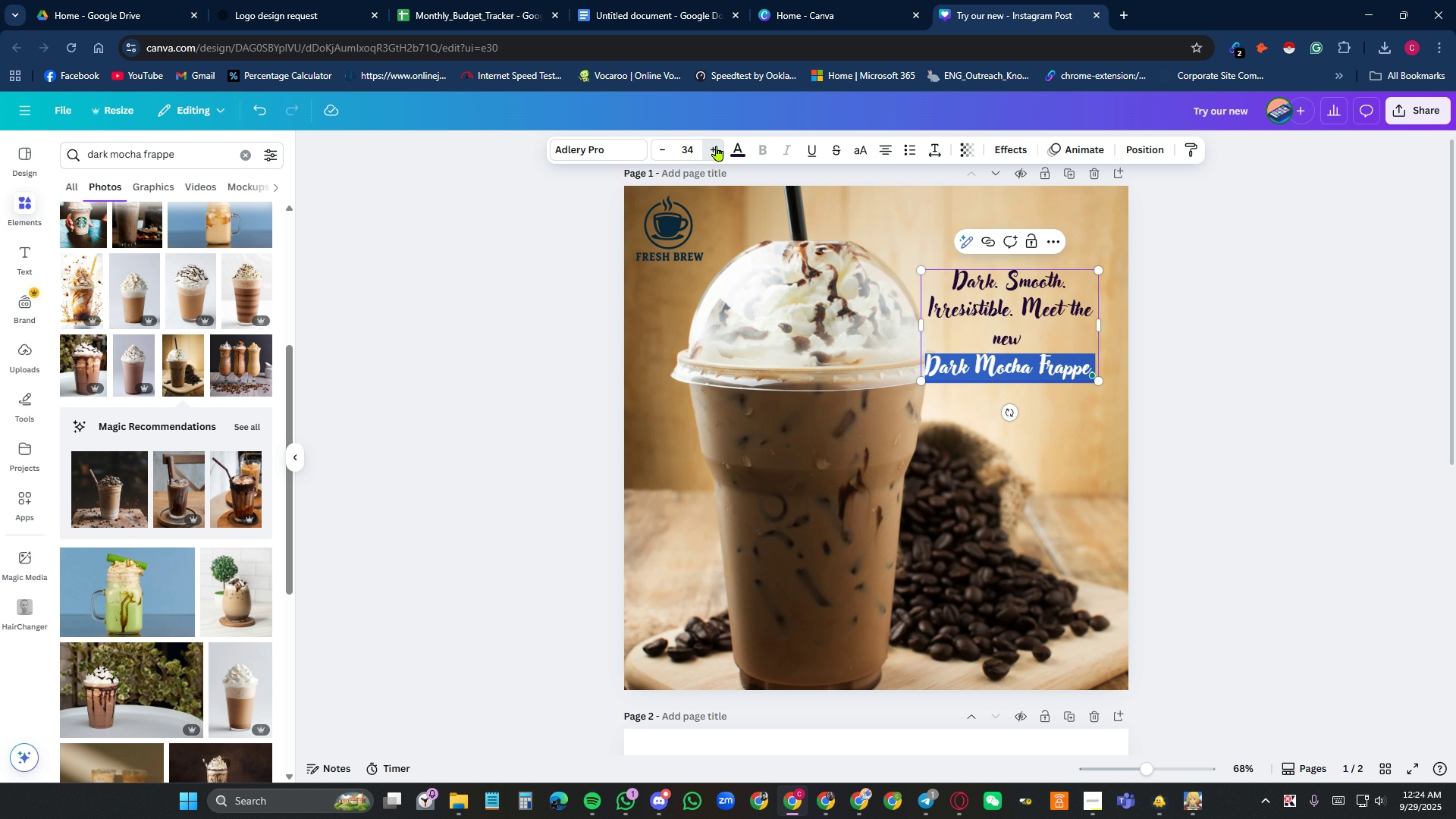 
left_click([717, 146])
 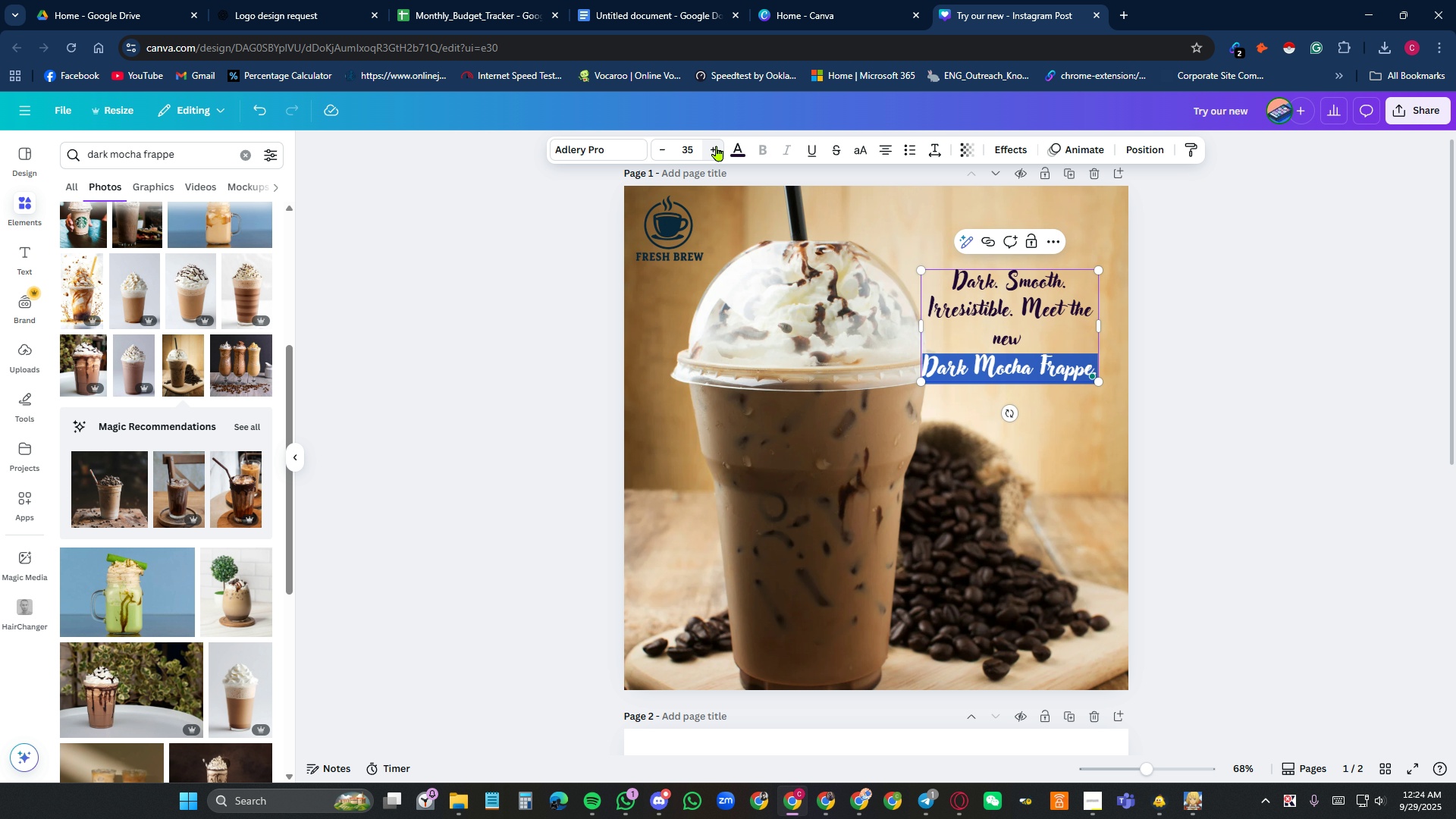 
double_click([717, 146])
 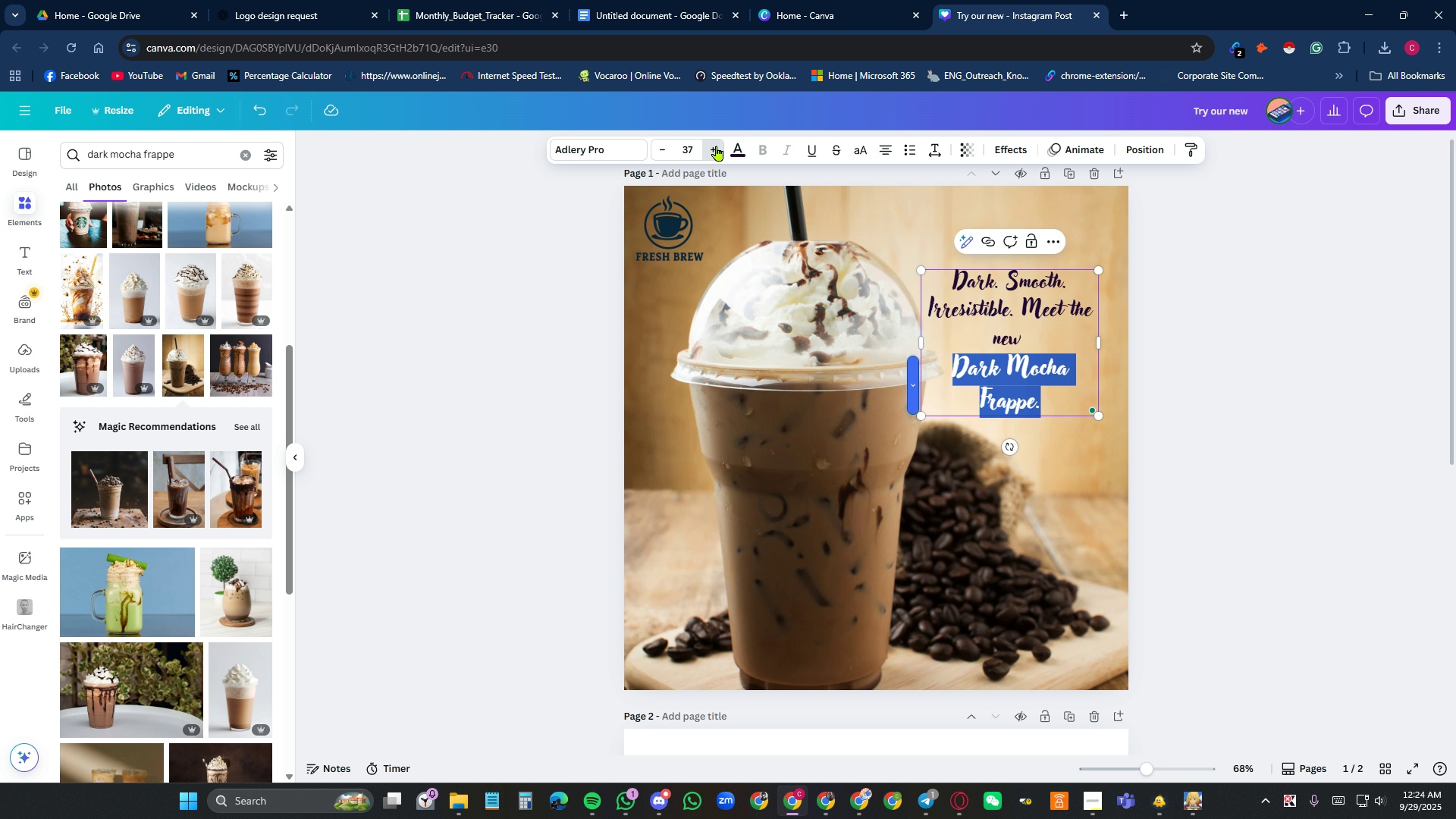 
triple_click([717, 146])
 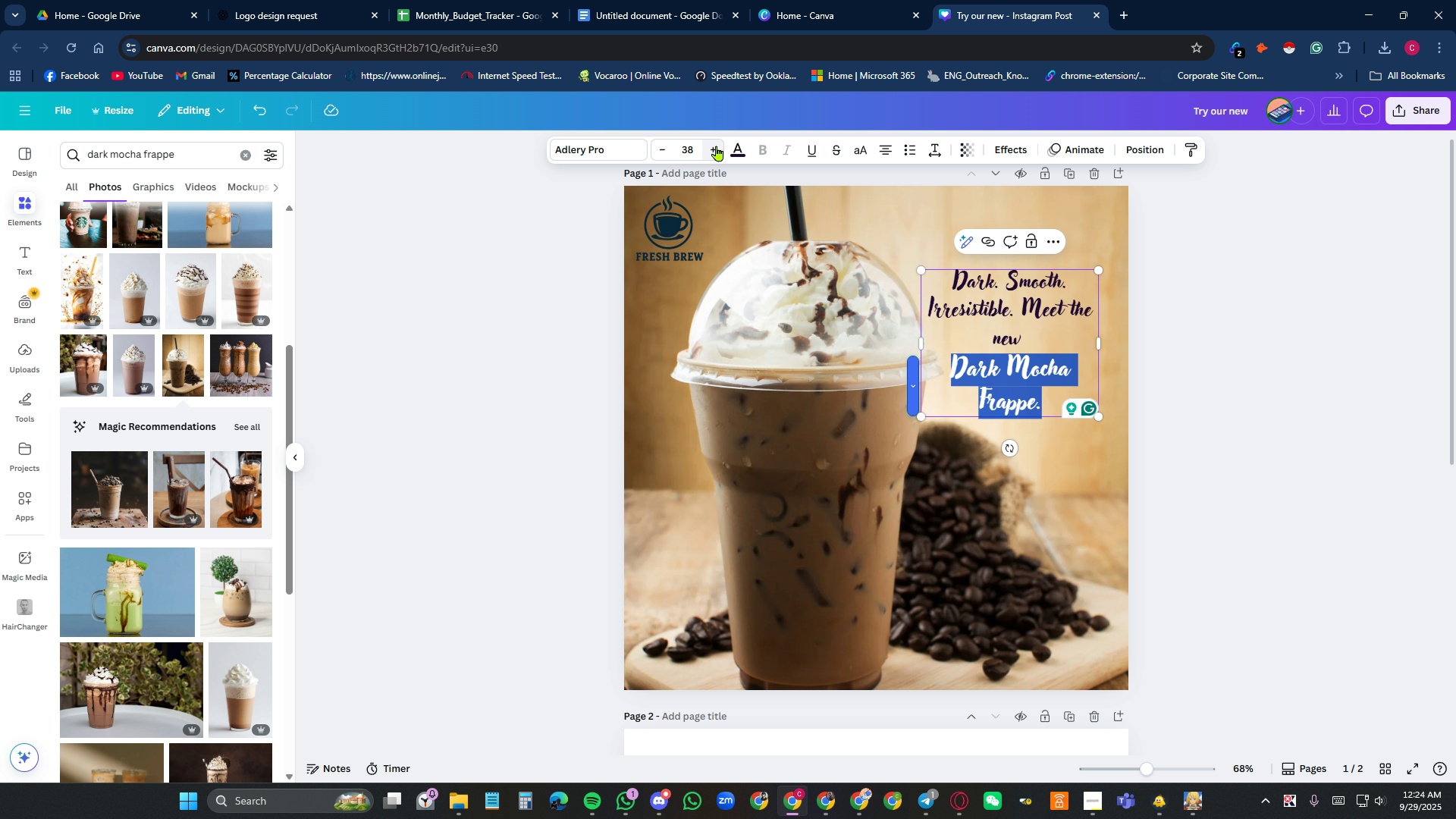 
left_click([717, 146])
 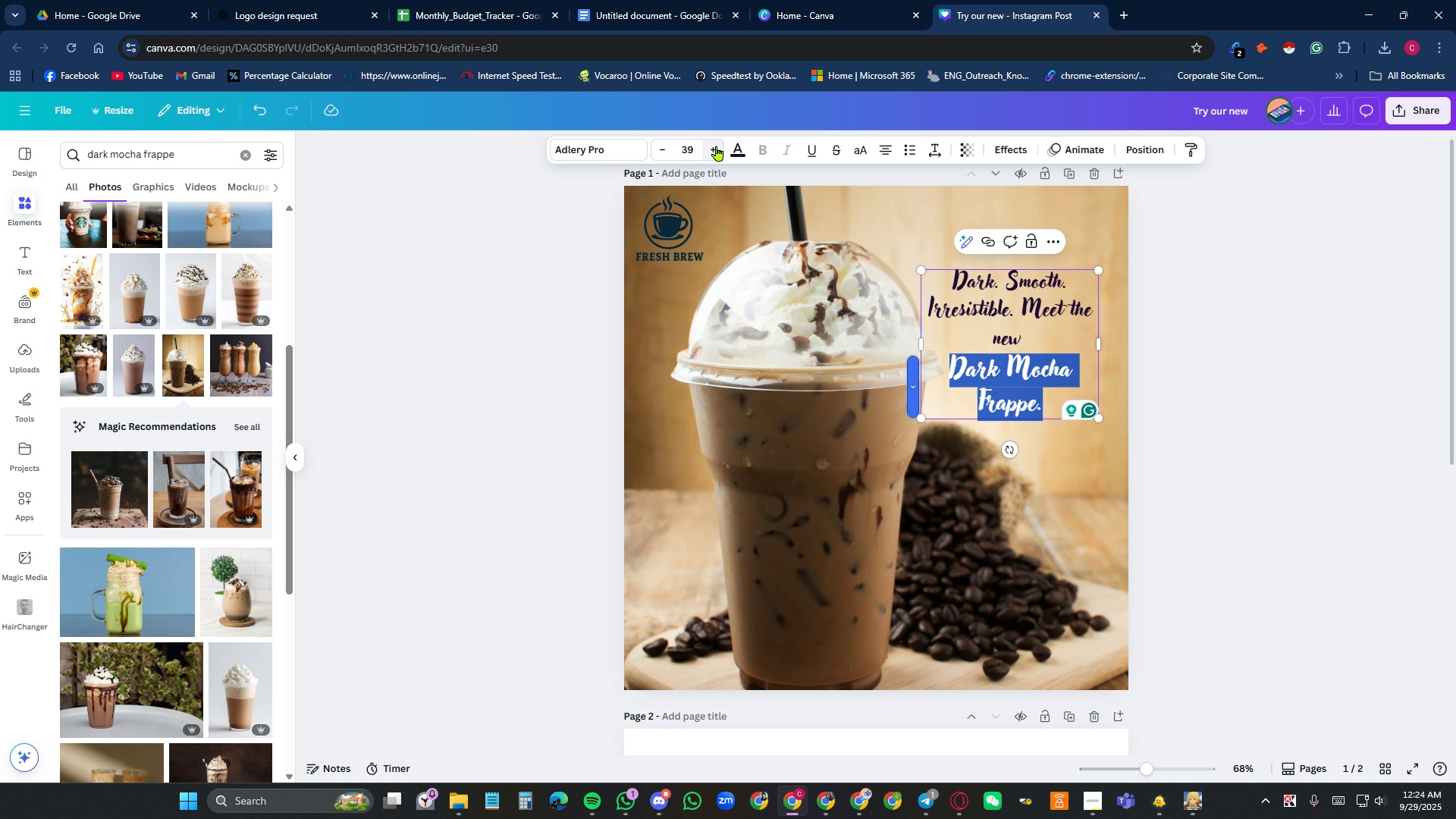 
left_click([717, 146])
 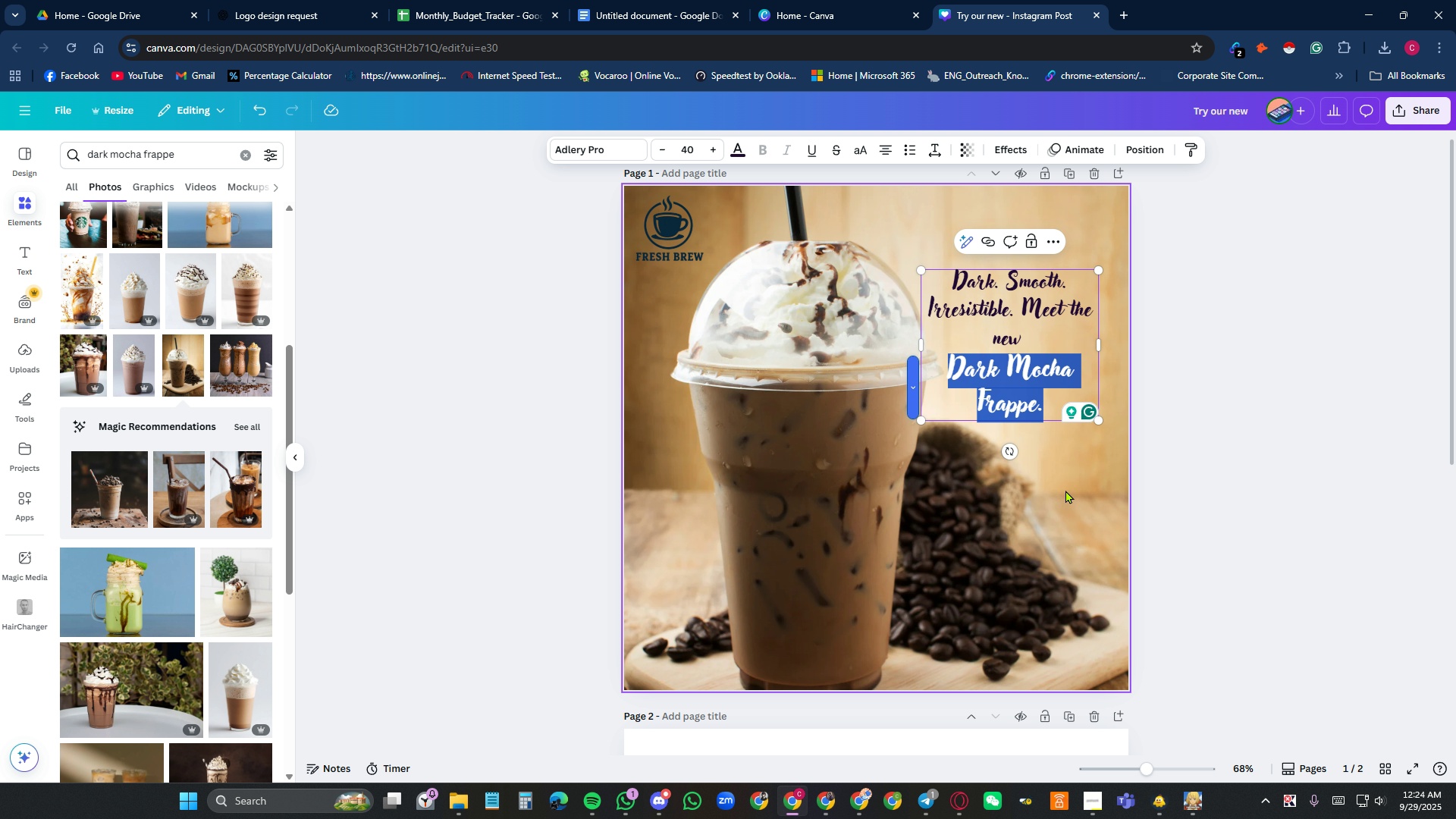 
left_click([1068, 497])
 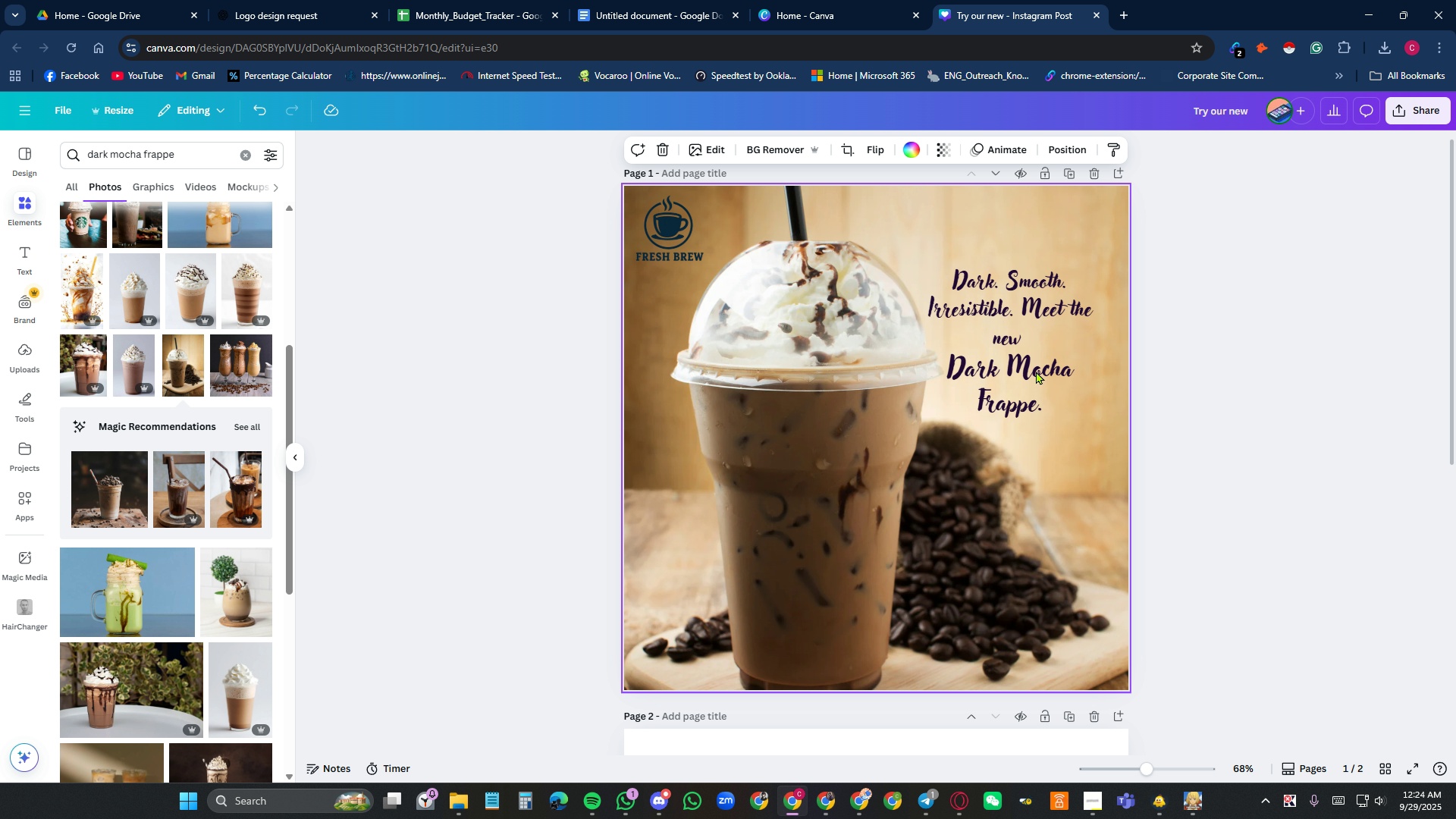 
double_click([1042, 332])
 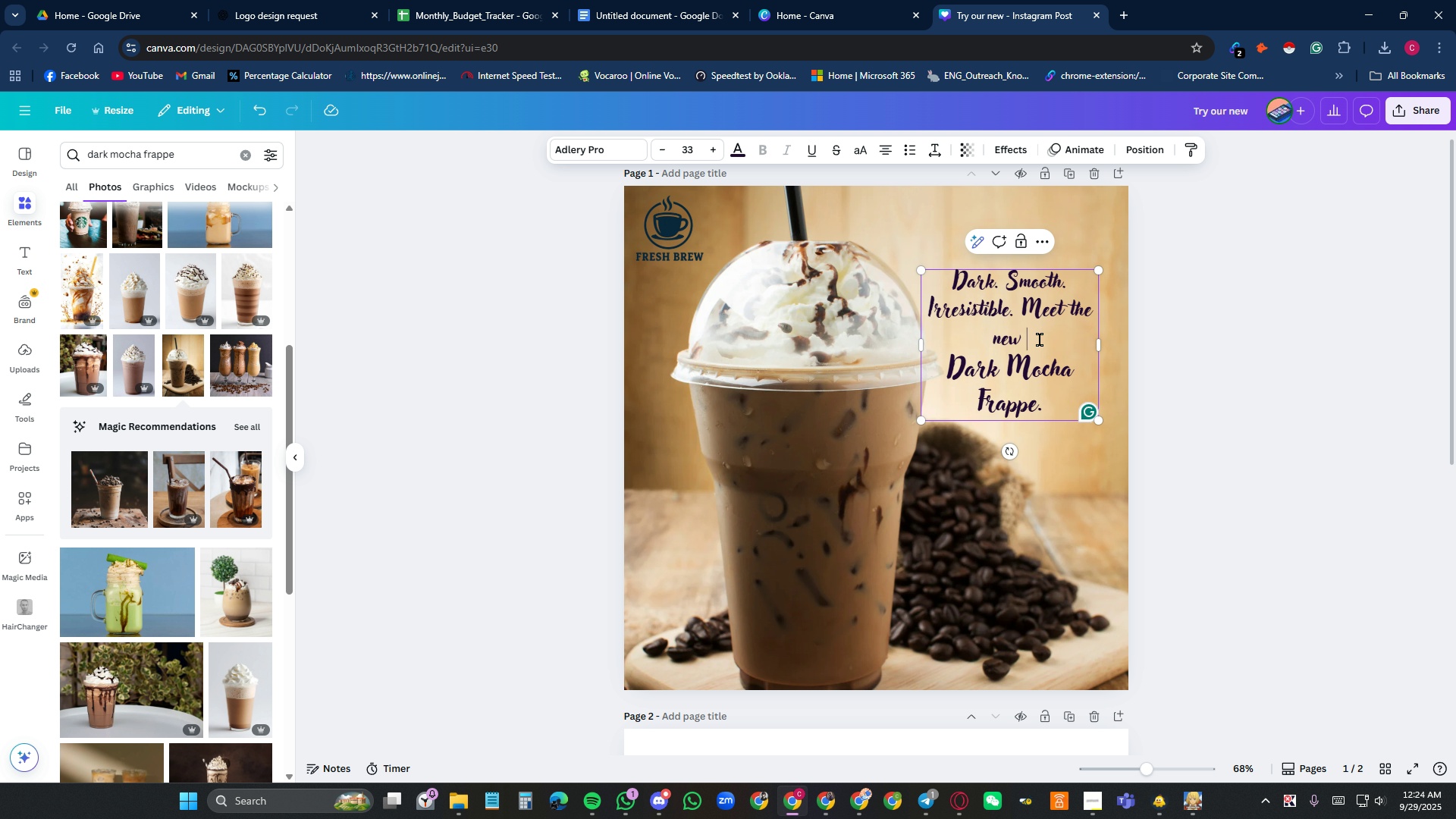 
left_click([1040, 340])
 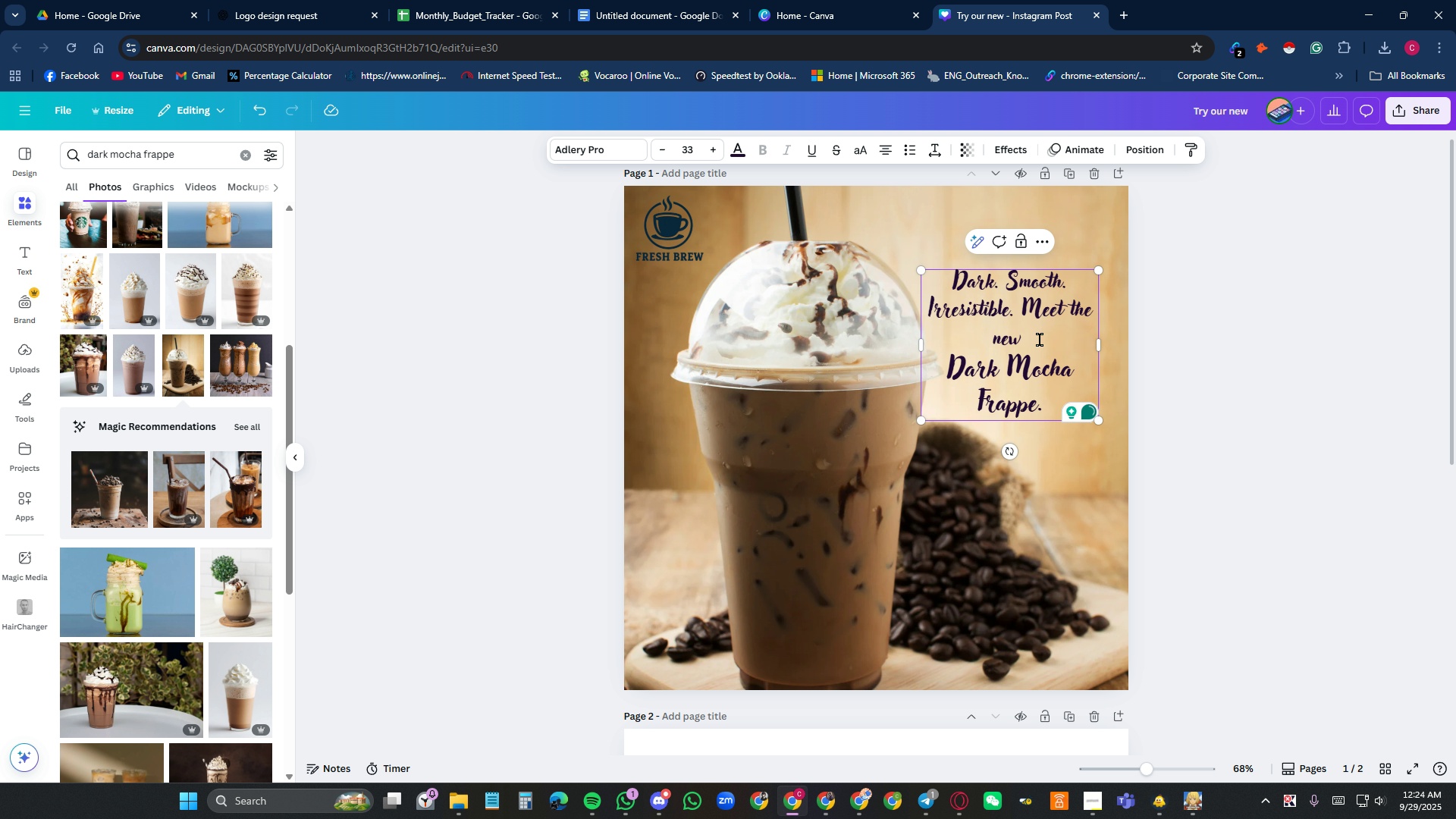 
key(NumpadEnter)
 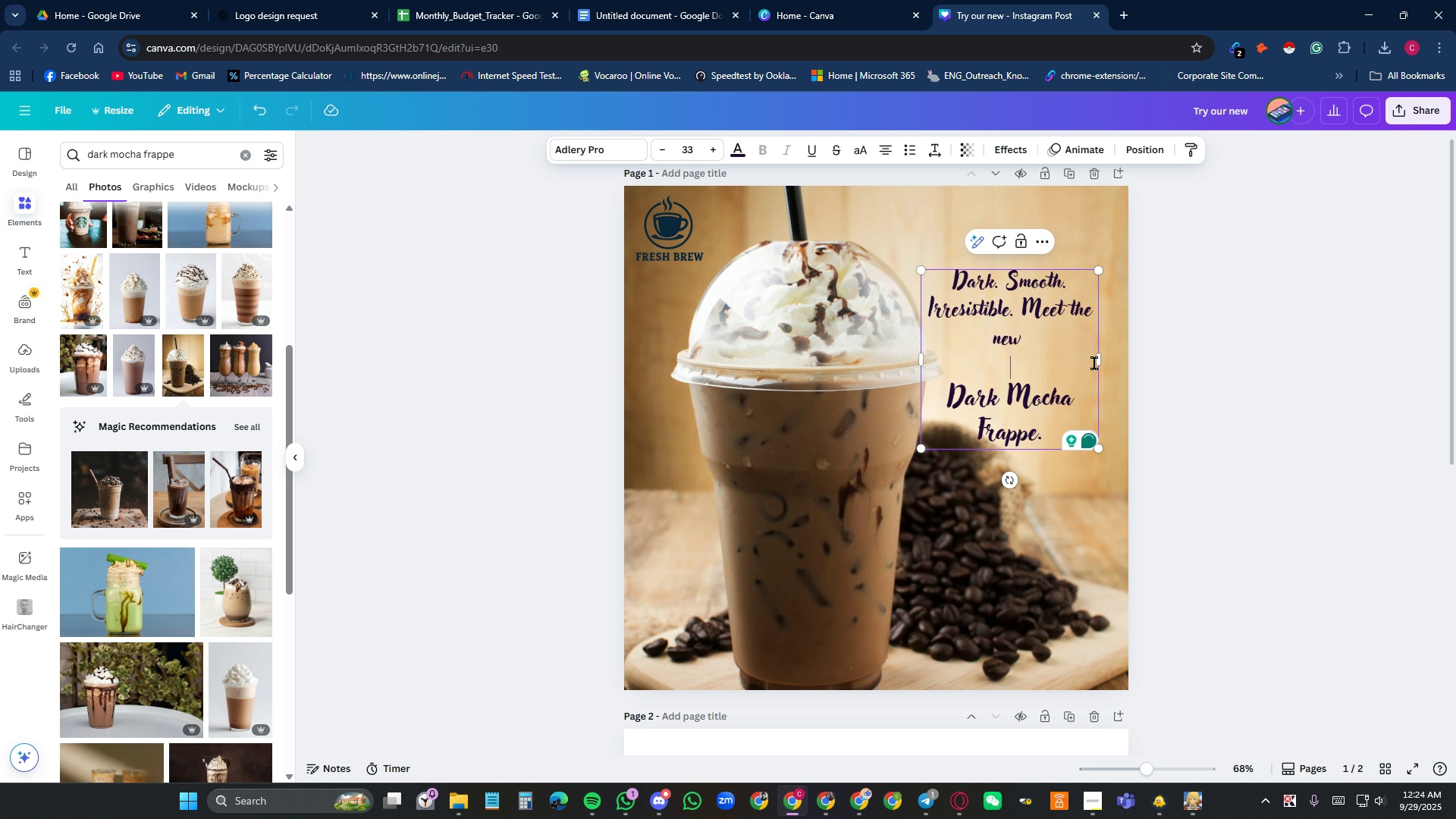 
left_click_drag(start_coordinate=[1050, 435], to_coordinate=[952, 285])
 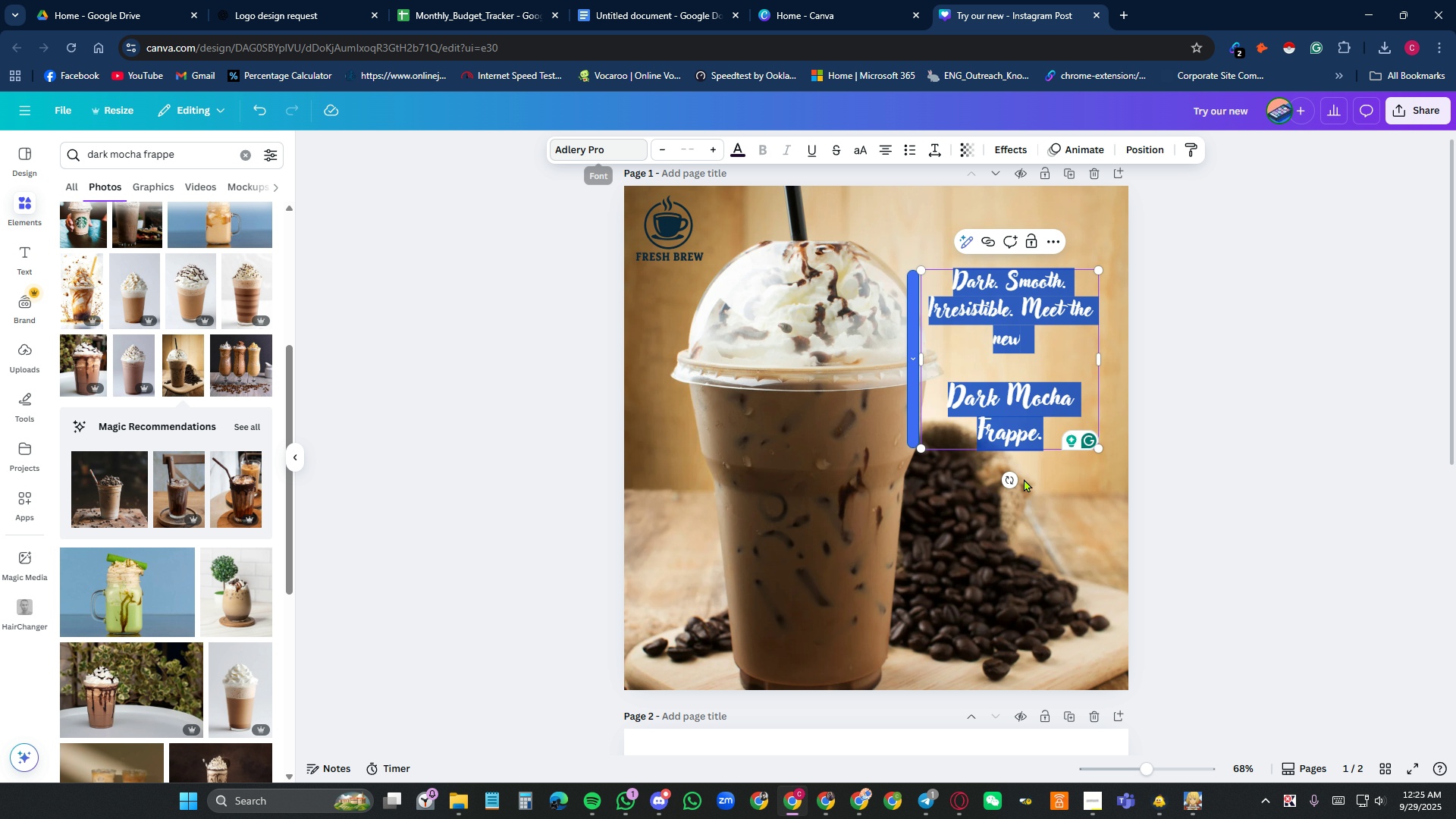 
left_click([1184, 365])
 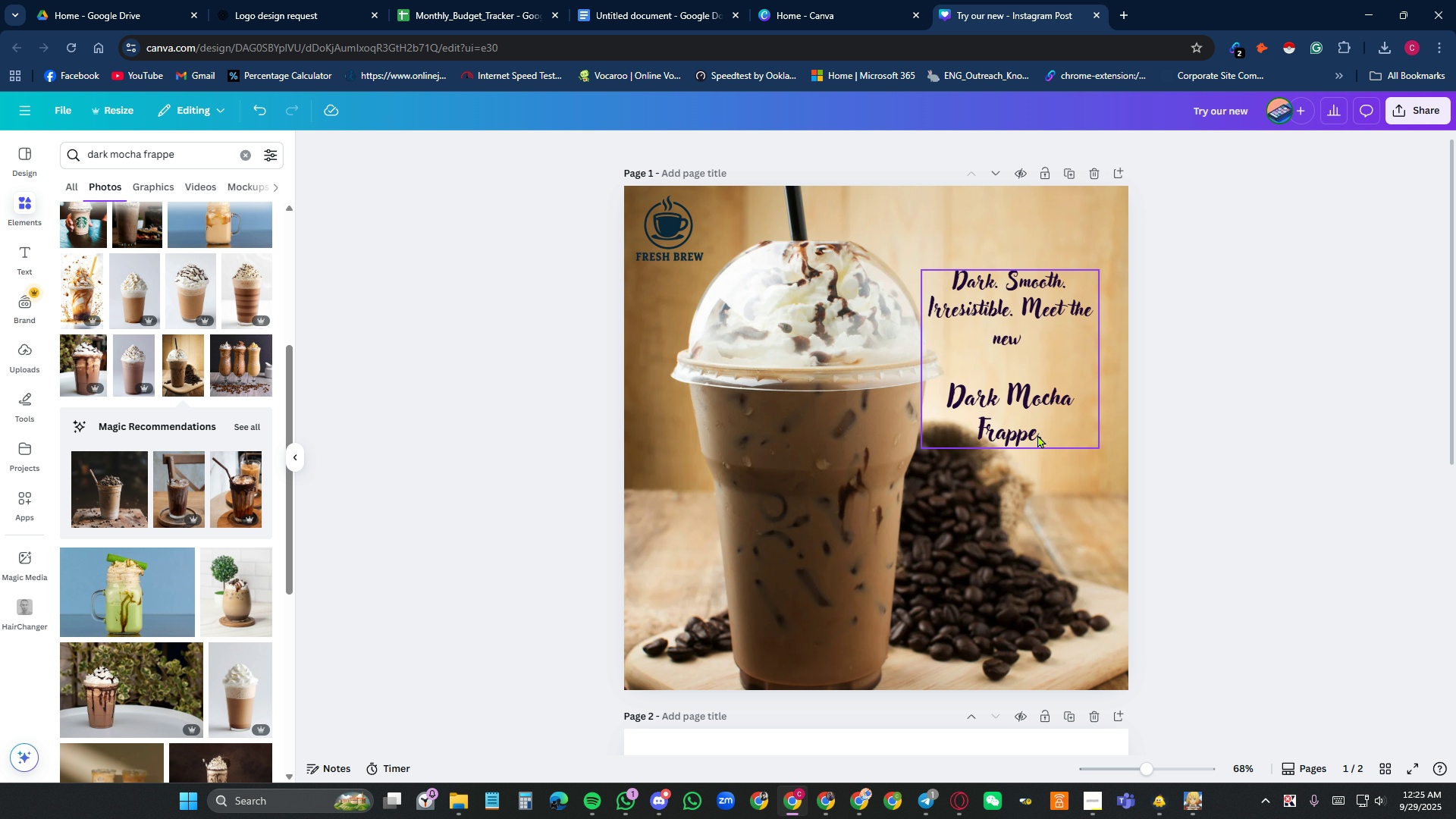 
double_click([1037, 435])
 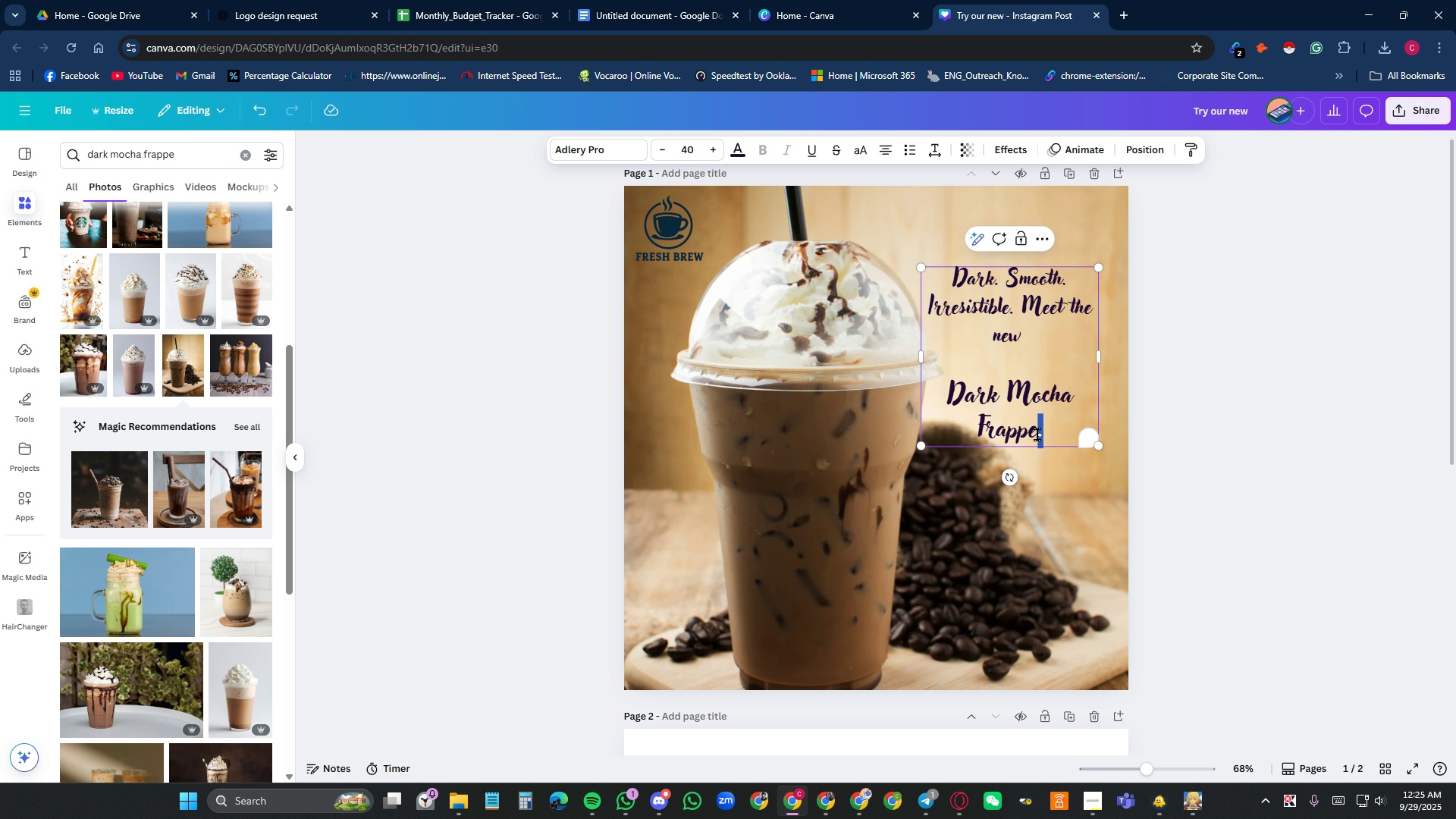 
triple_click([1037, 435])
 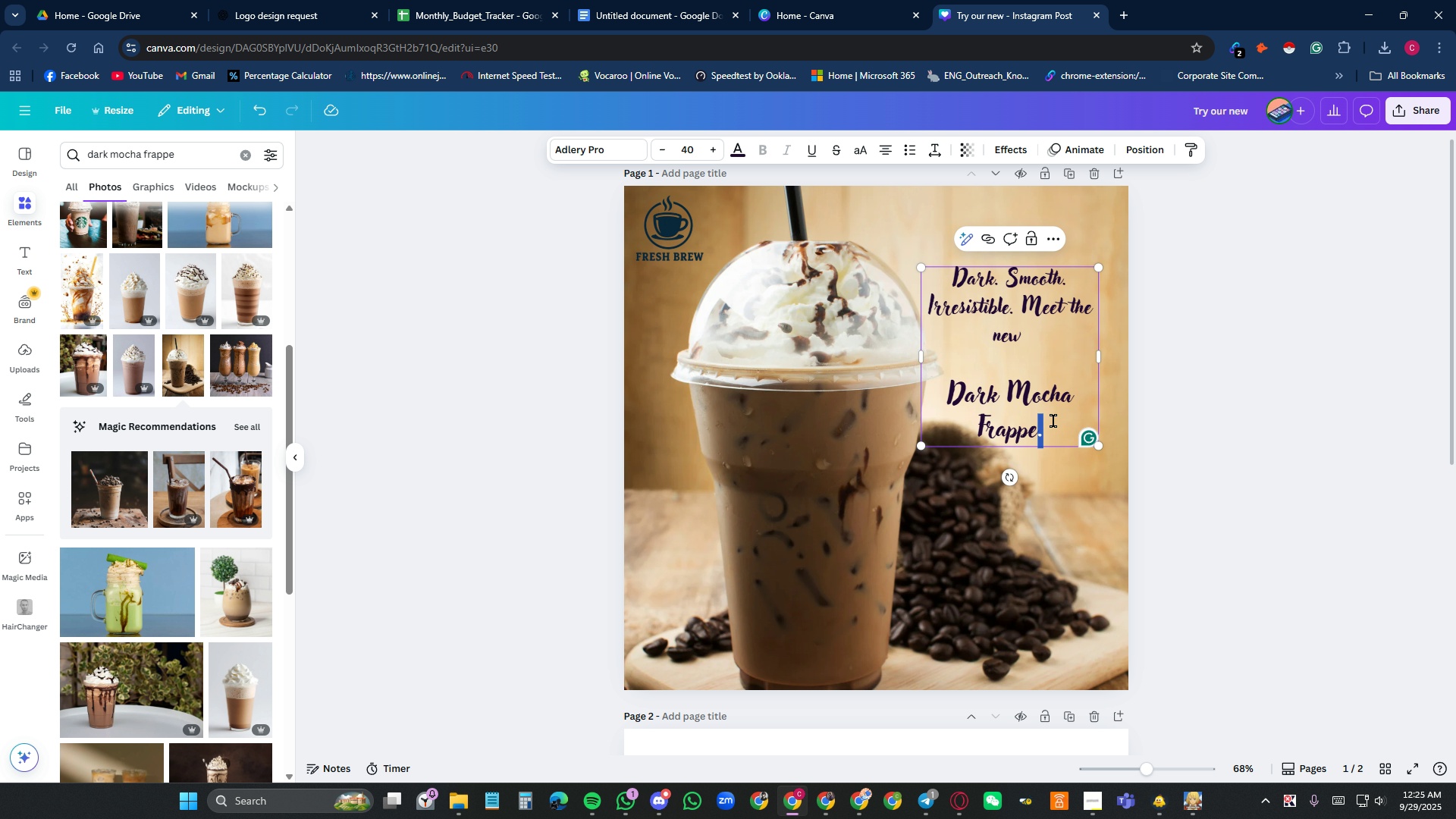 
double_click([1053, 421])
 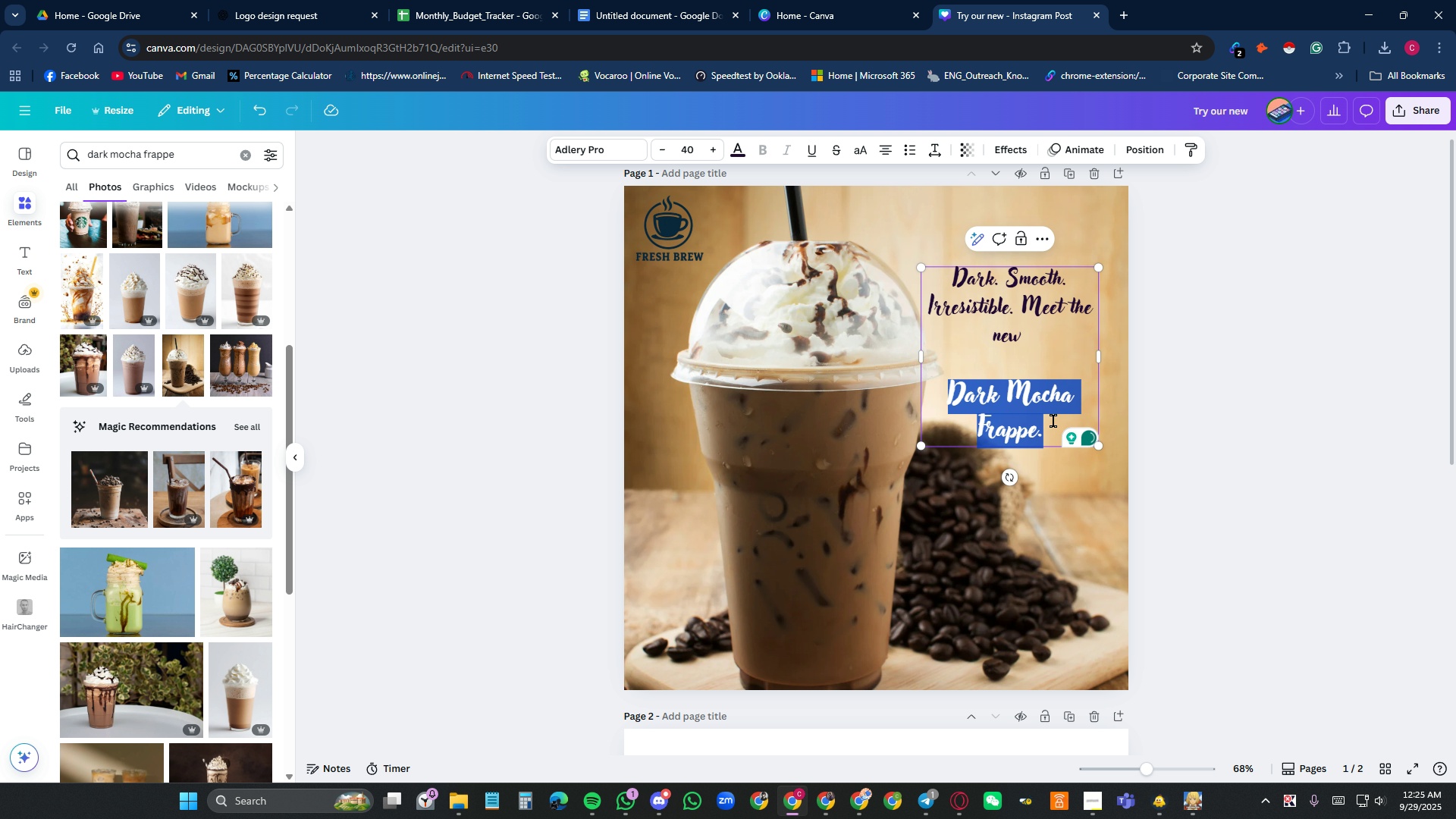 
triple_click([1053, 421])
 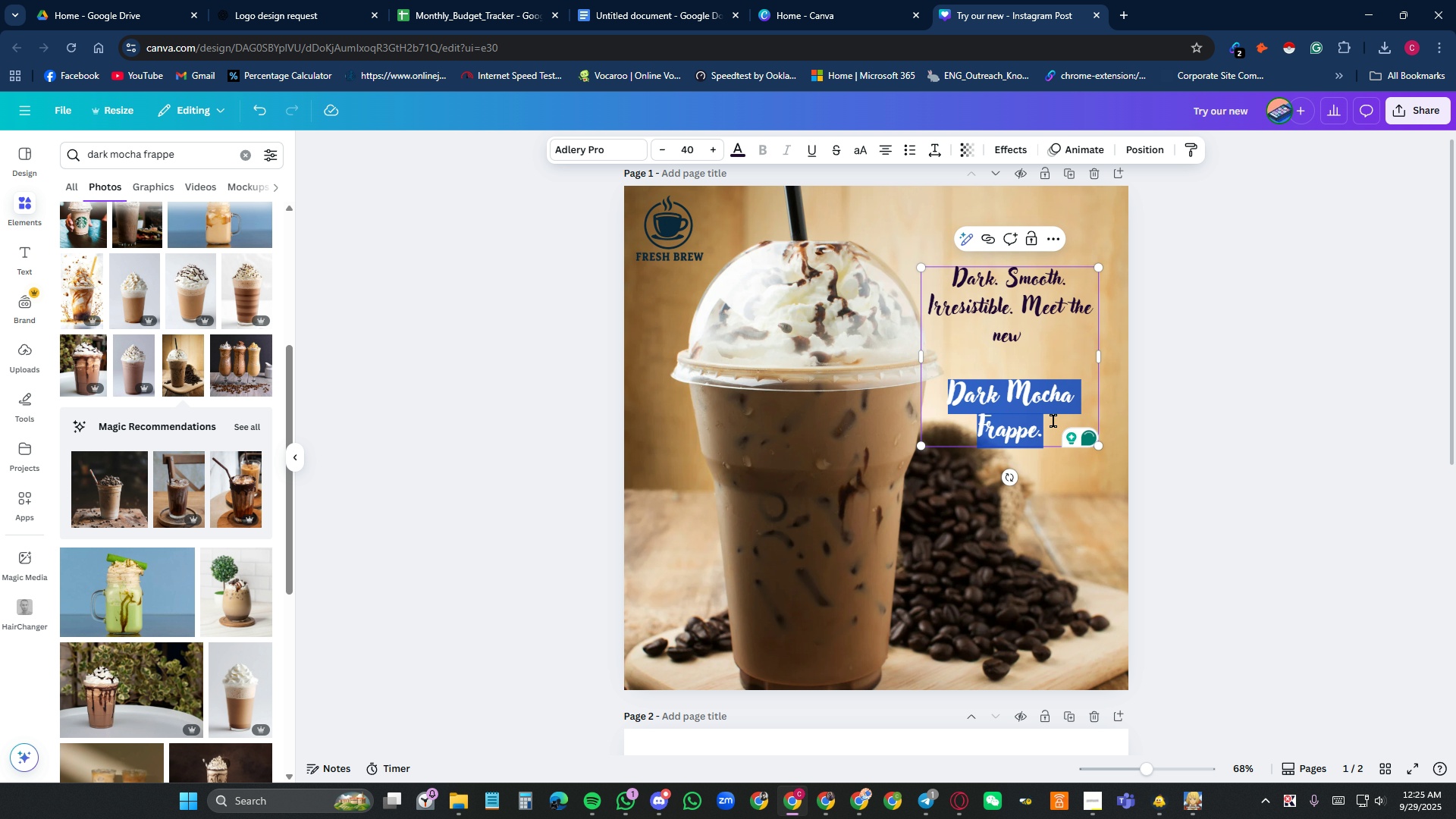 
triple_click([1053, 421])
 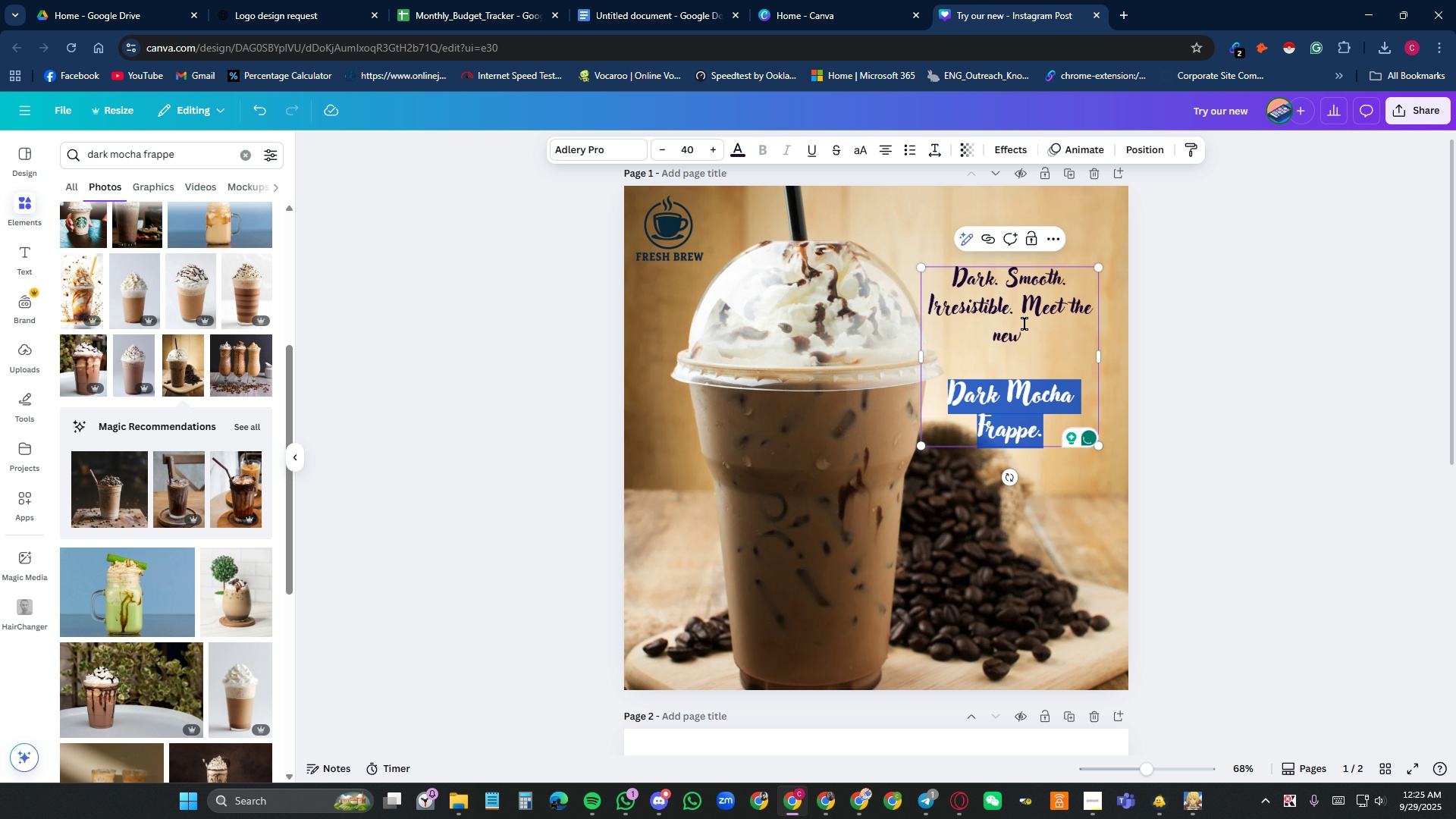 
left_click([1025, 324])
 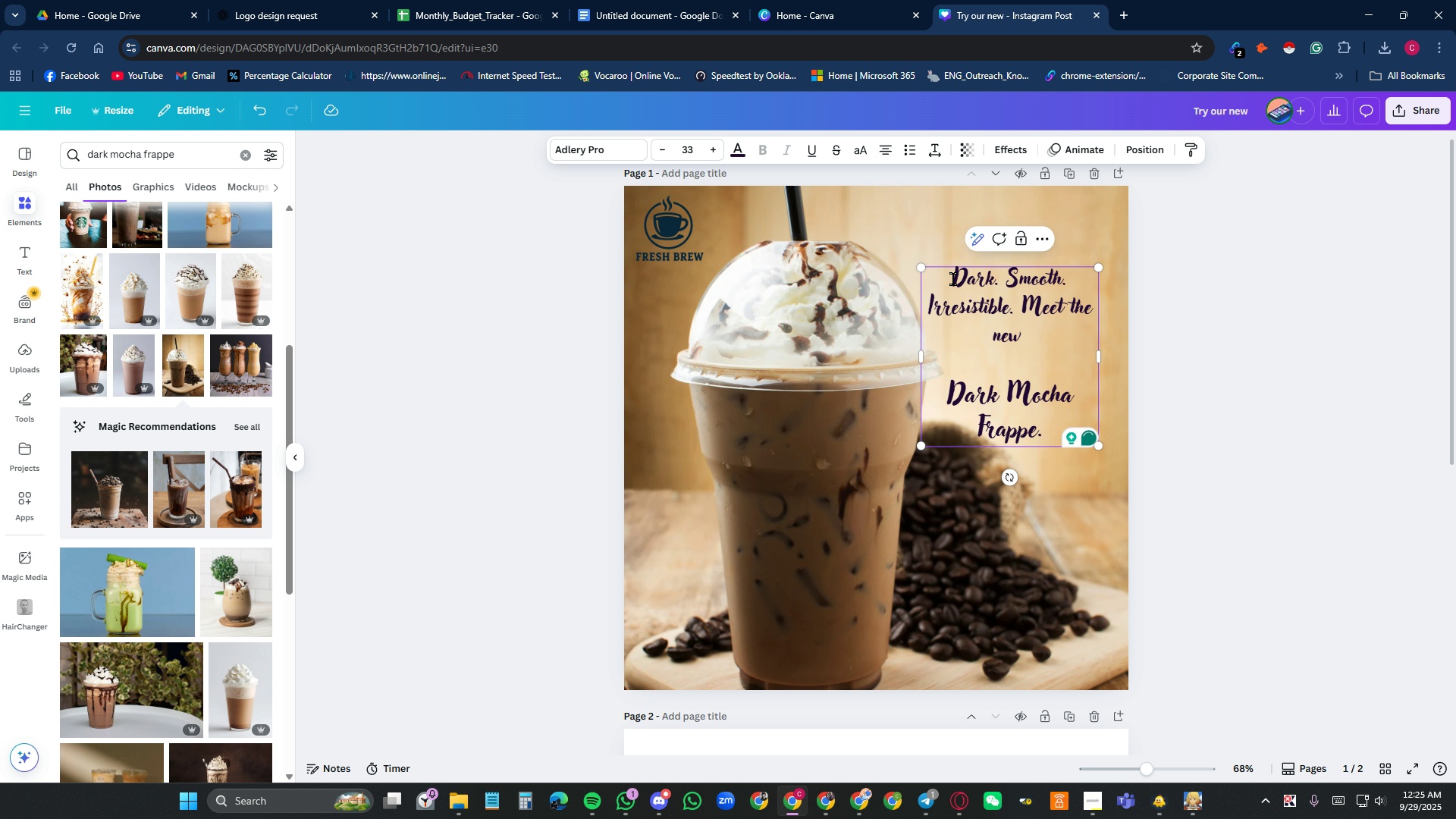 
left_click_drag(start_coordinate=[953, 279], to_coordinate=[1072, 419])
 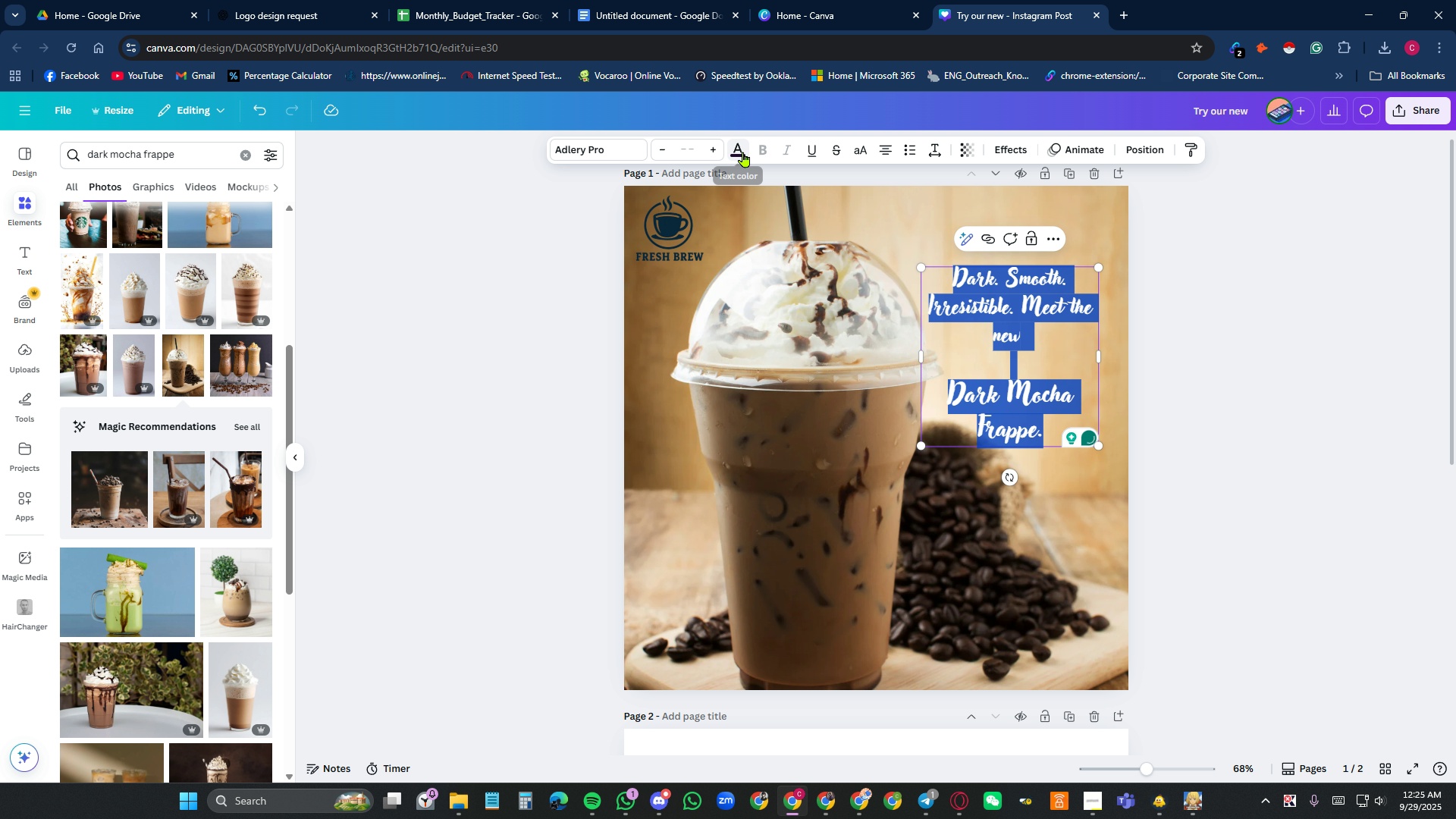 
left_click([743, 152])
 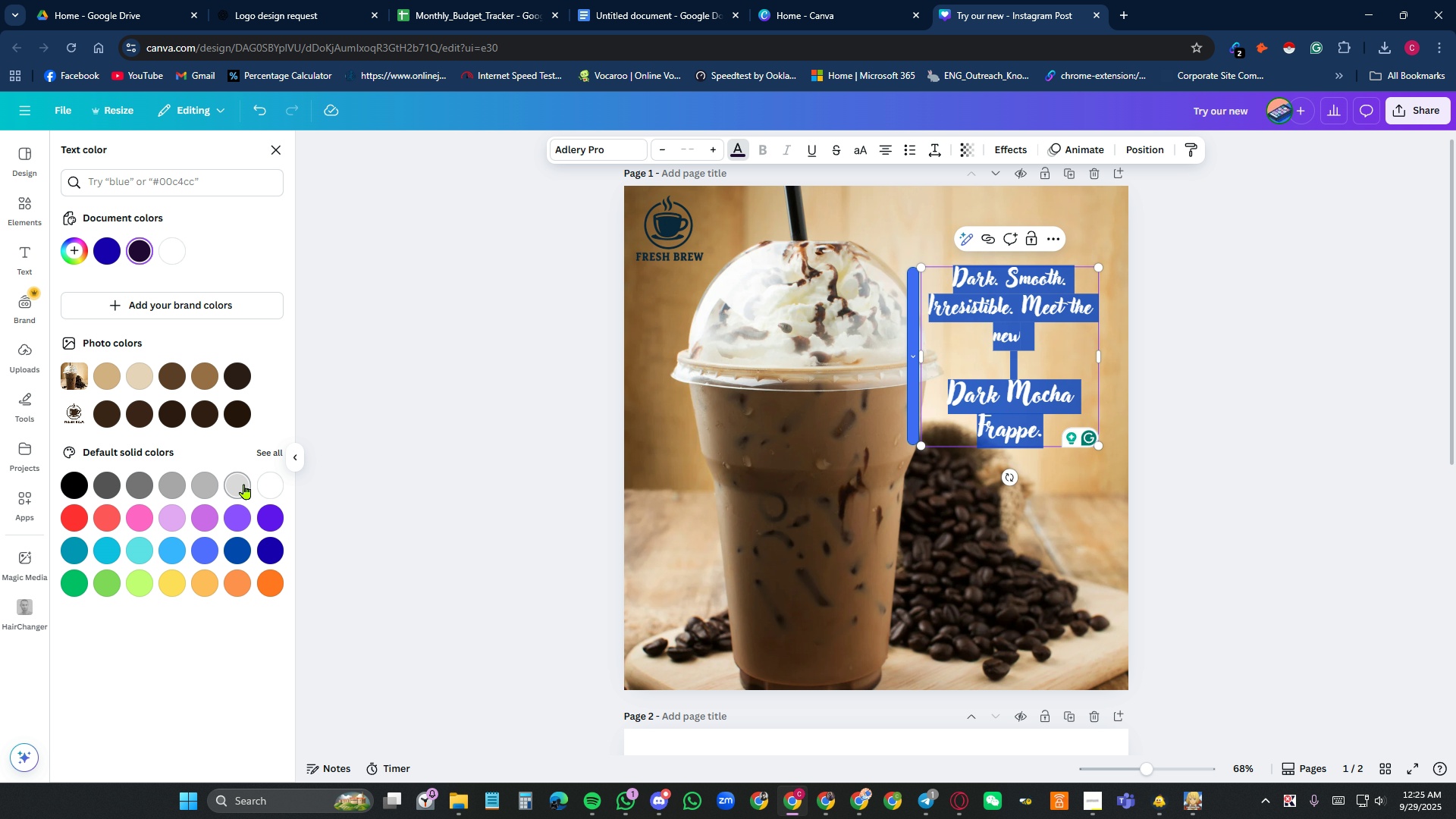 
left_click([281, 484])
 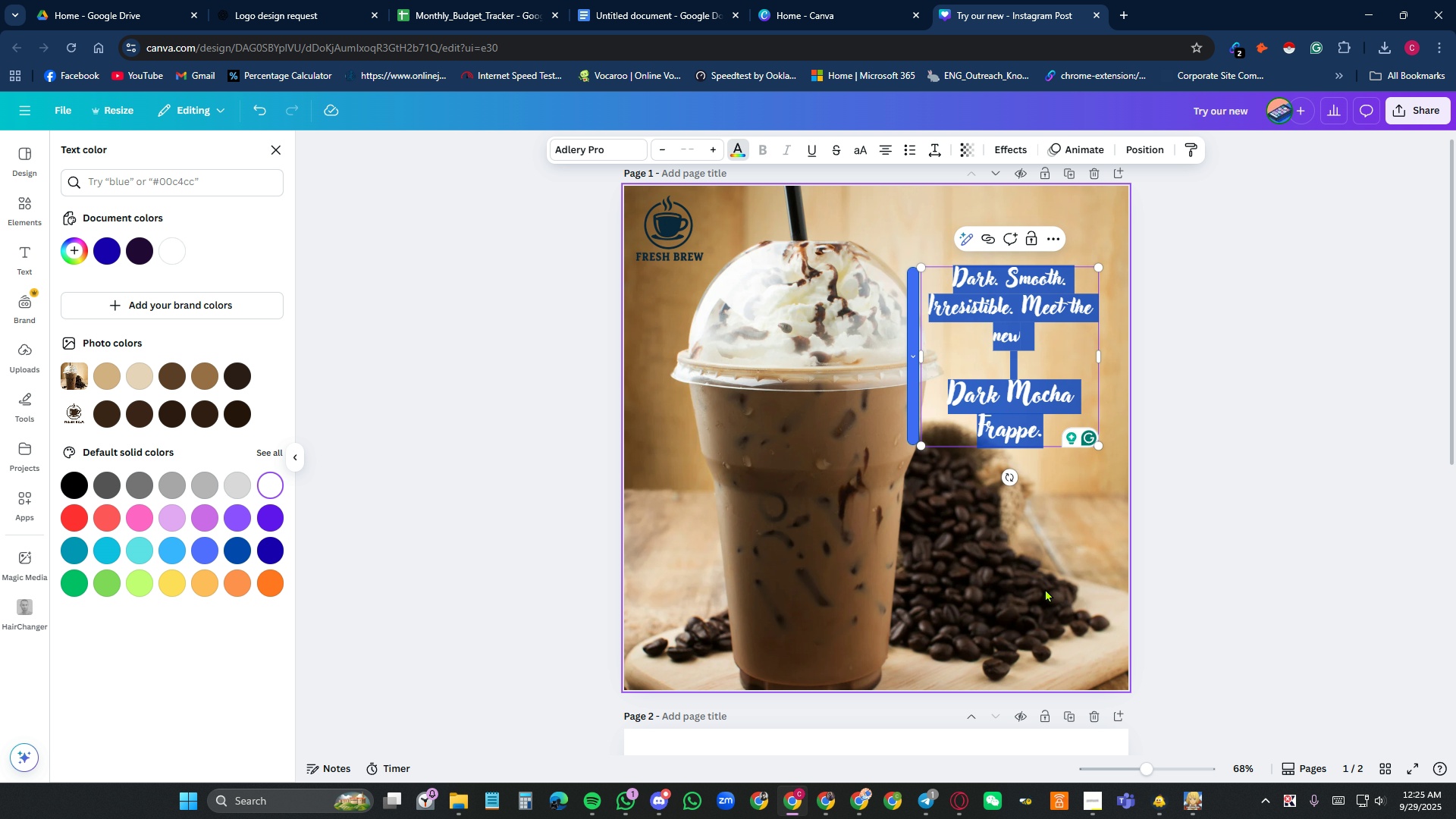 
left_click([1051, 588])
 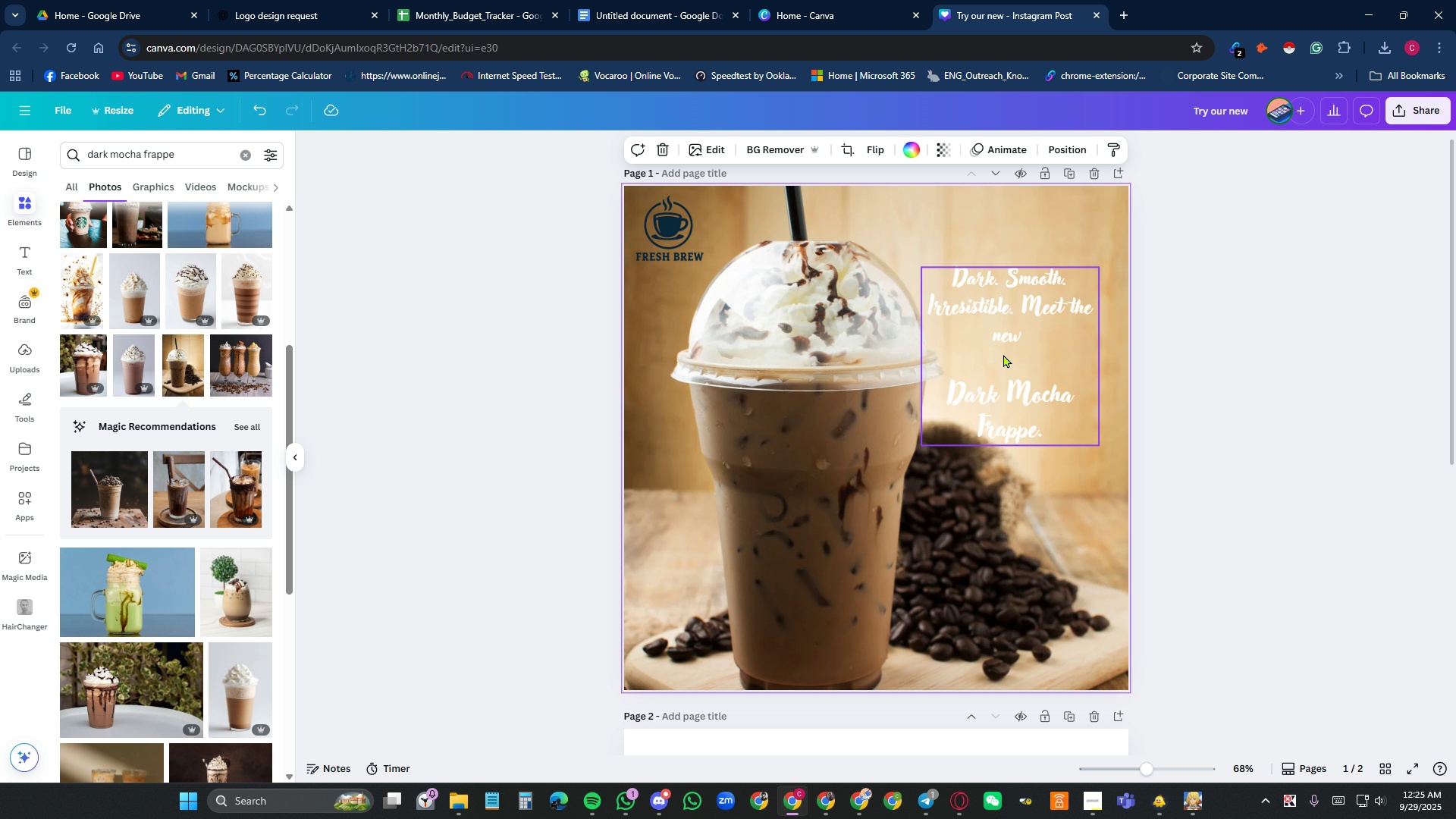 
double_click([1003, 354])
 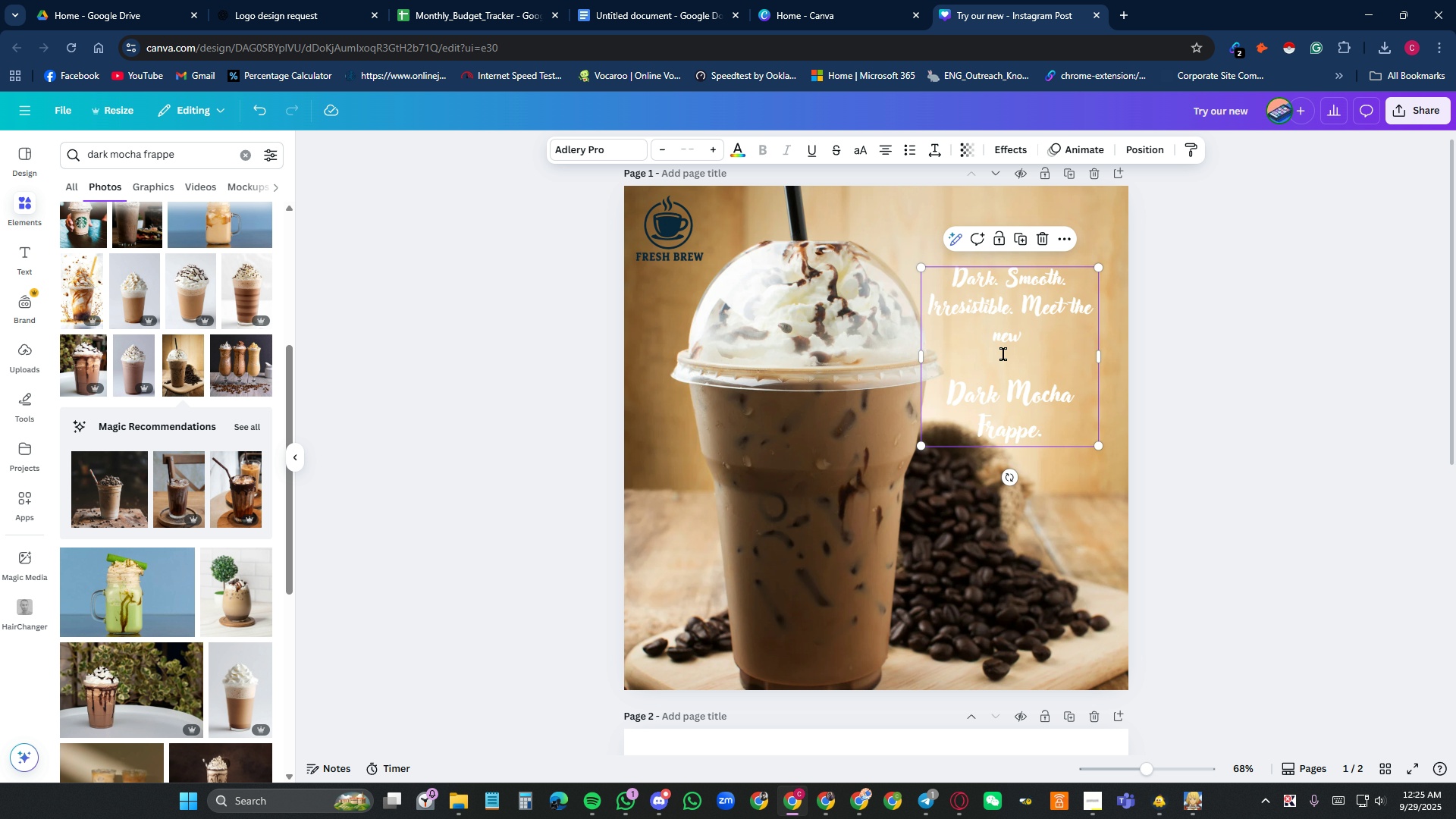 
triple_click([1003, 354])
 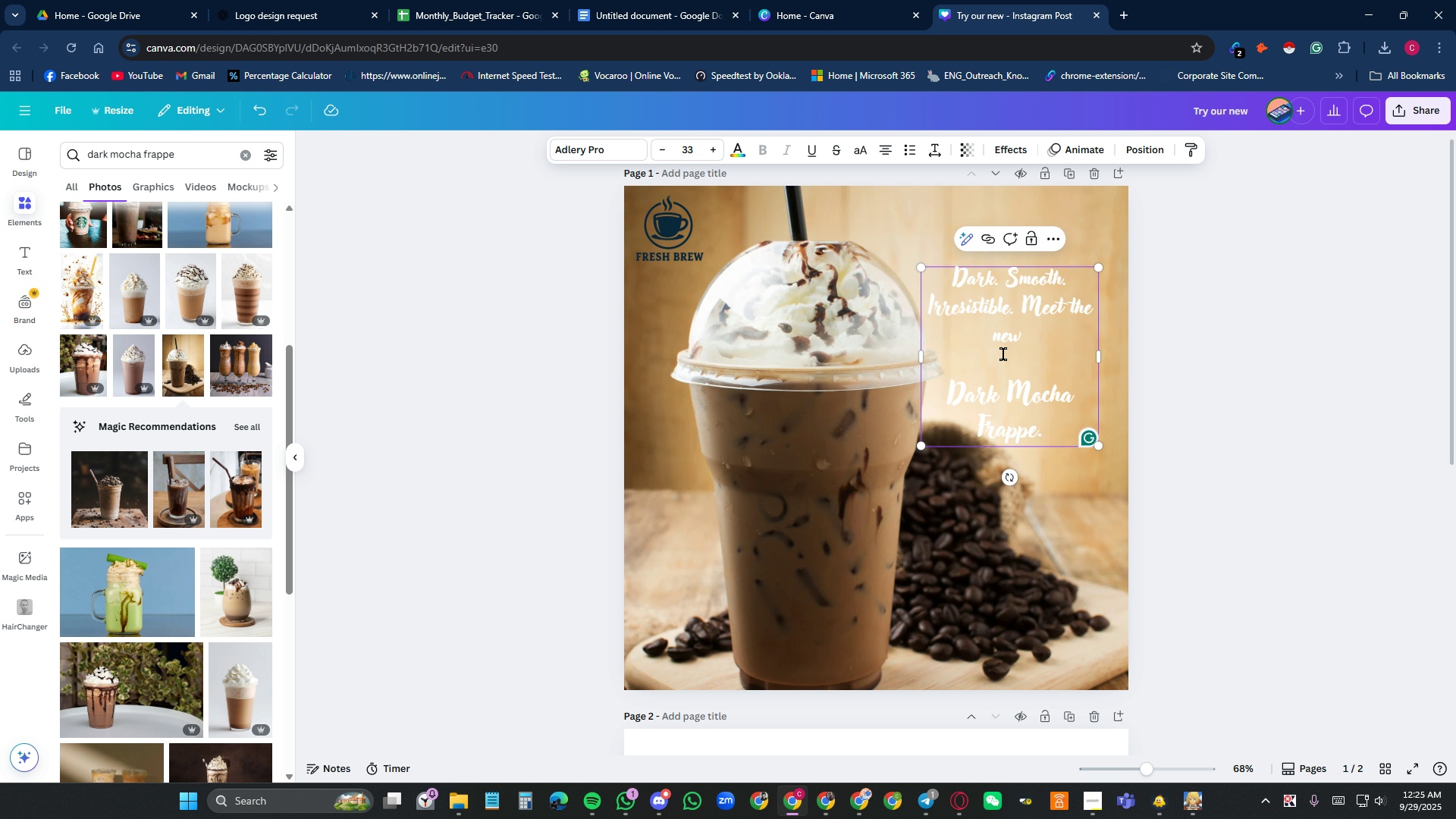 
triple_click([1003, 354])
 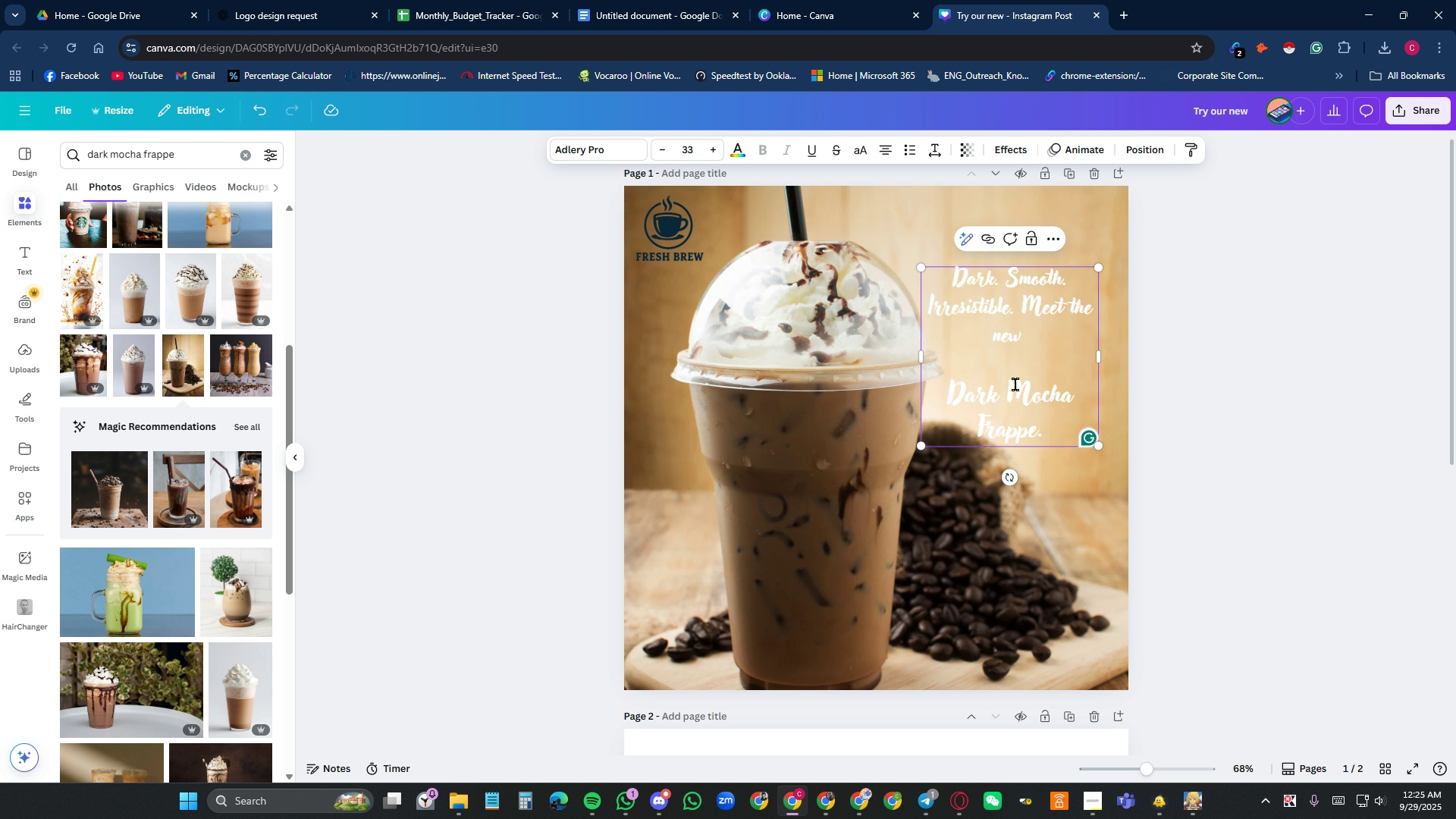 
left_click([1016, 384])
 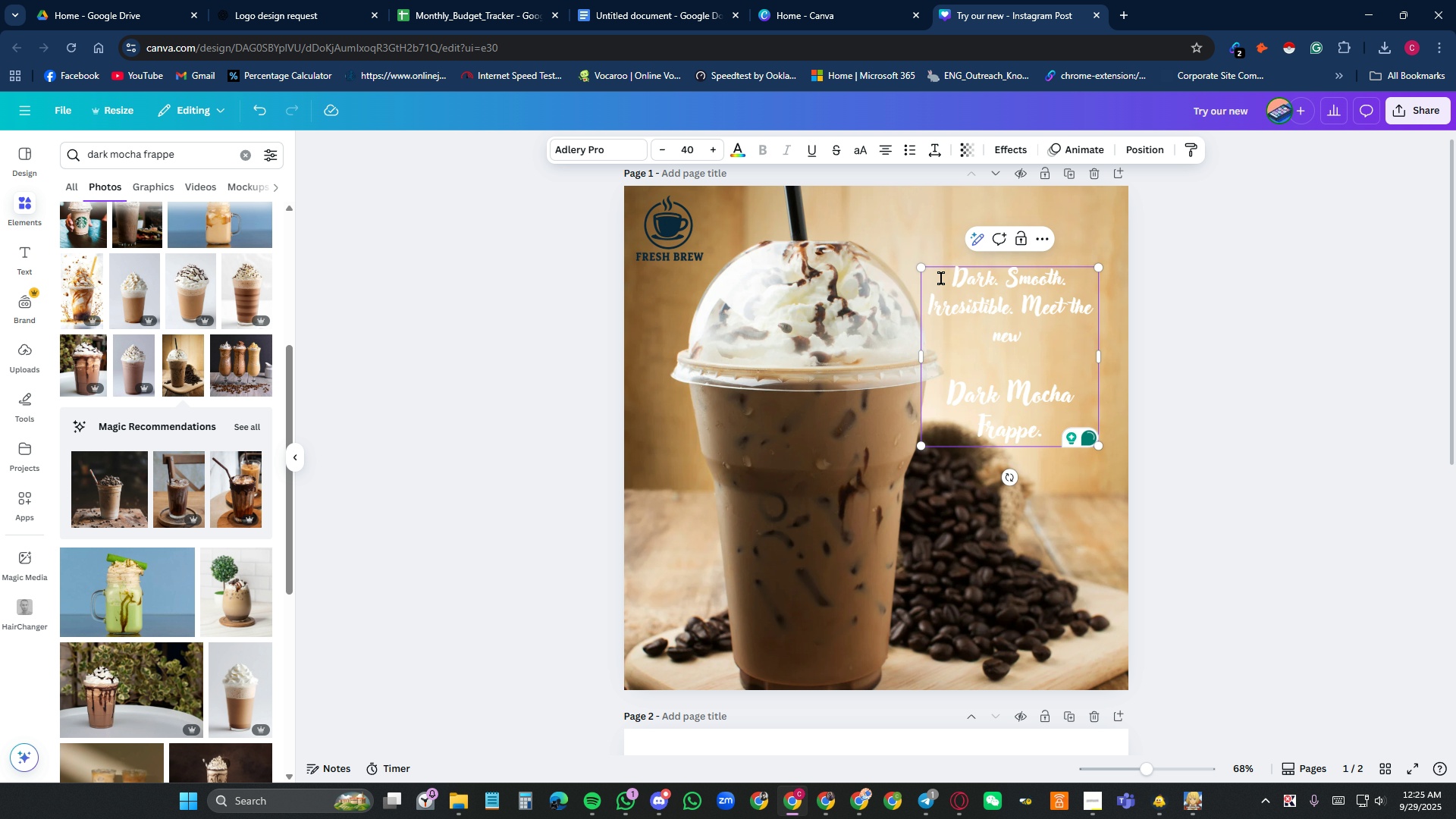 
left_click_drag(start_coordinate=[945, 277], to_coordinate=[1056, 422])
 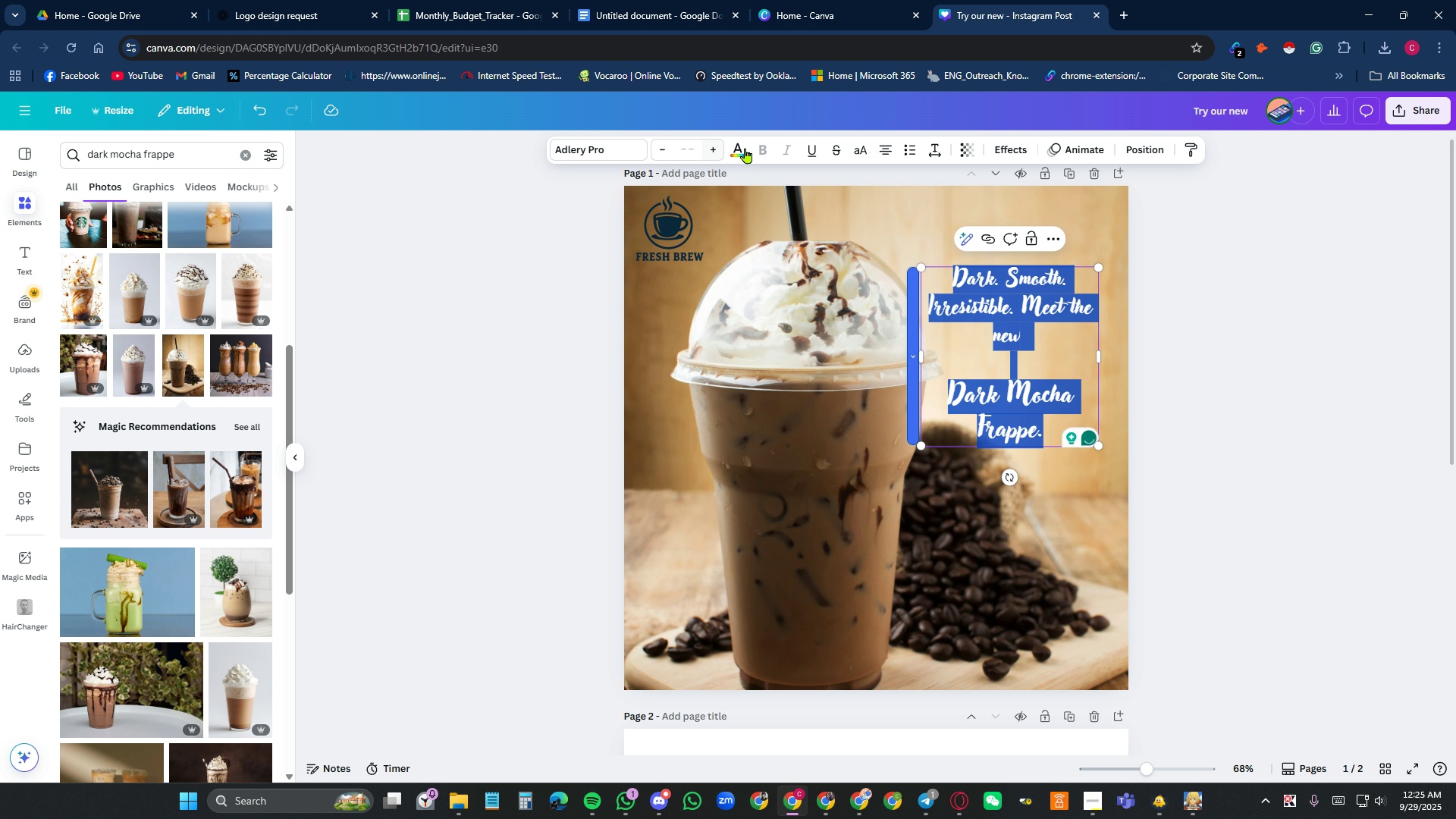 
left_click([745, 148])
 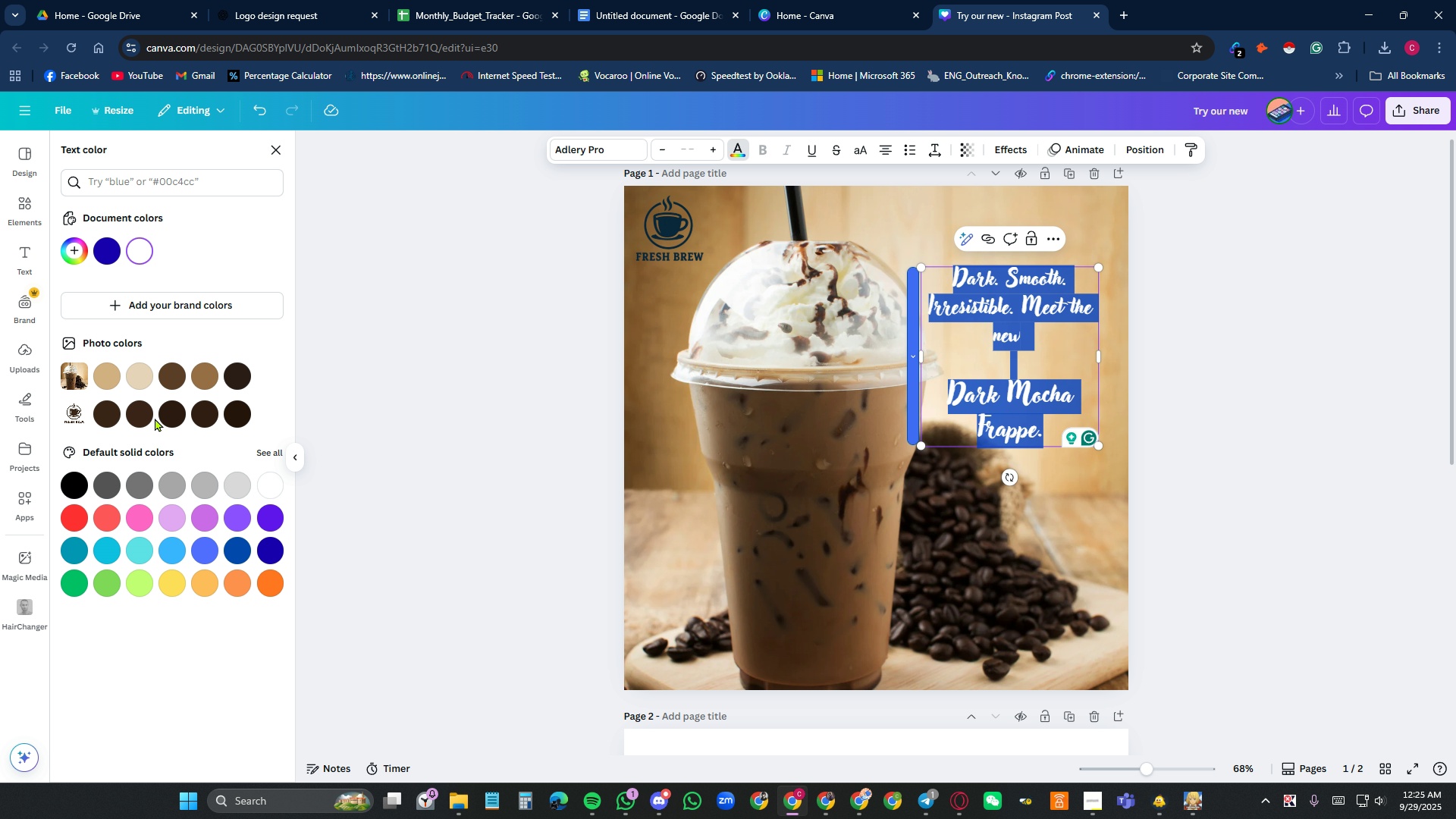 
mouse_move([111, 393])
 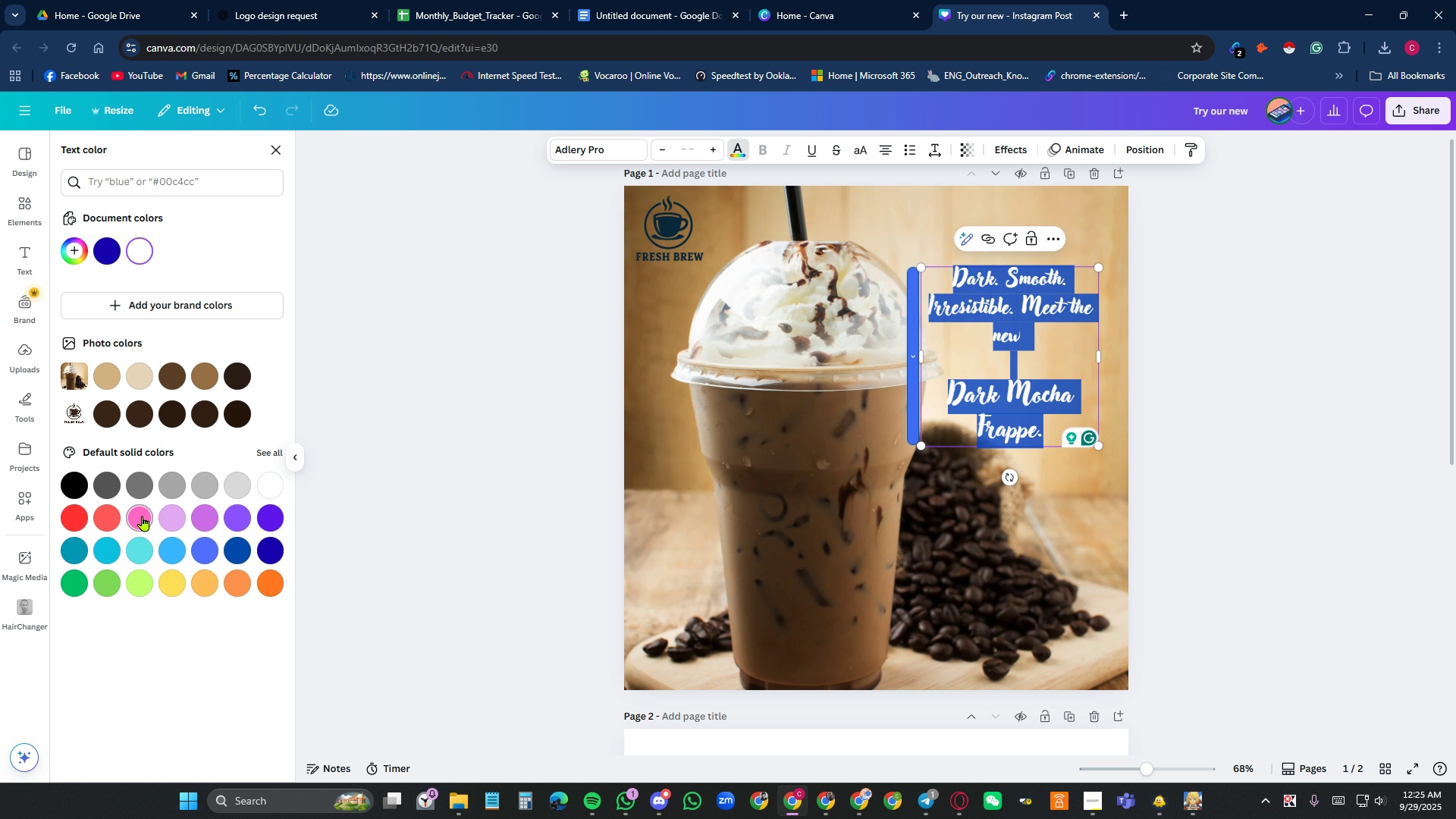 
left_click([143, 515])
 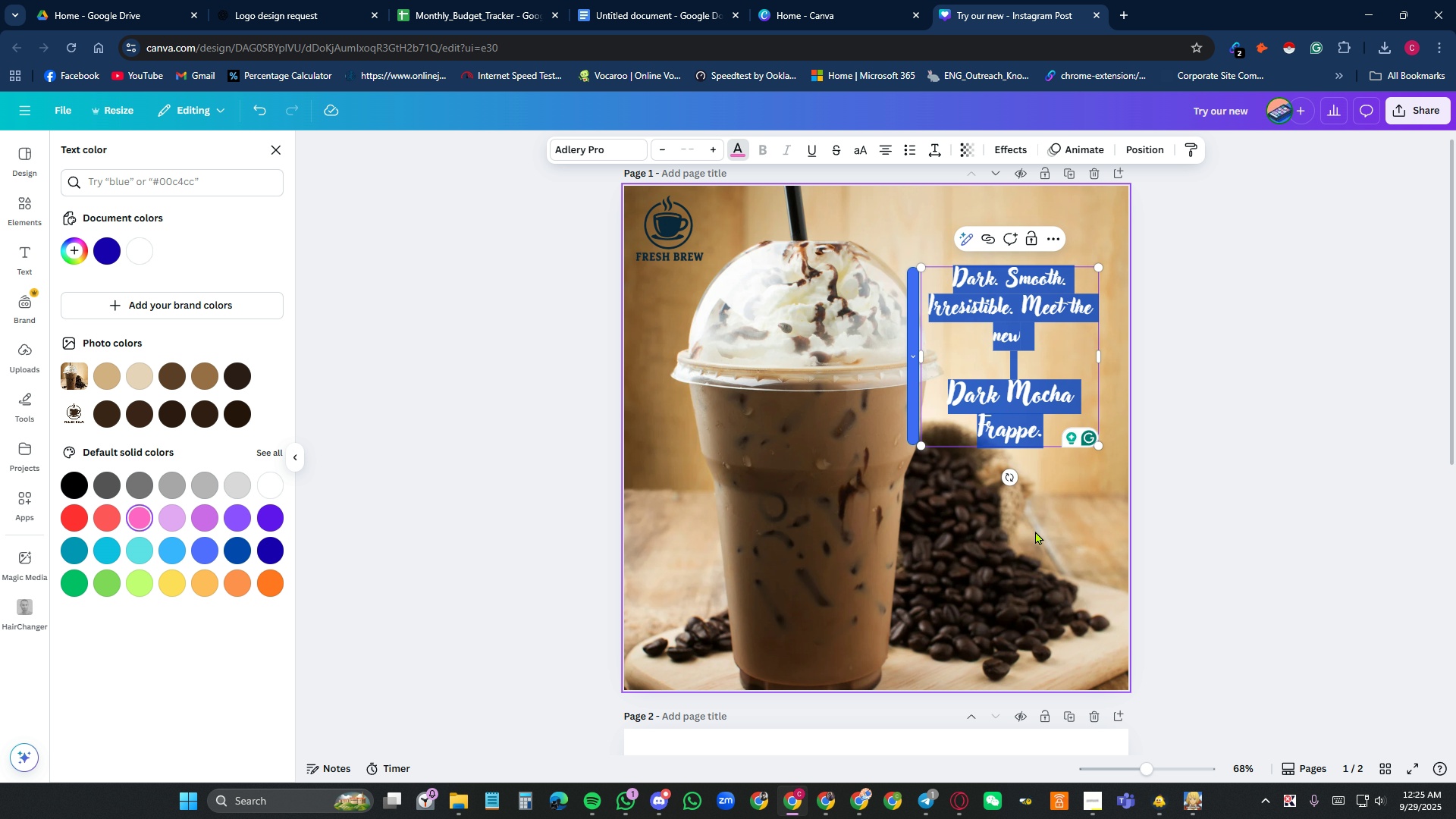 
left_click([1042, 529])
 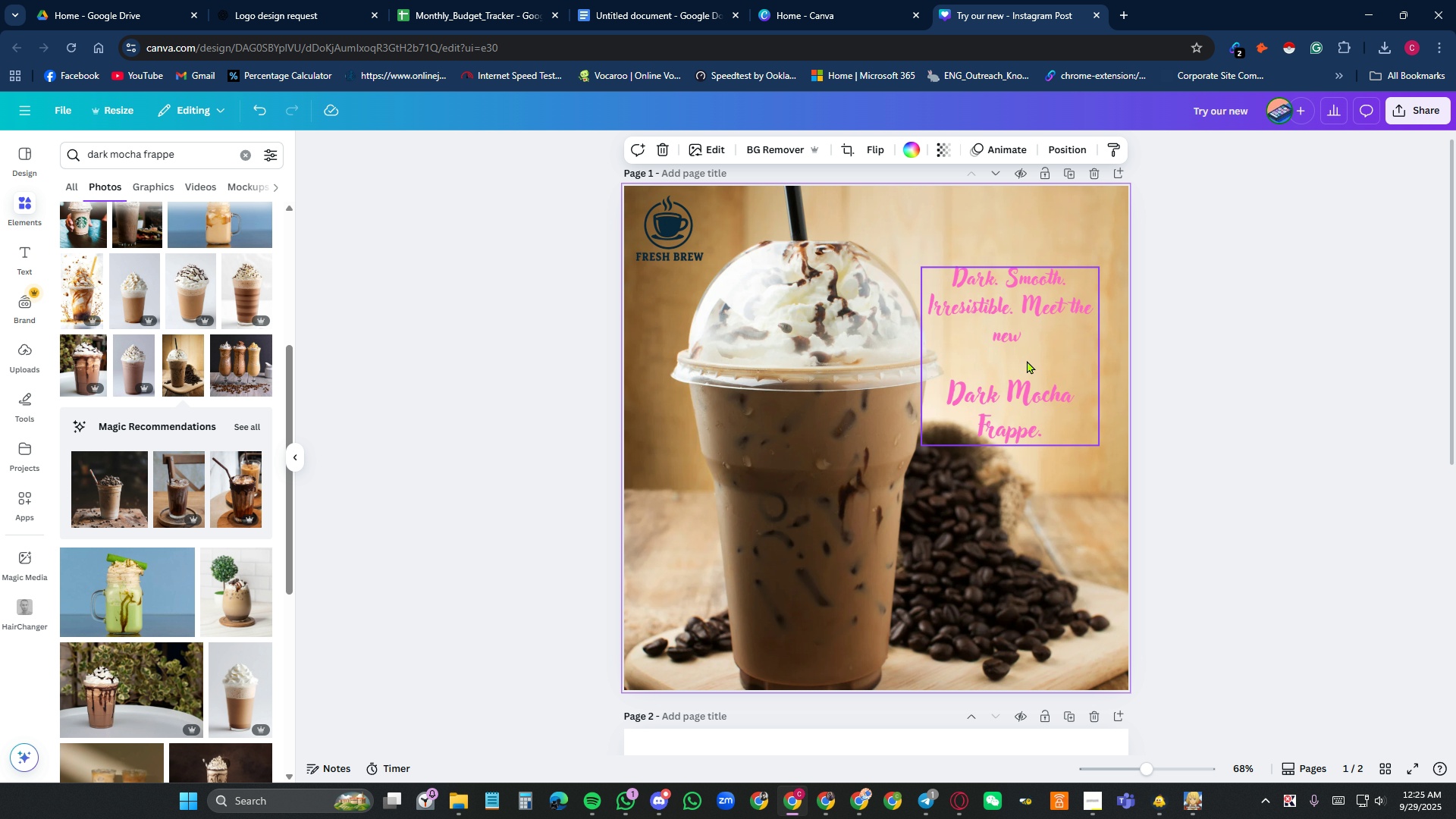 
double_click([1027, 360])
 